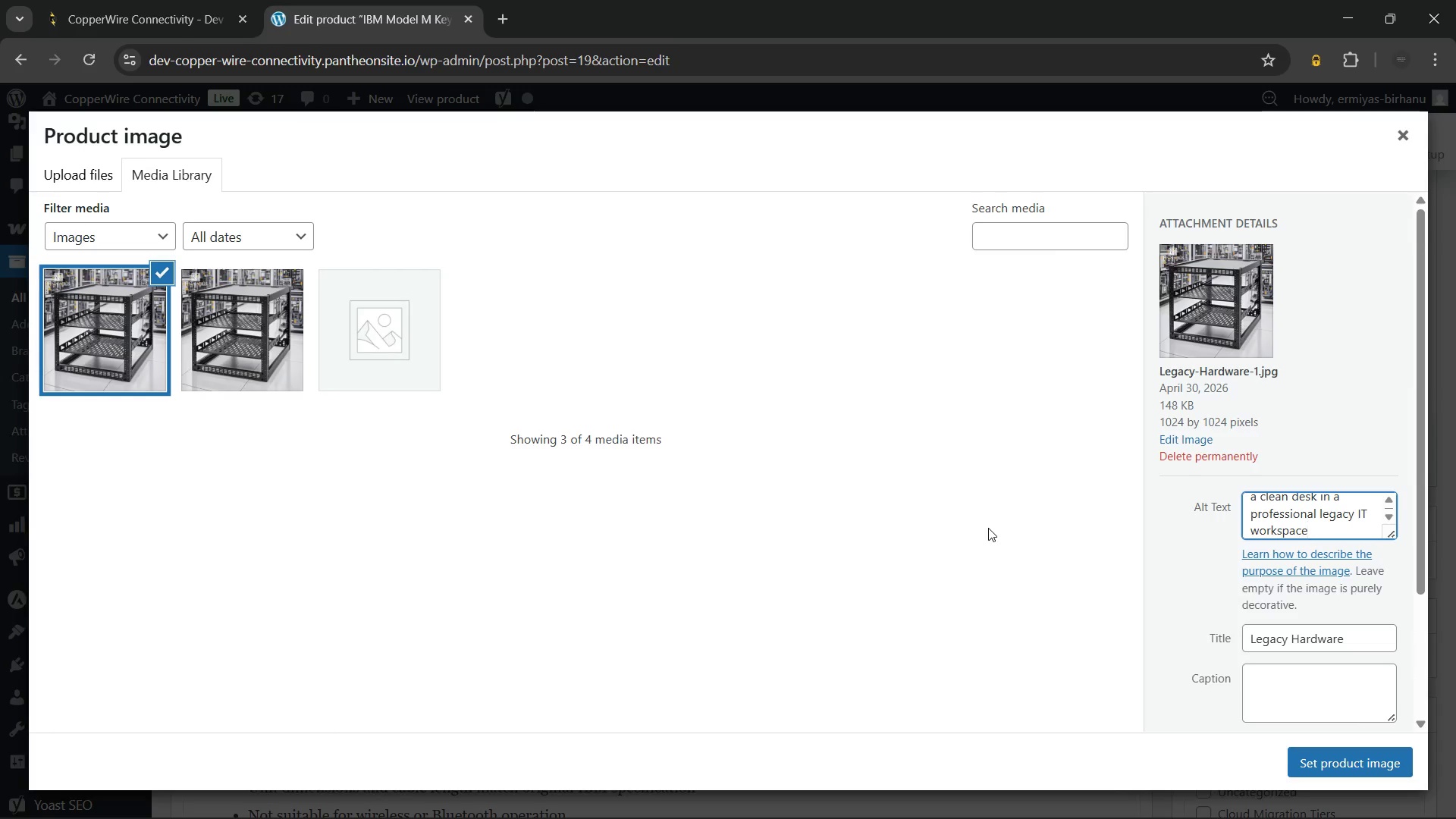 
left_click([1307, 752])
 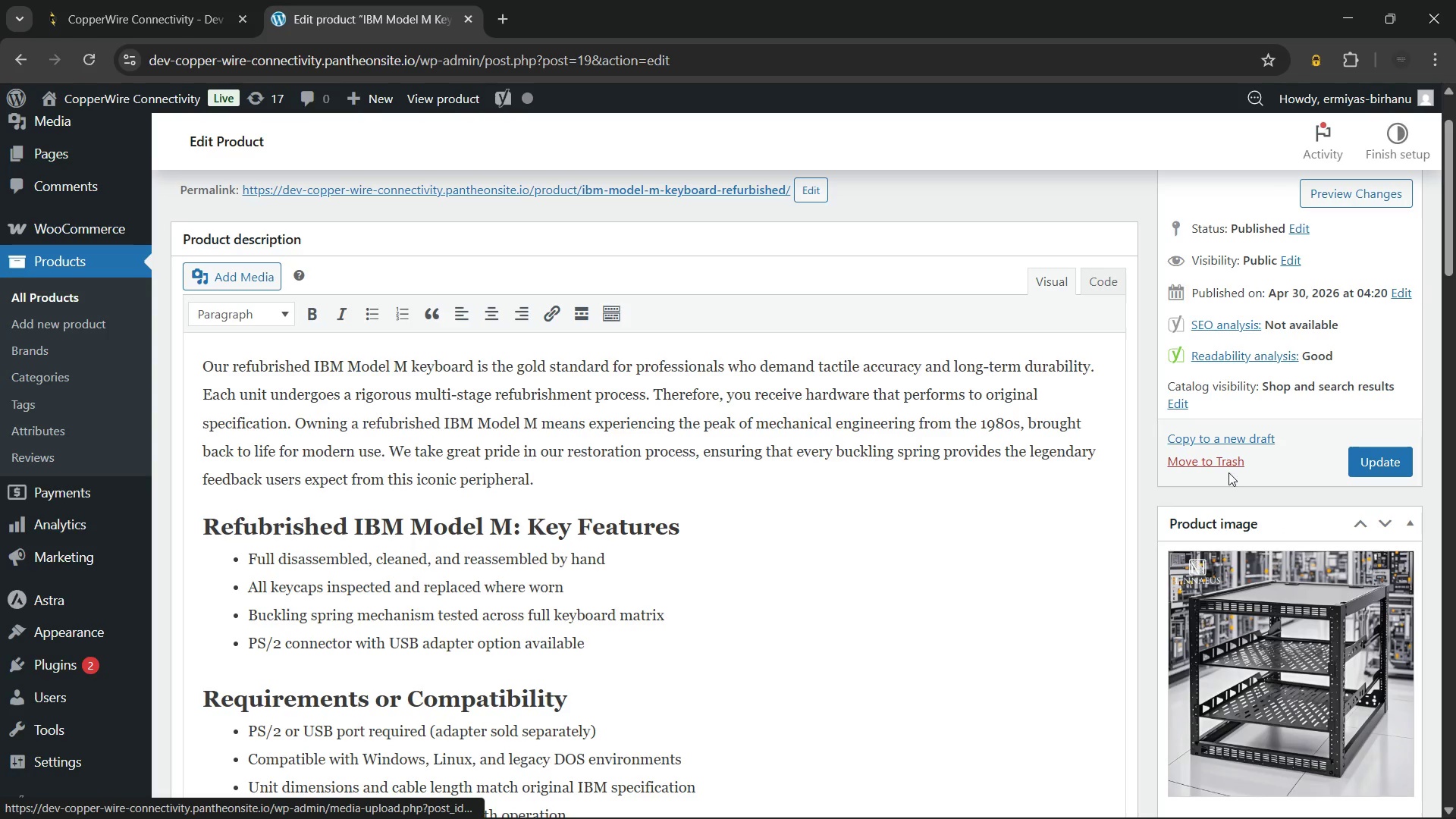 
left_click([828, 513])
 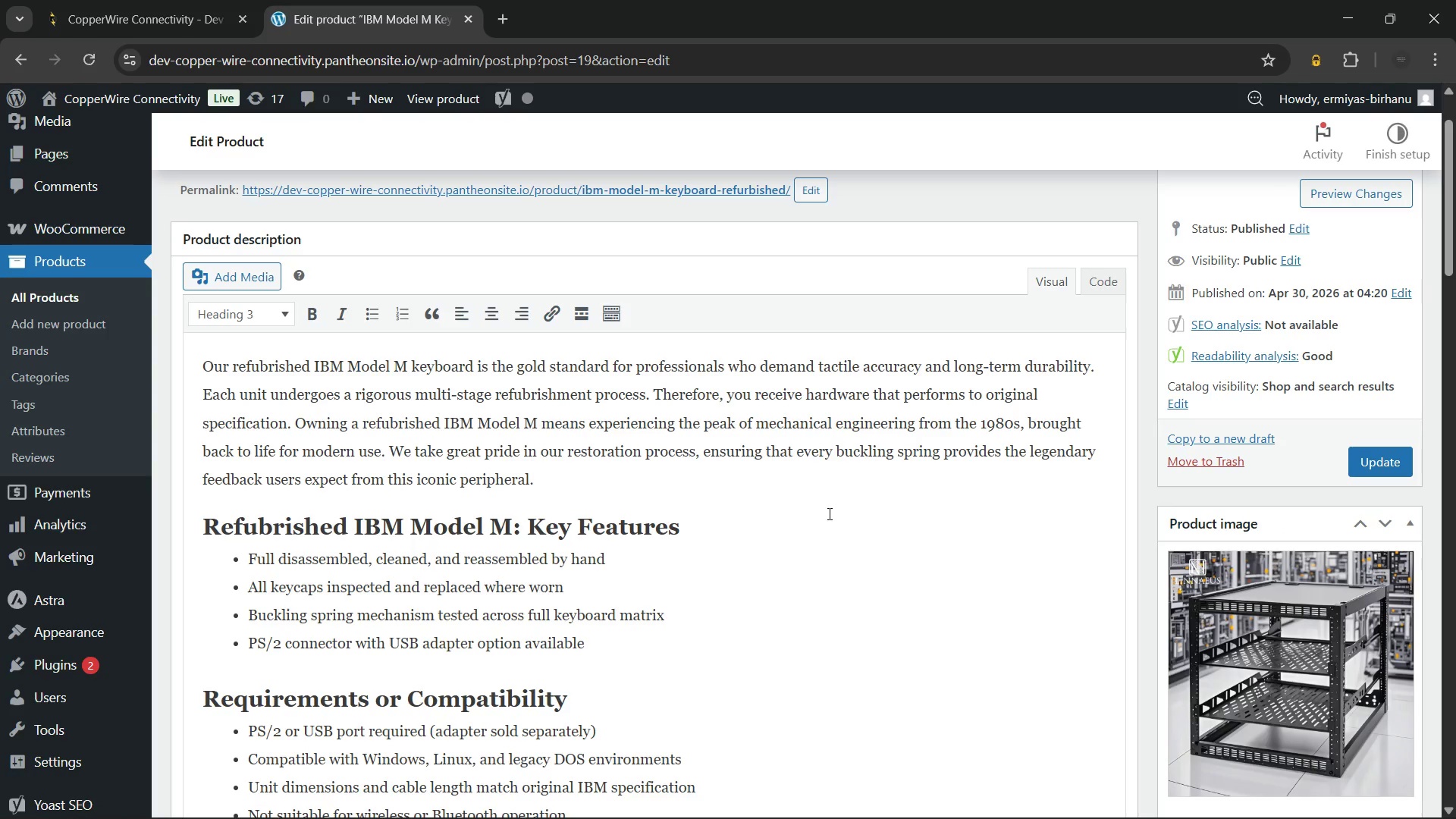 
scroll: coordinate [828, 513], scroll_direction: down, amount: 5.0
 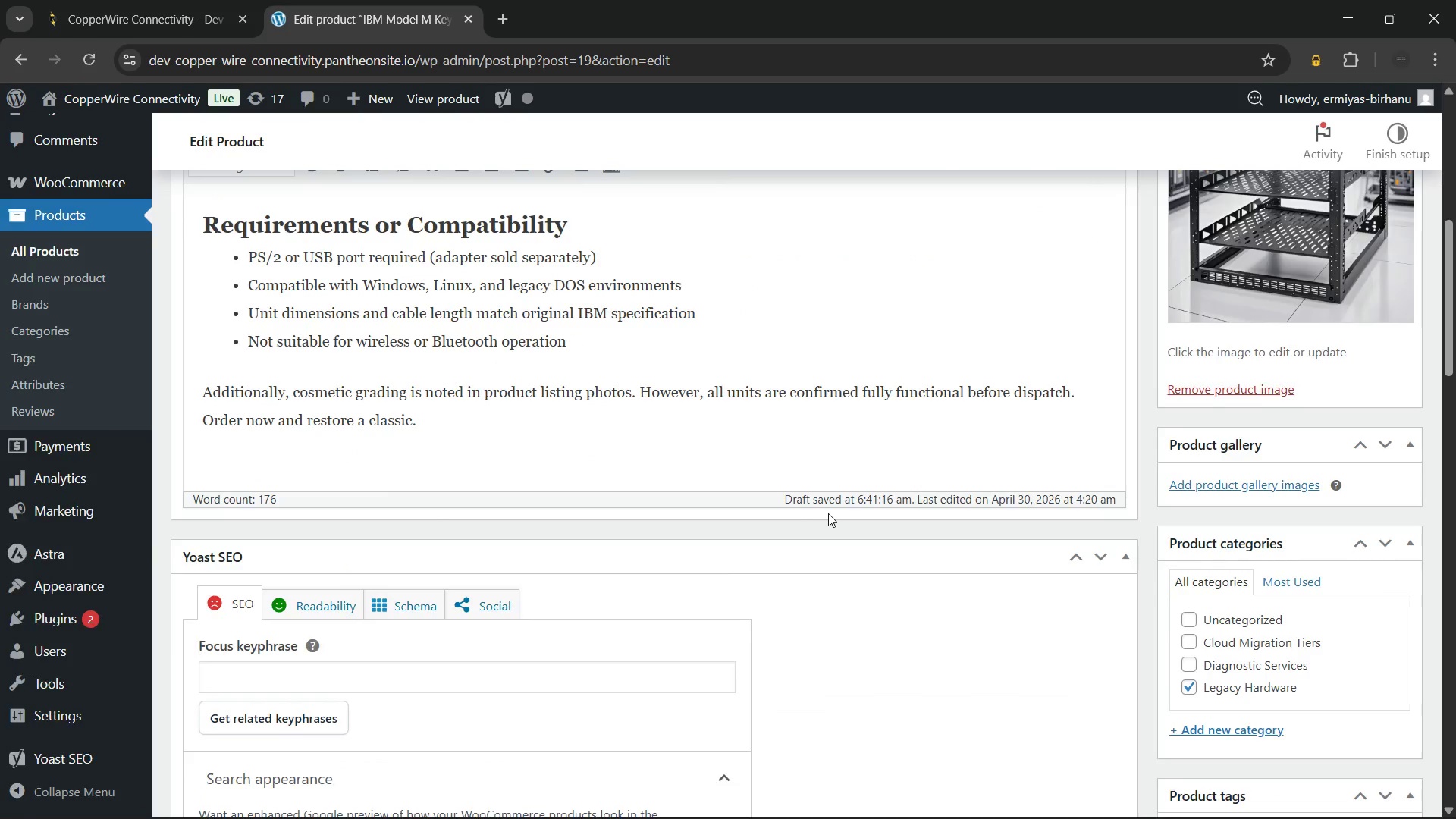 
scroll: coordinate [828, 513], scroll_direction: up, amount: 3.0
 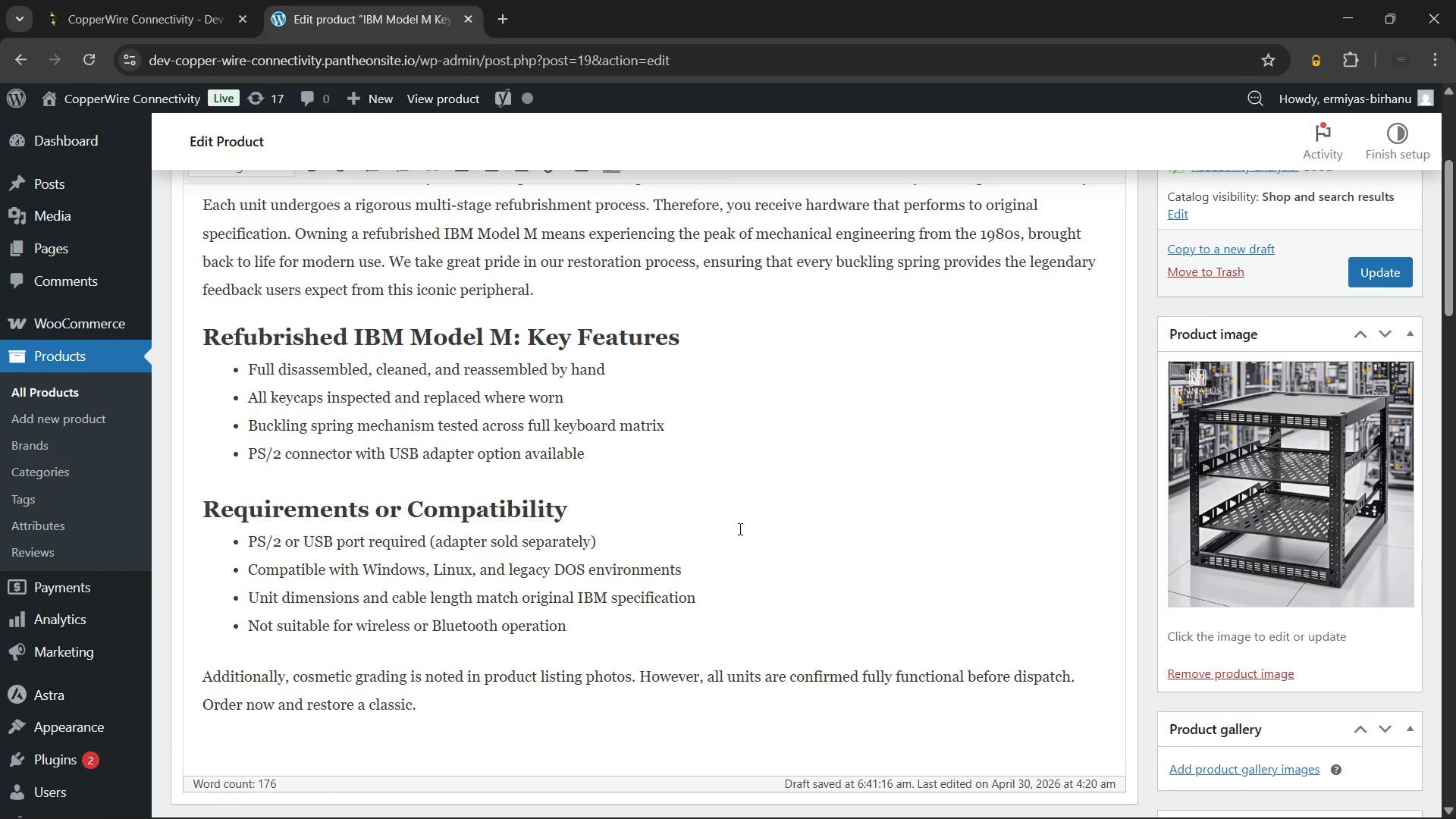 
scroll: coordinate [651, 538], scroll_direction: down, amount: 4.0
 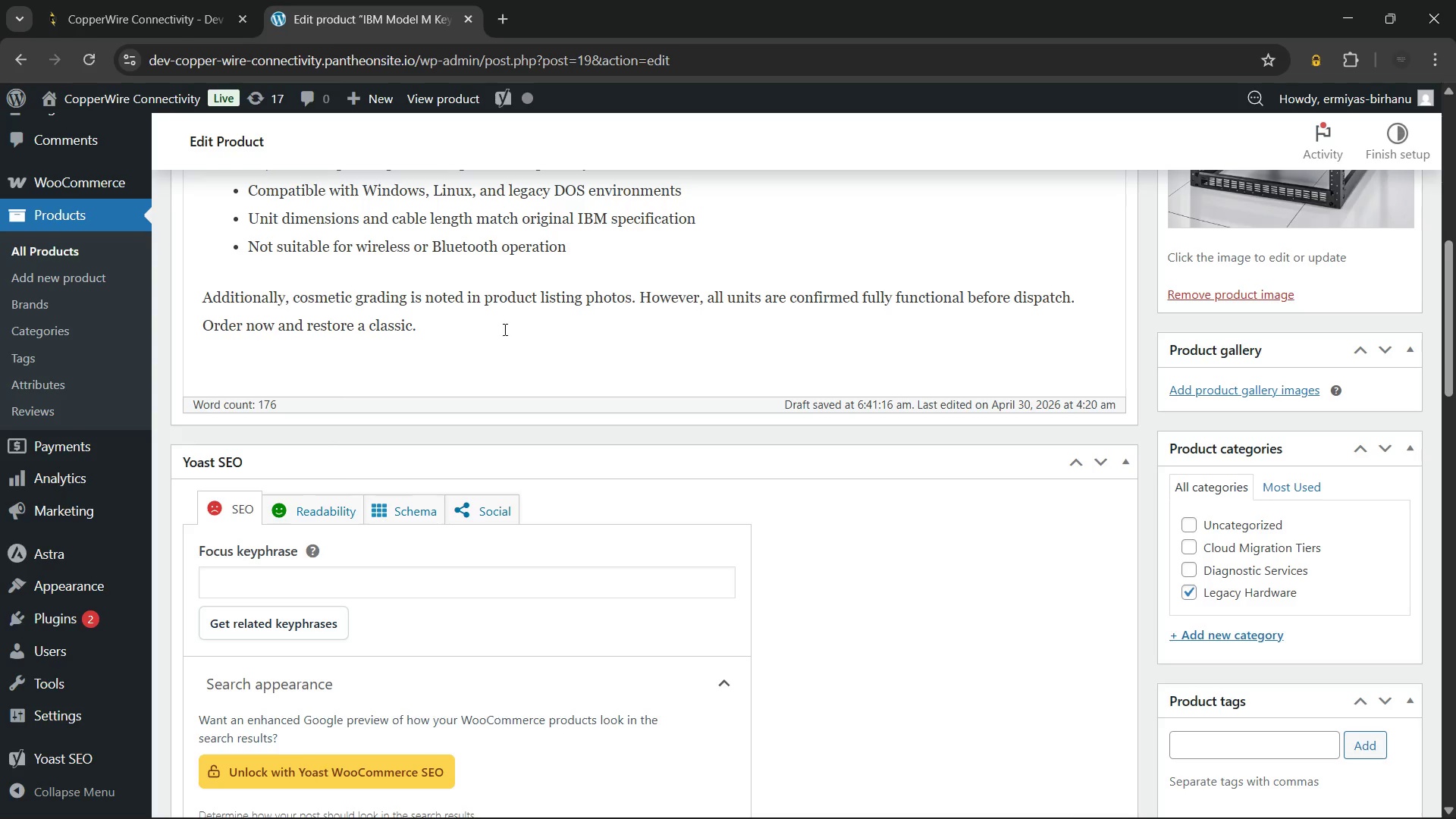 
left_click([506, 327])
 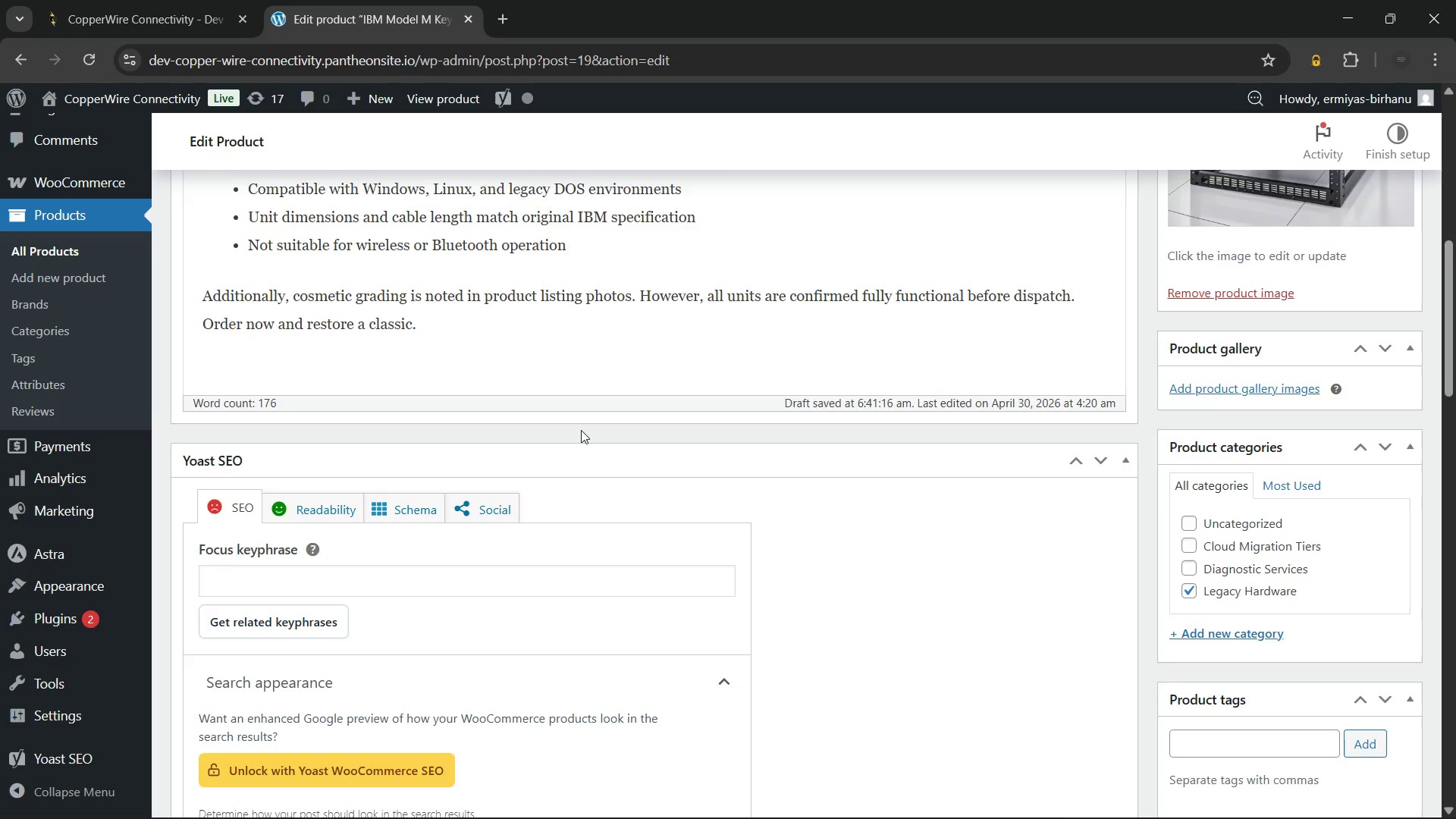 
scroll: coordinate [581, 430], scroll_direction: down, amount: 2.0
 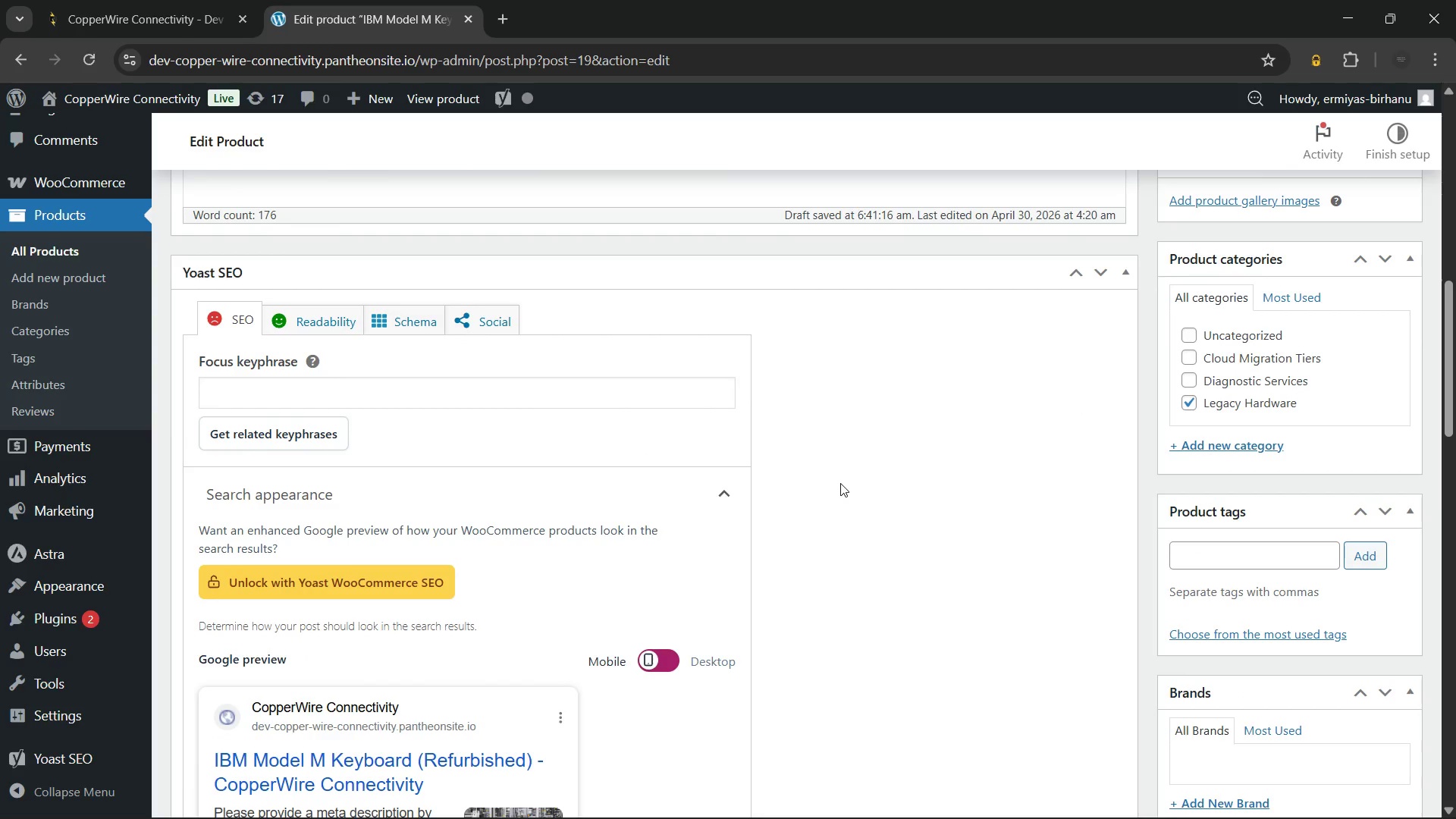 
wait(5.71)
 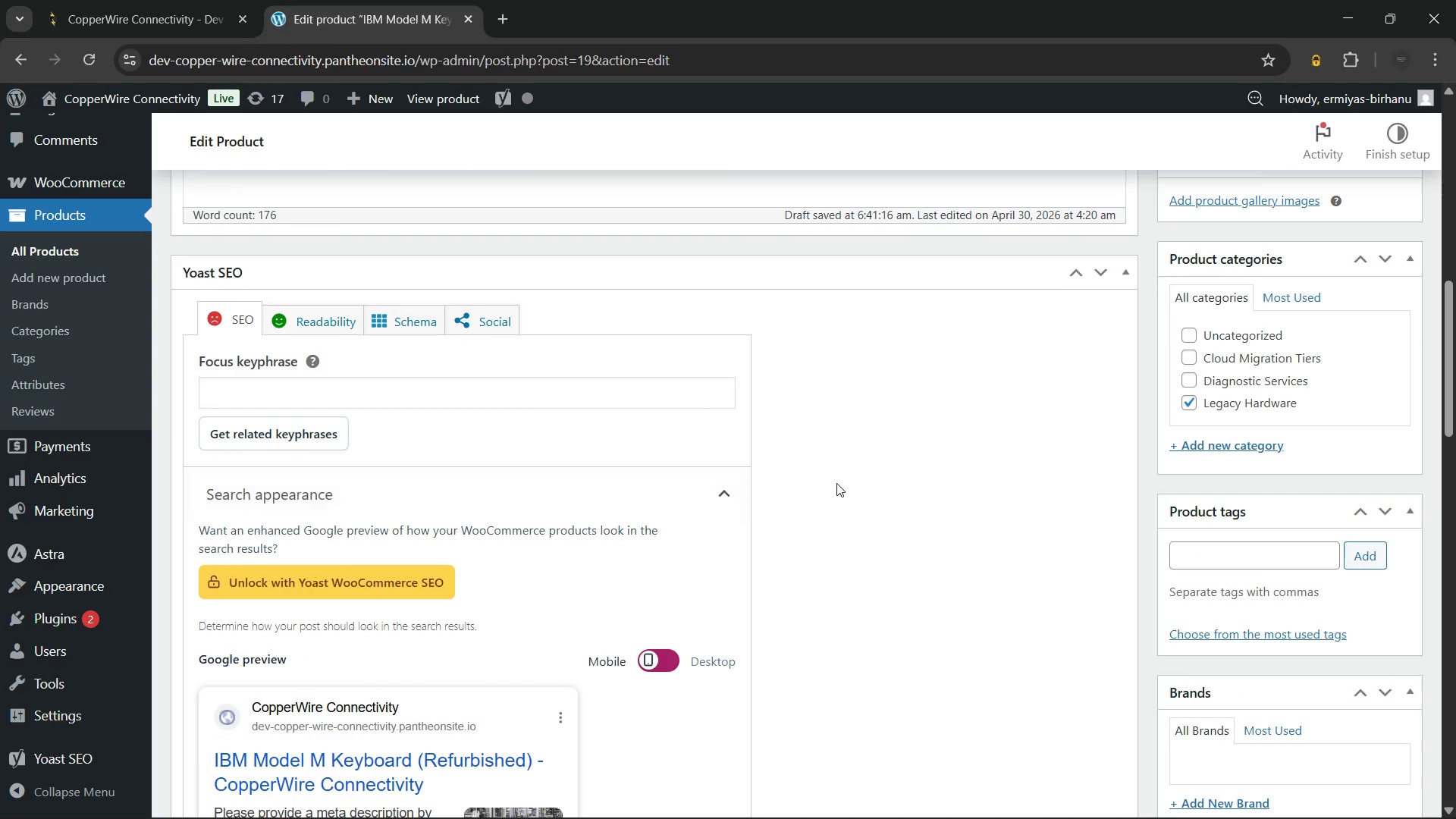 
scroll: coordinate [840, 483], scroll_direction: up, amount: 2.0
 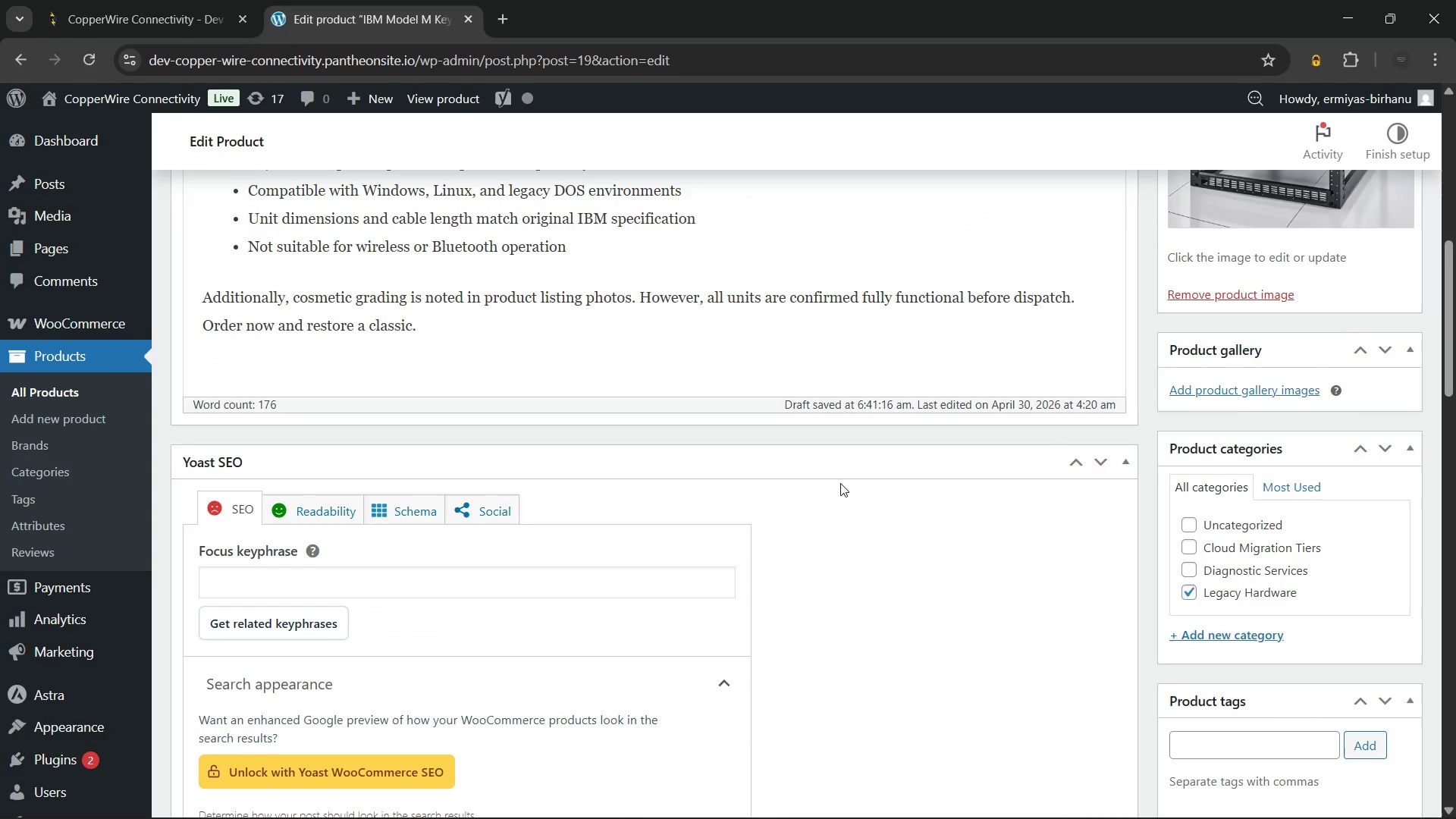 
scroll: coordinate [840, 483], scroll_direction: down, amount: 1.0
 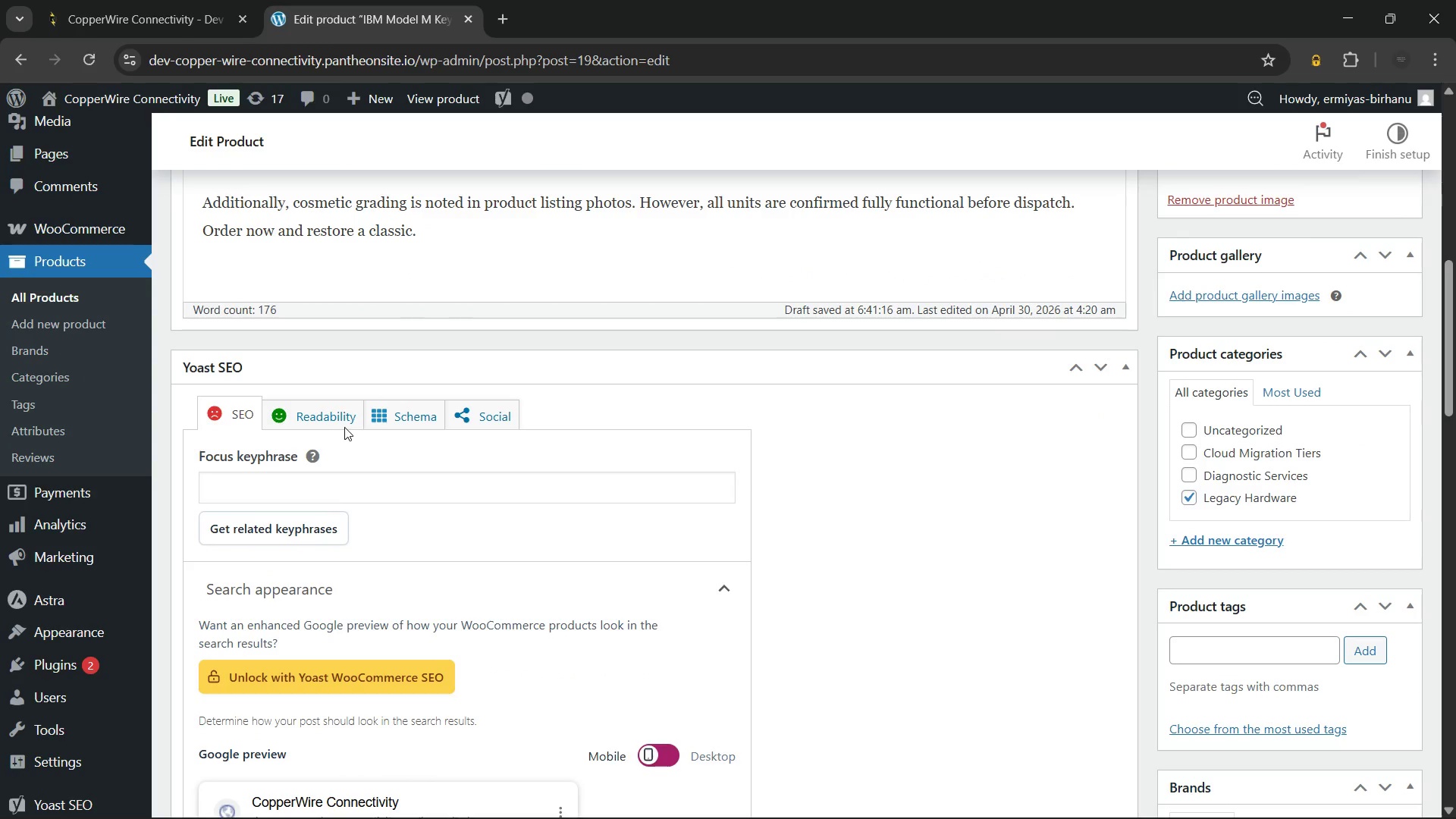 
left_click([338, 419])
 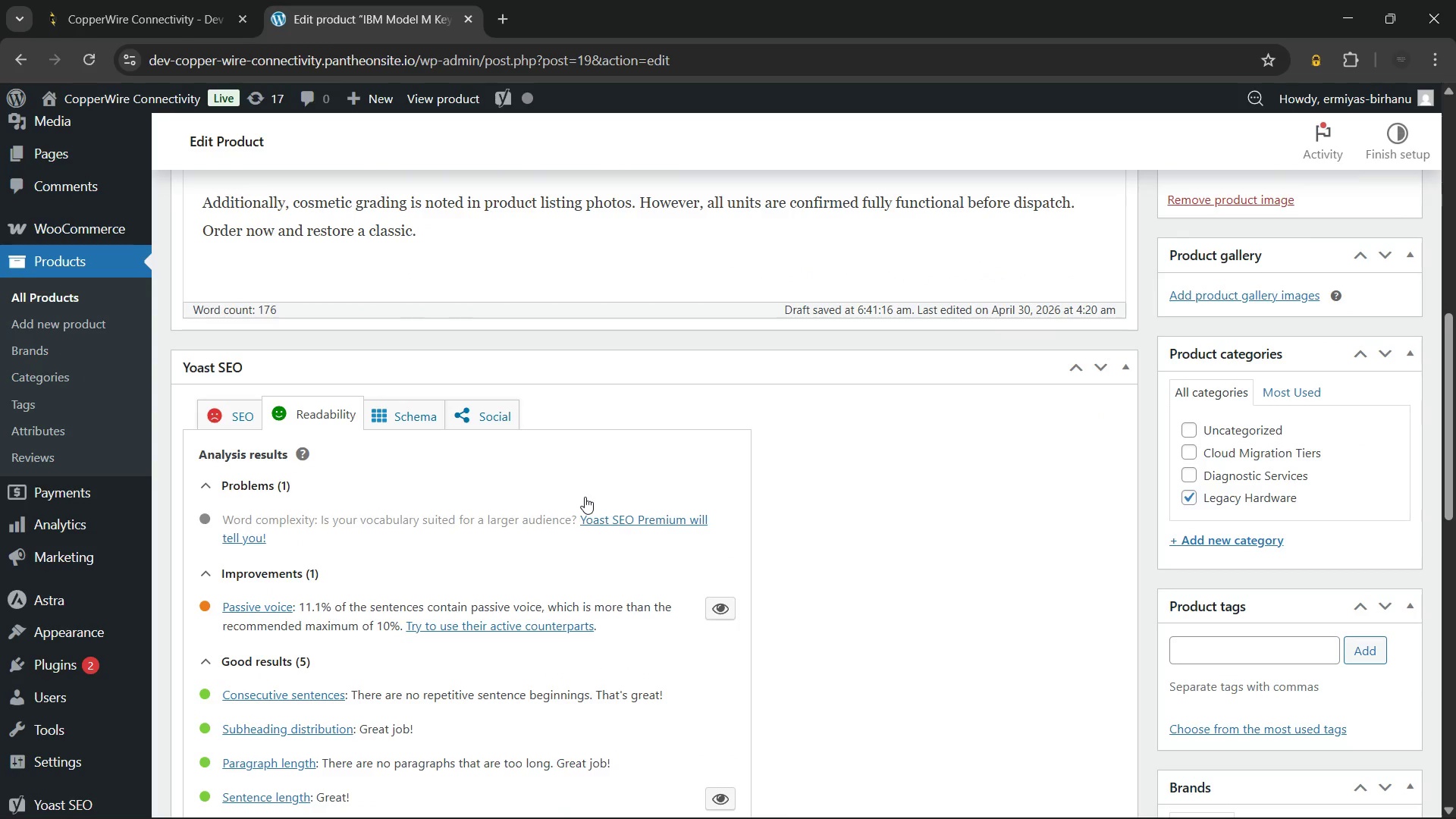 
scroll: coordinate [585, 497], scroll_direction: up, amount: 3.0
 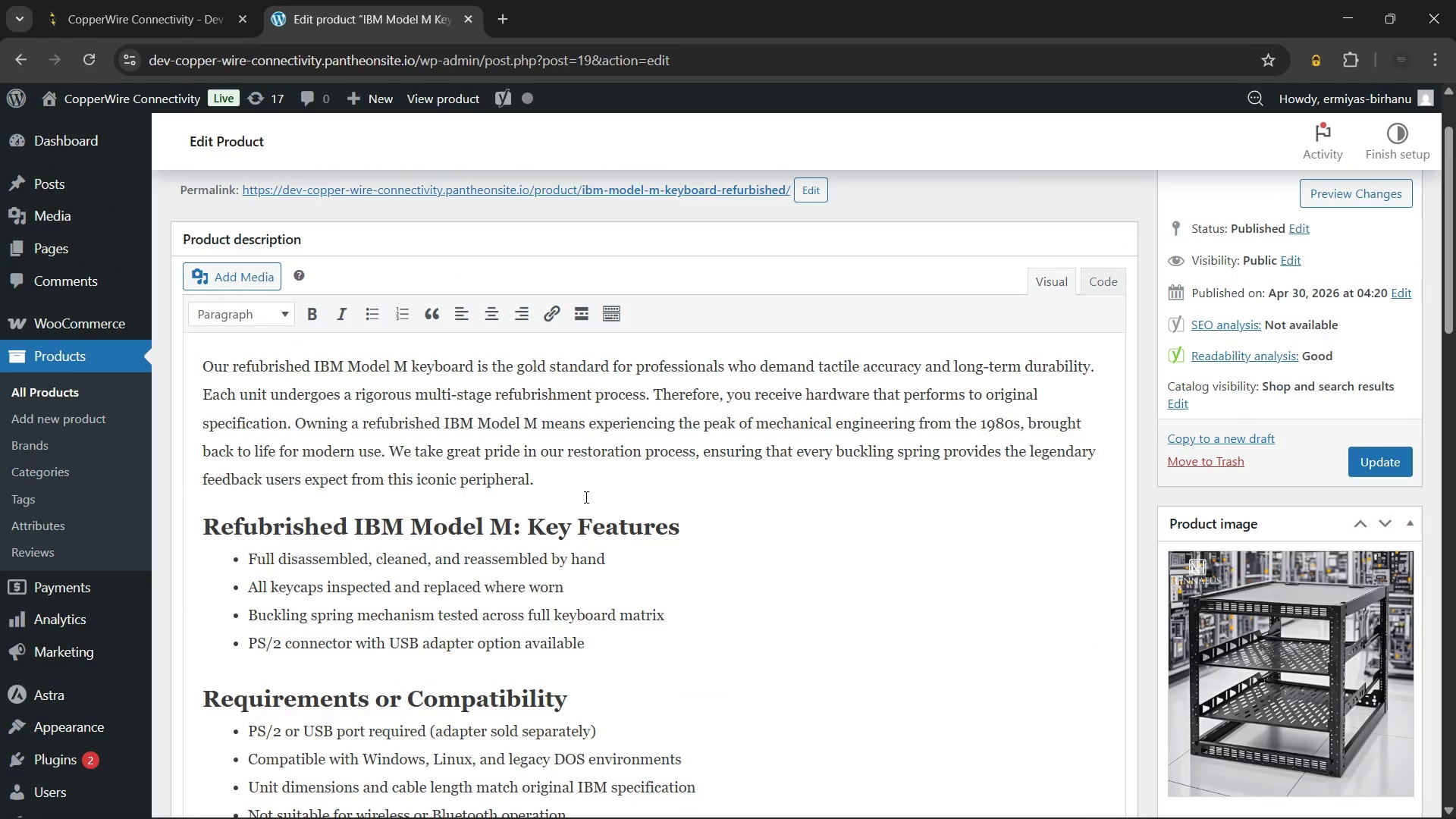 
scroll: coordinate [585, 497], scroll_direction: down, amount: 8.0
 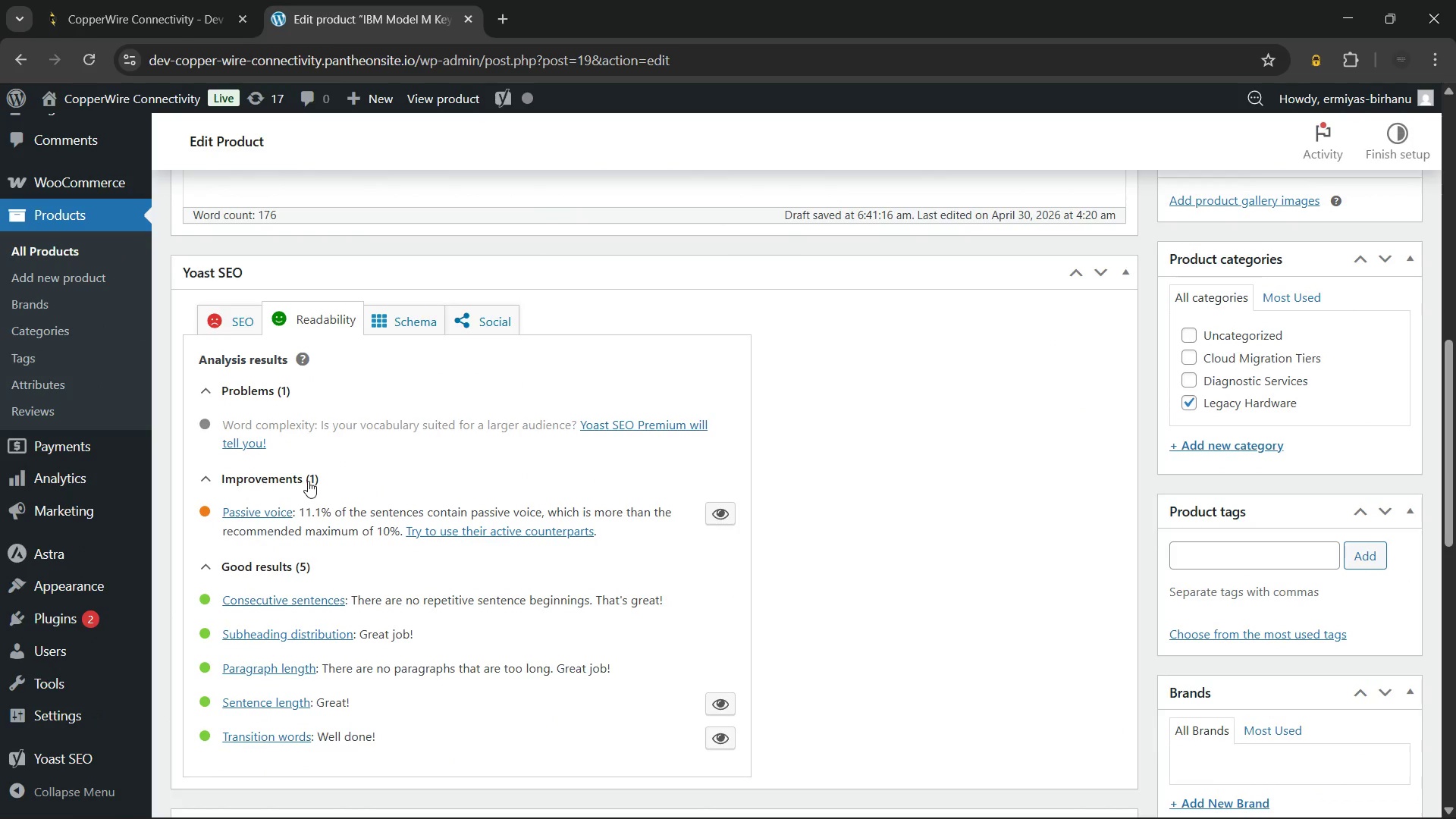 
left_click([308, 481])
 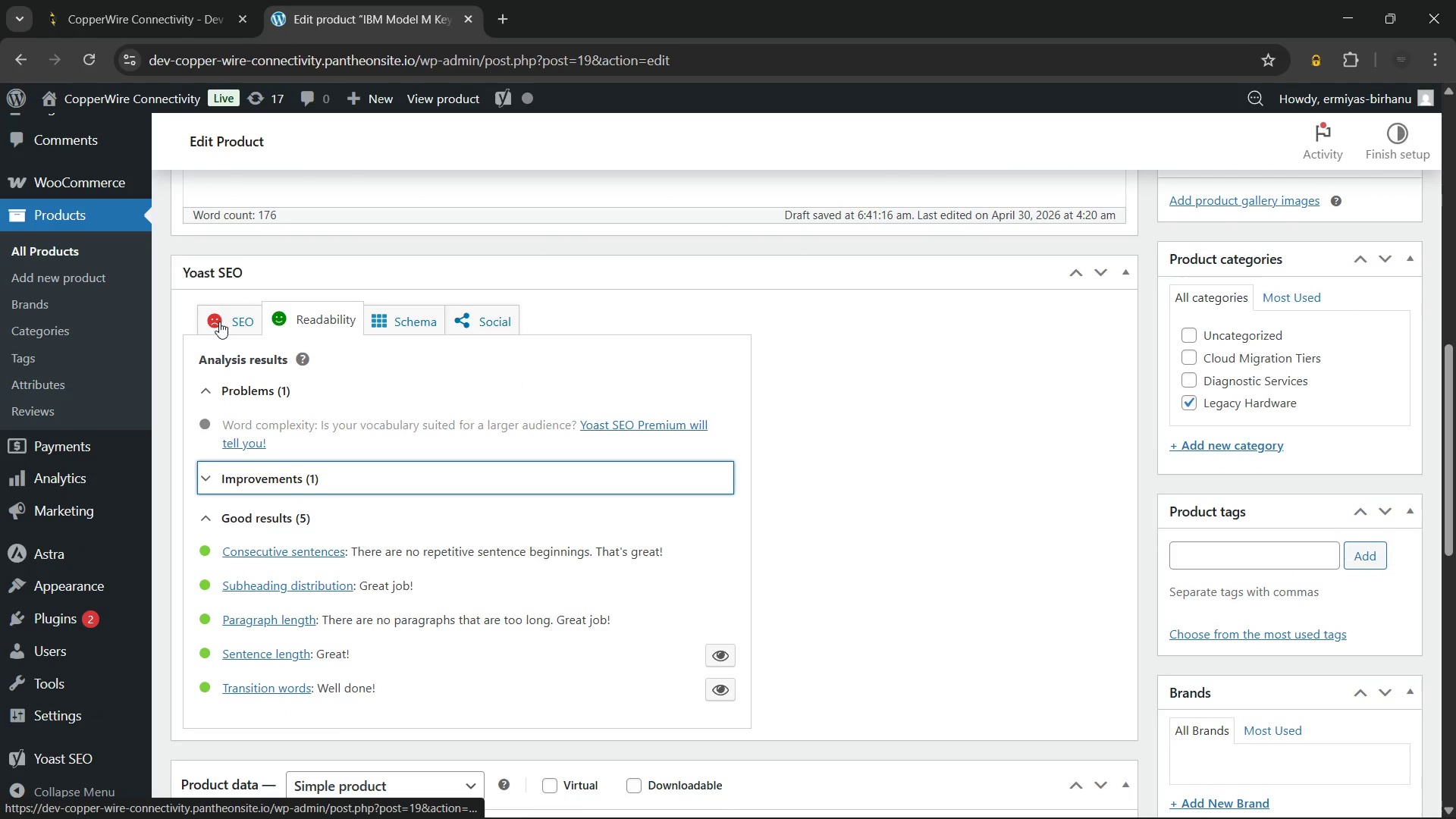 
left_click([219, 322])
 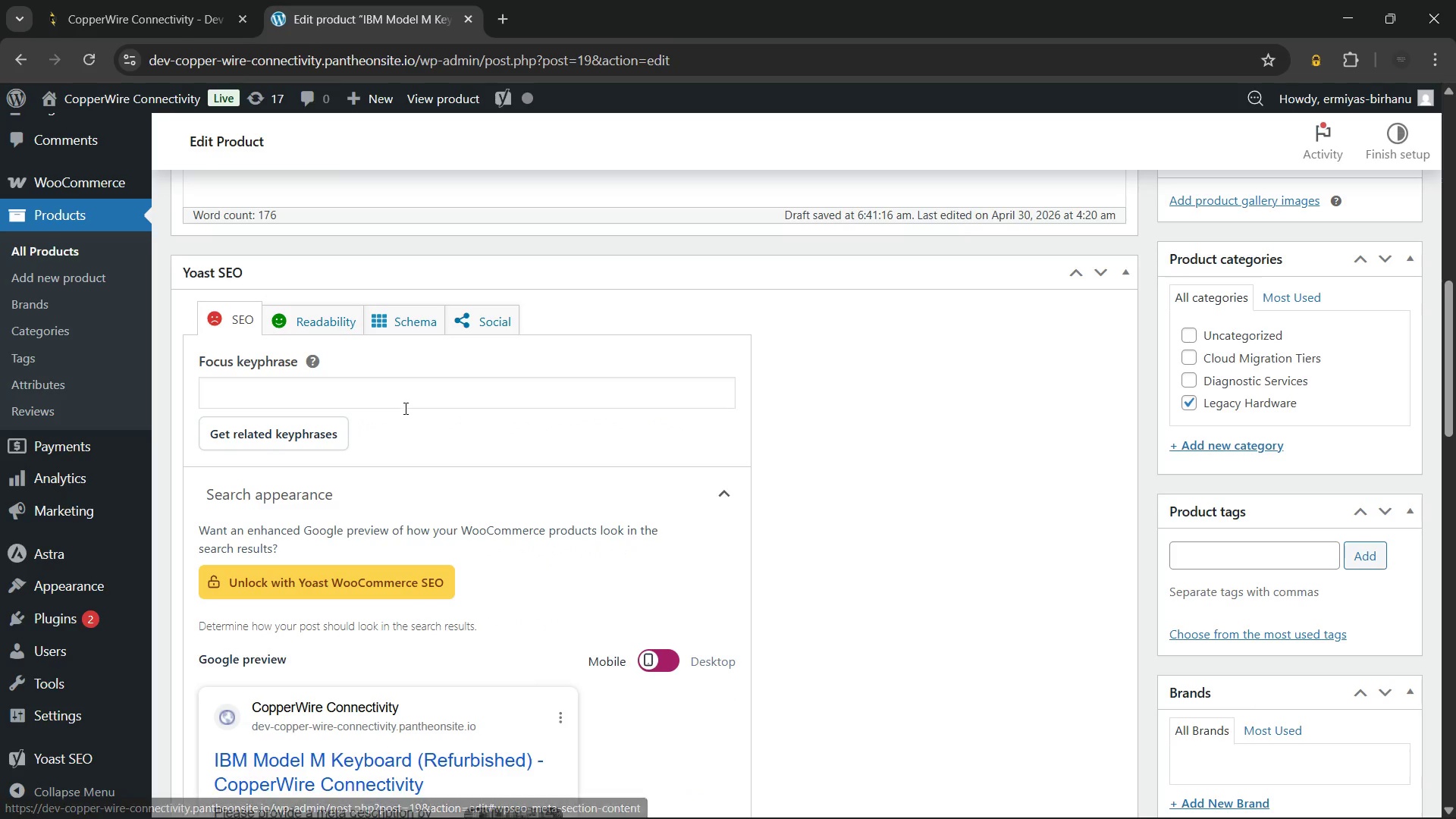 
left_click([407, 399])
 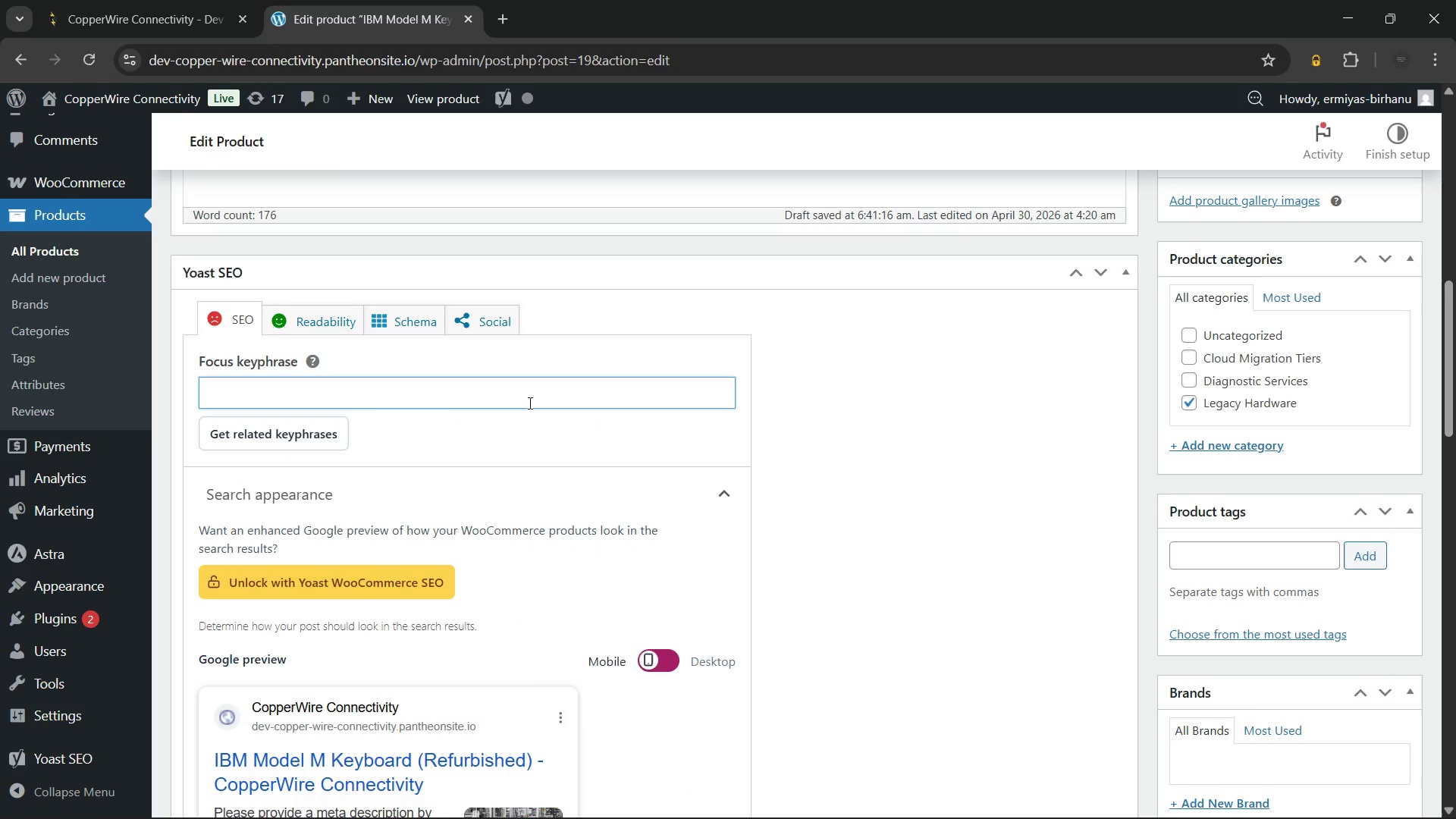 
wait(6.62)
 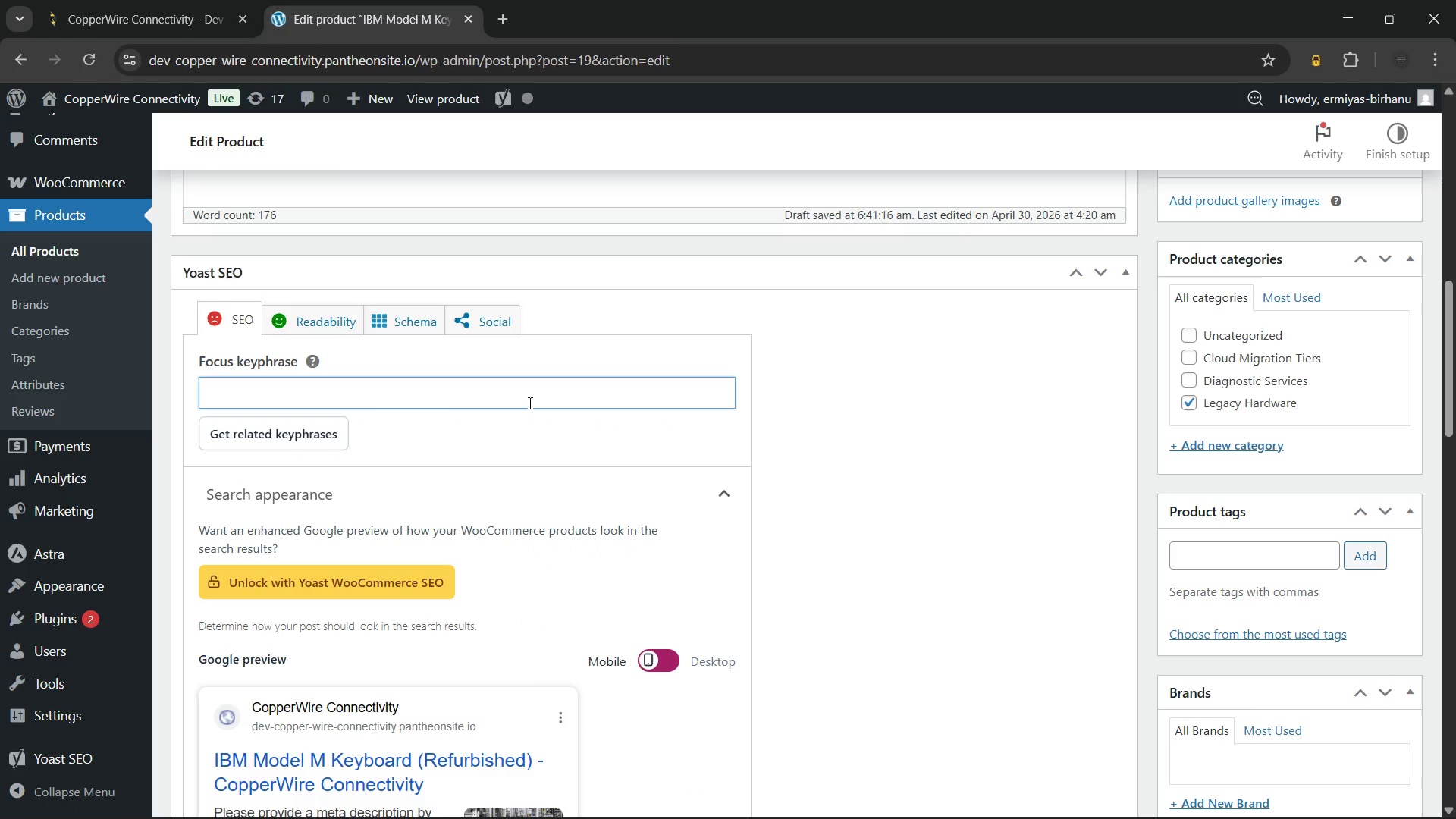 
type(Refubrished)
 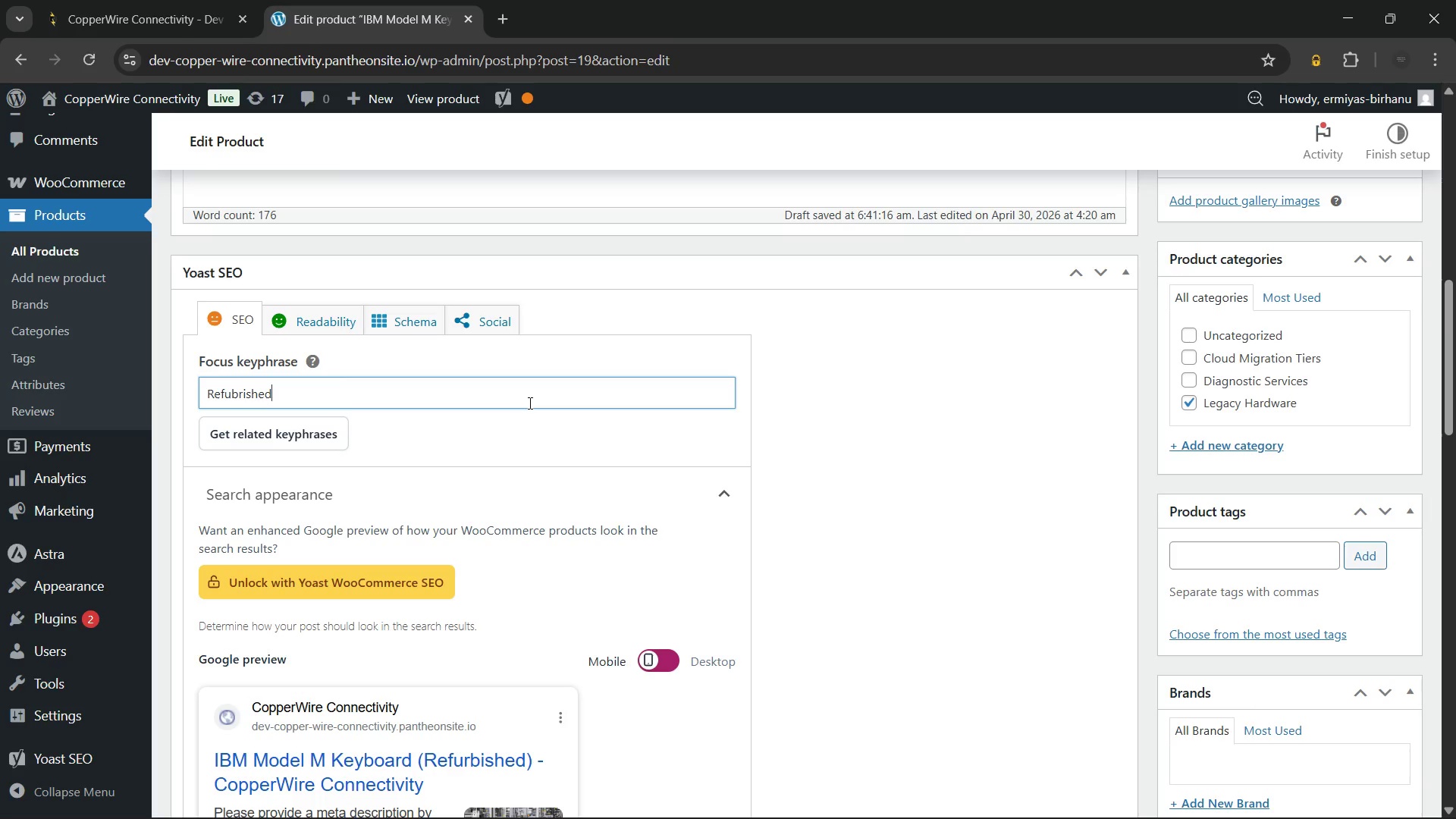 
type( IBM Model M)
 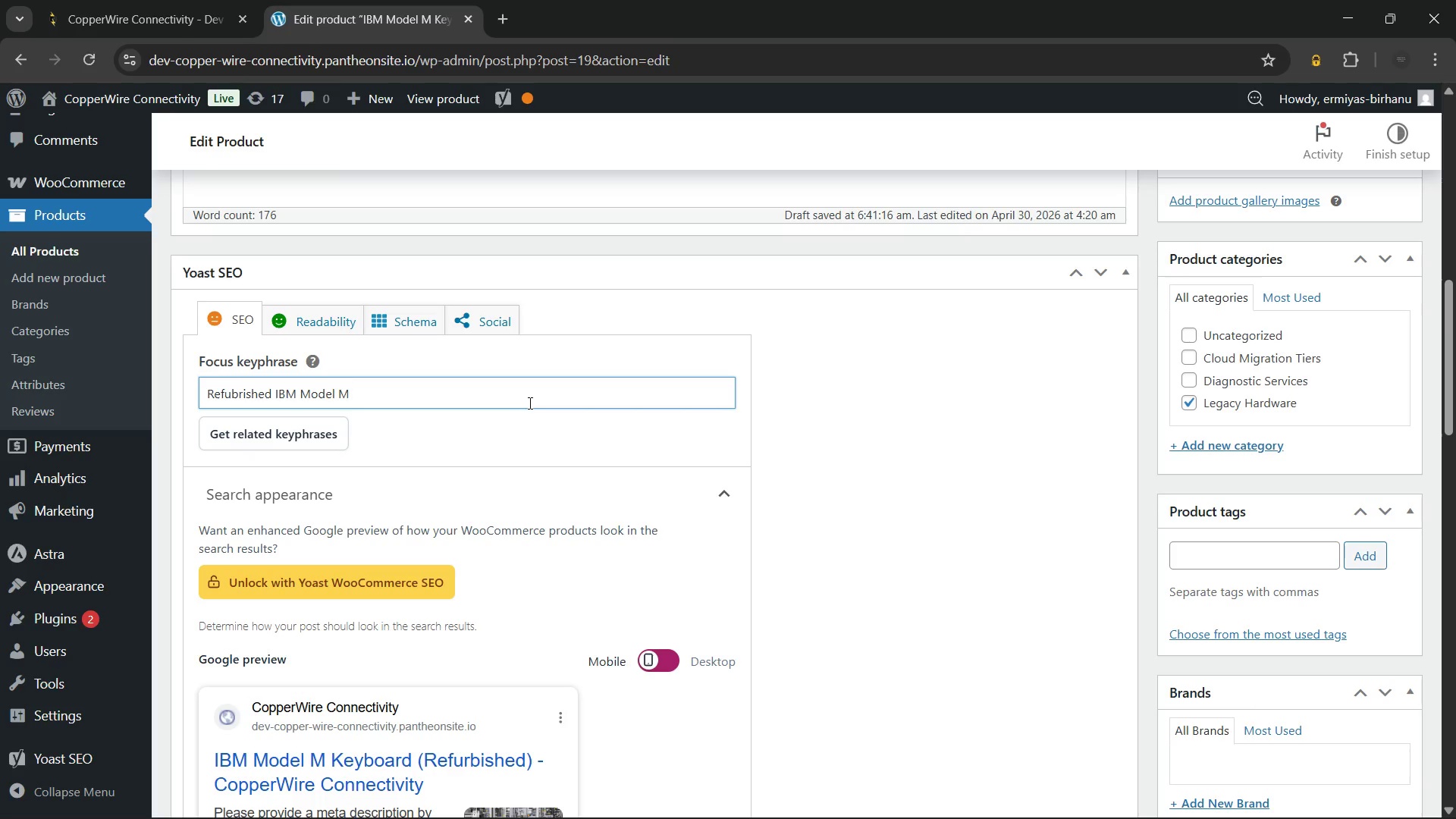 
left_click([468, 286])
 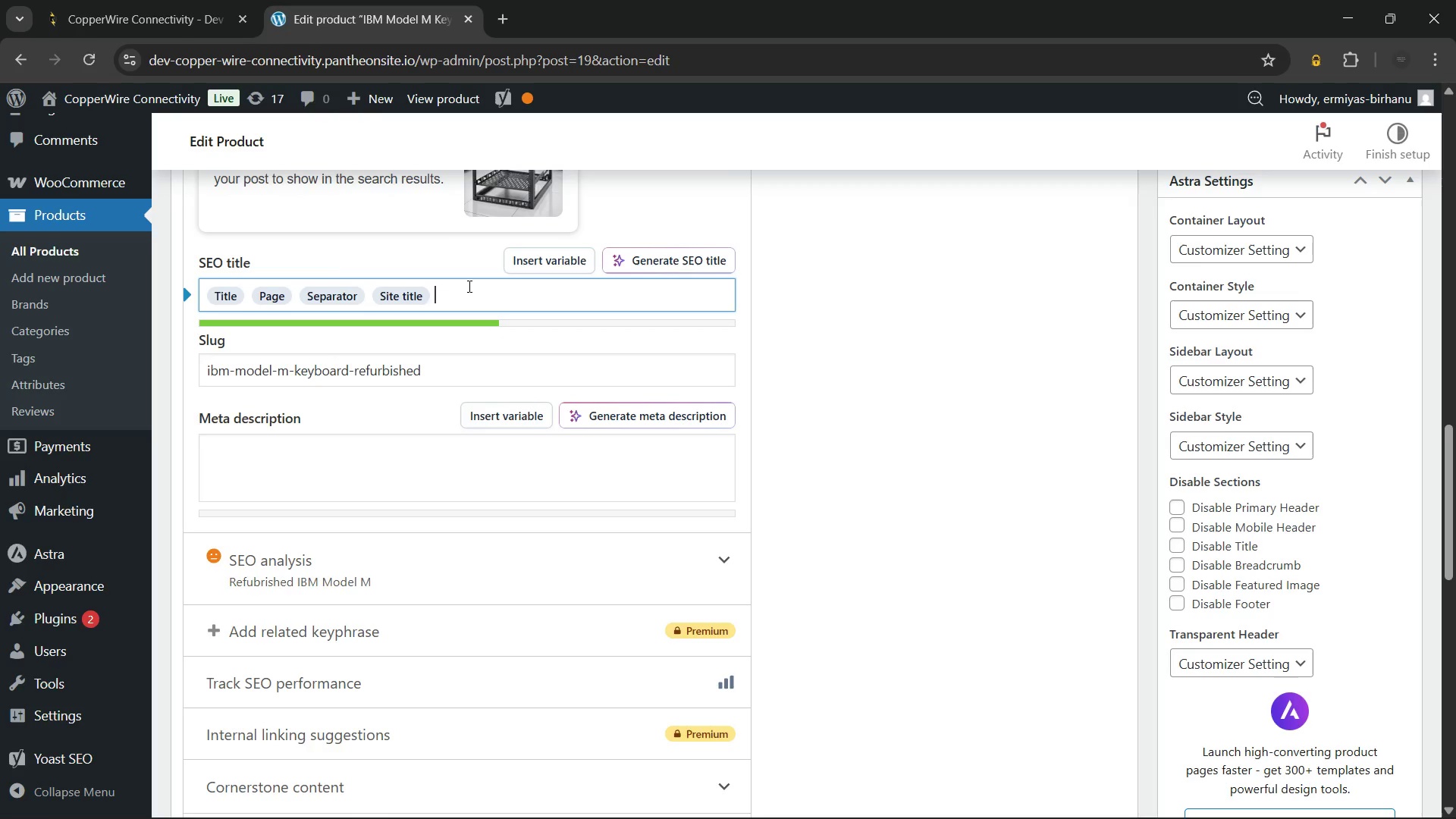 
key(Backspace)
key(Backspace)
key(Backspace)
key(Backspace)
key(Backspace)
key(Backspace)
key(Backspace)
key(Backspace)
type(Refubrished IBM Model M | Buckling Spring Keyboard Unit)
 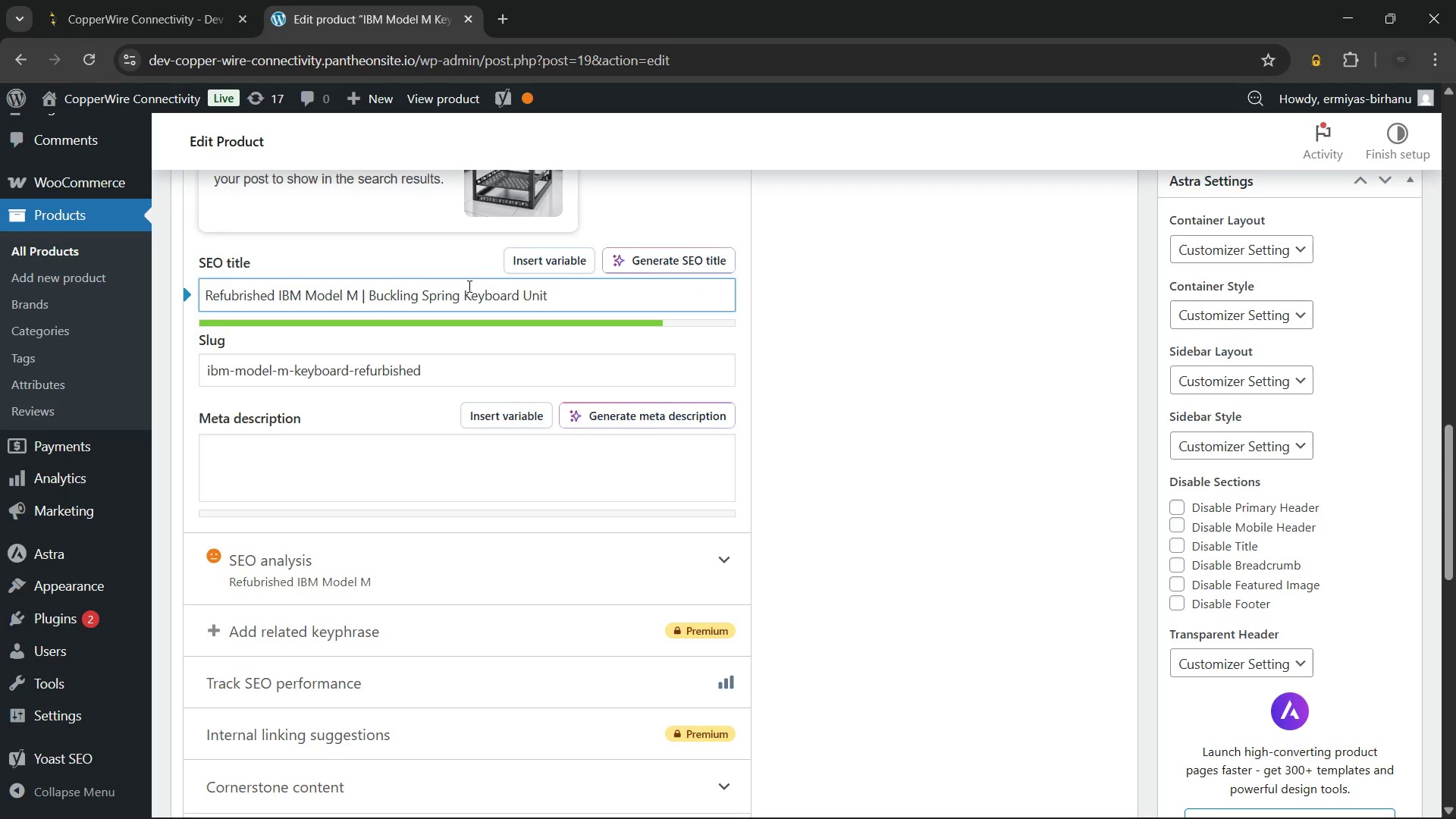 
wait(6.99)
 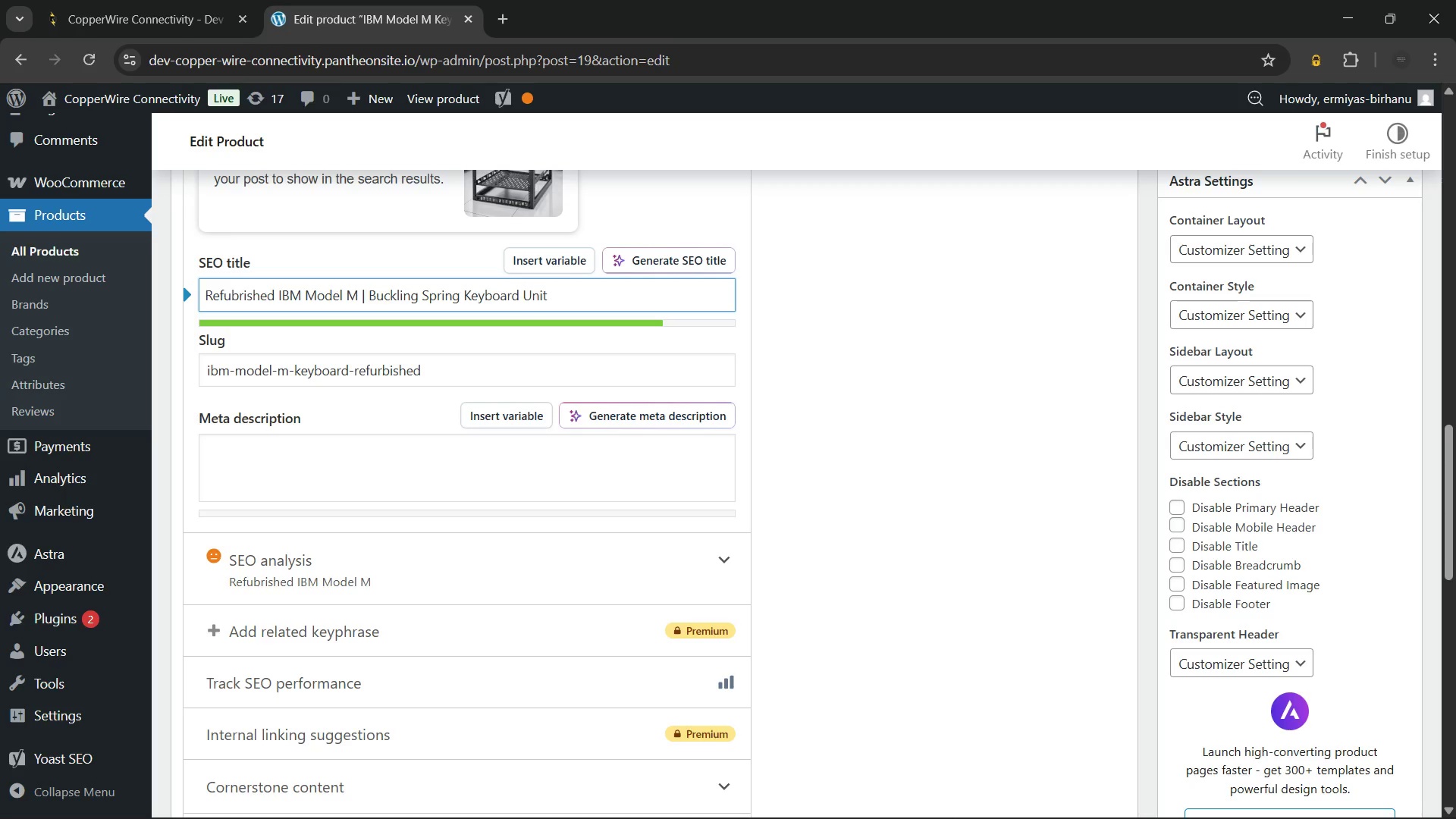 
mouse_move([1336, 806])
 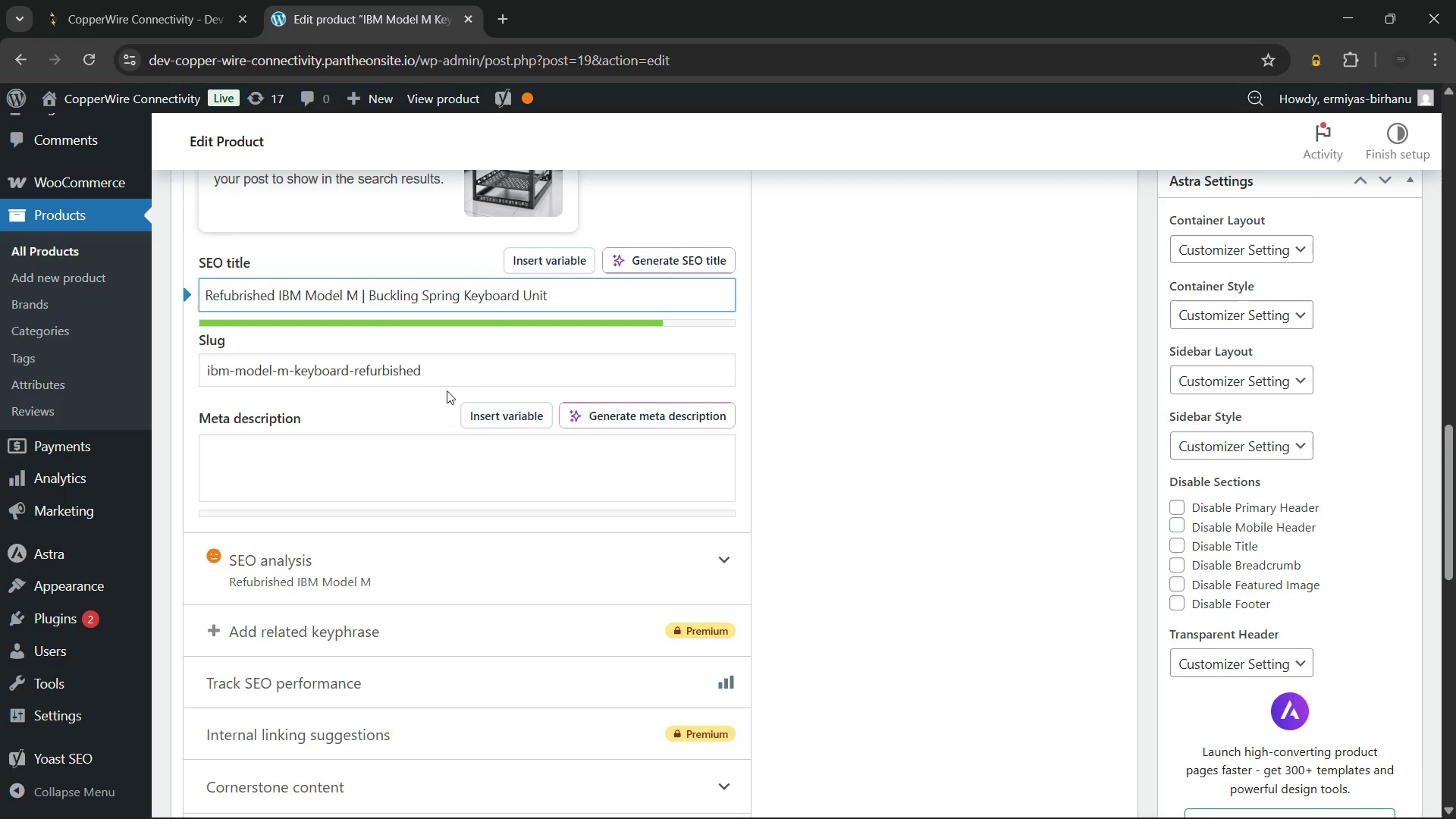 
left_click([373, 453])
 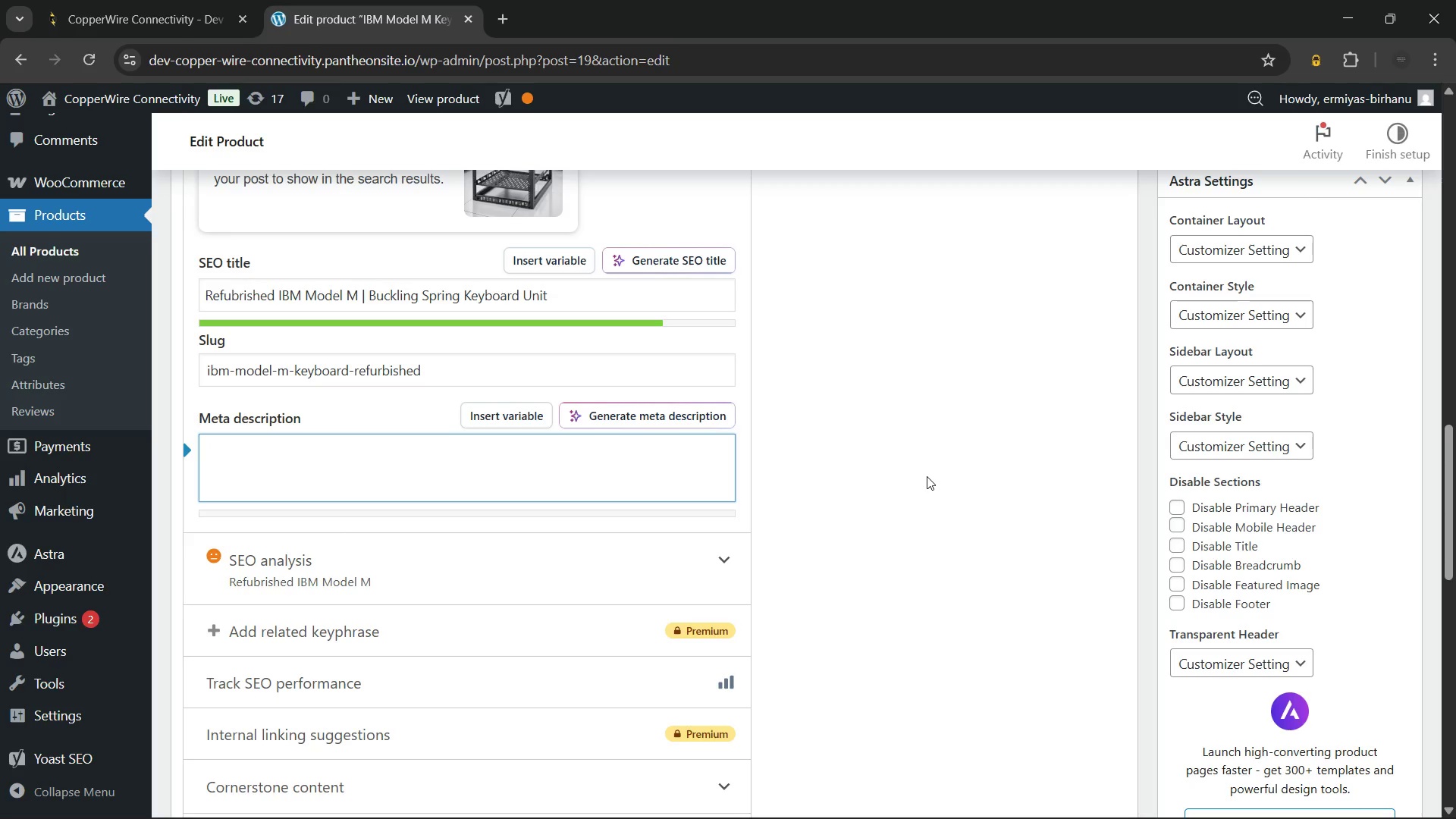 
wait(13.59)
 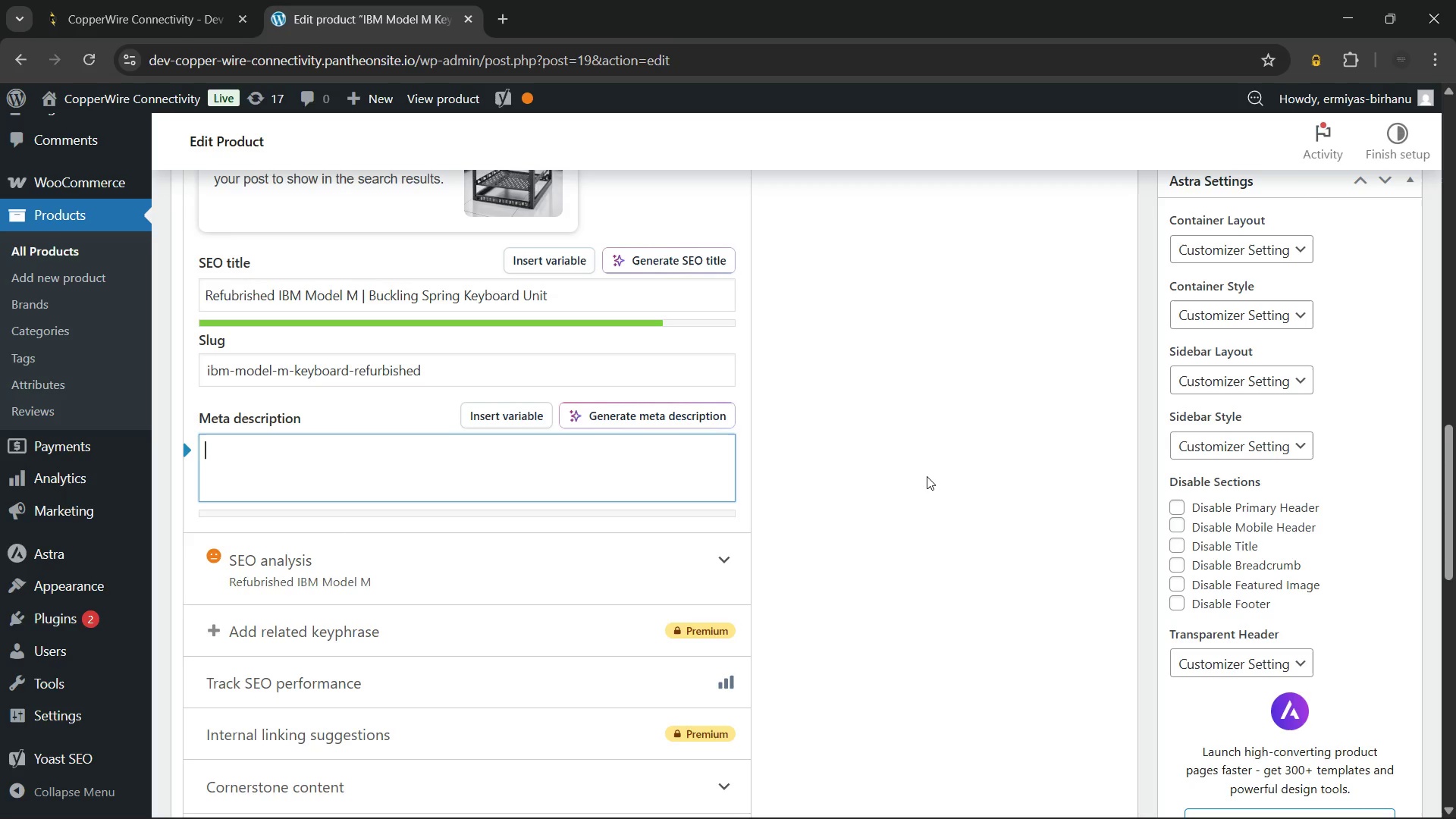 
type(Buy a refubrished IBM Model M keyboard with verified buckling spring mechanism. Tested and ready to ship. Order now and enjoy the tactile feel.)
 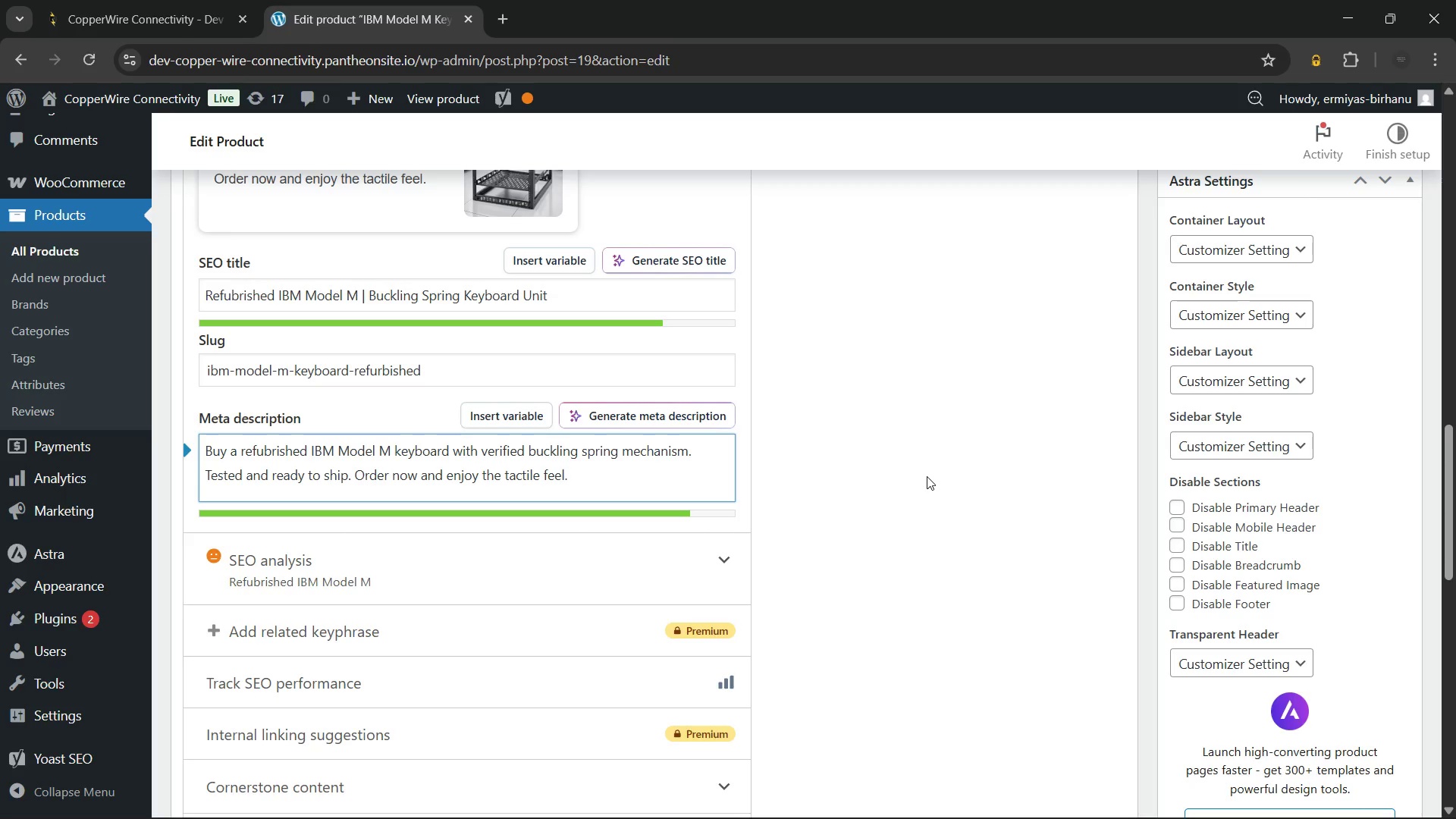 
left_click([494, 570])
 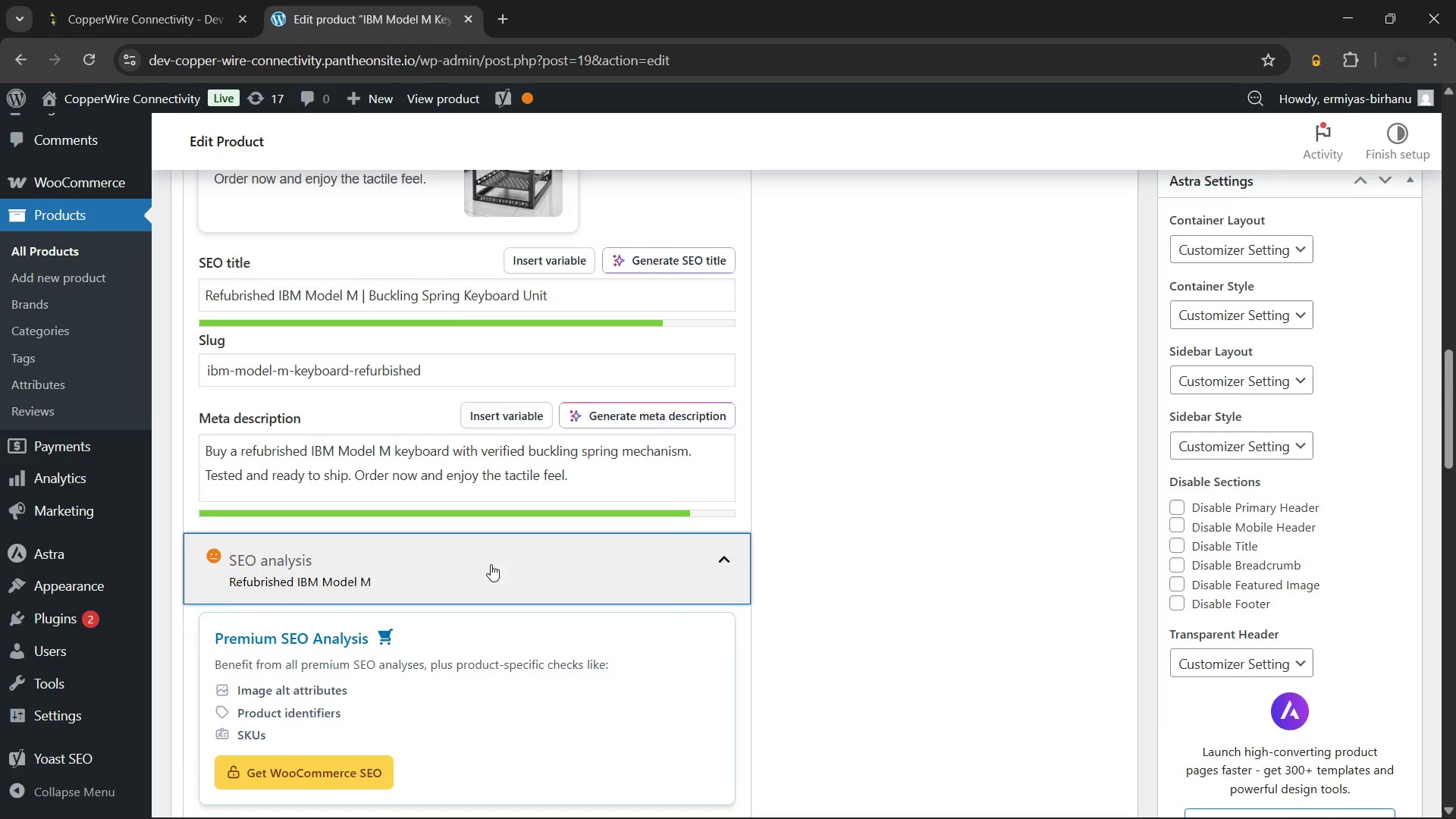 
scroll: coordinate [491, 564], scroll_direction: down, amount: 3.0
 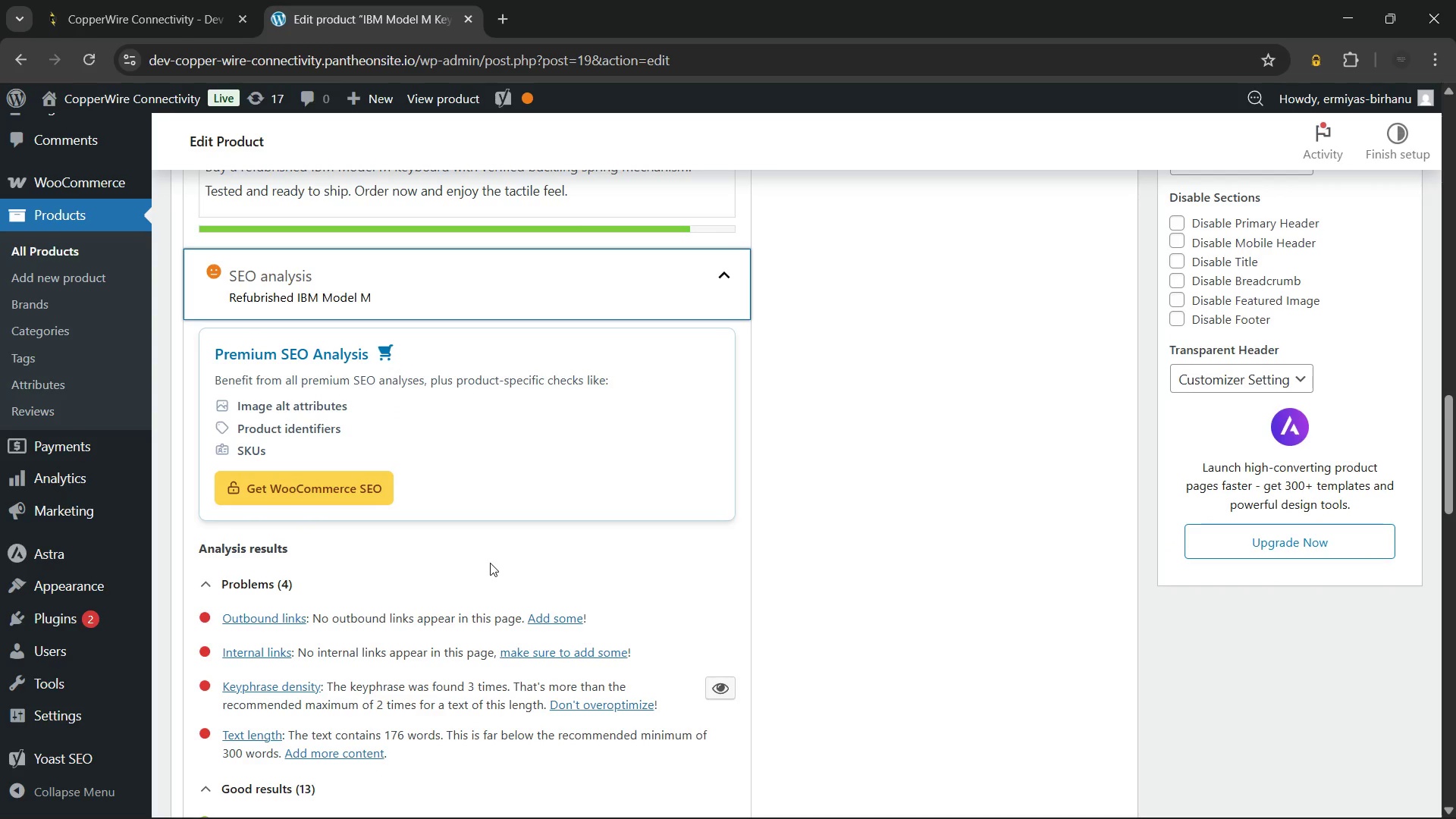 
scroll: coordinate [490, 563], scroll_direction: up, amount: 16.0
 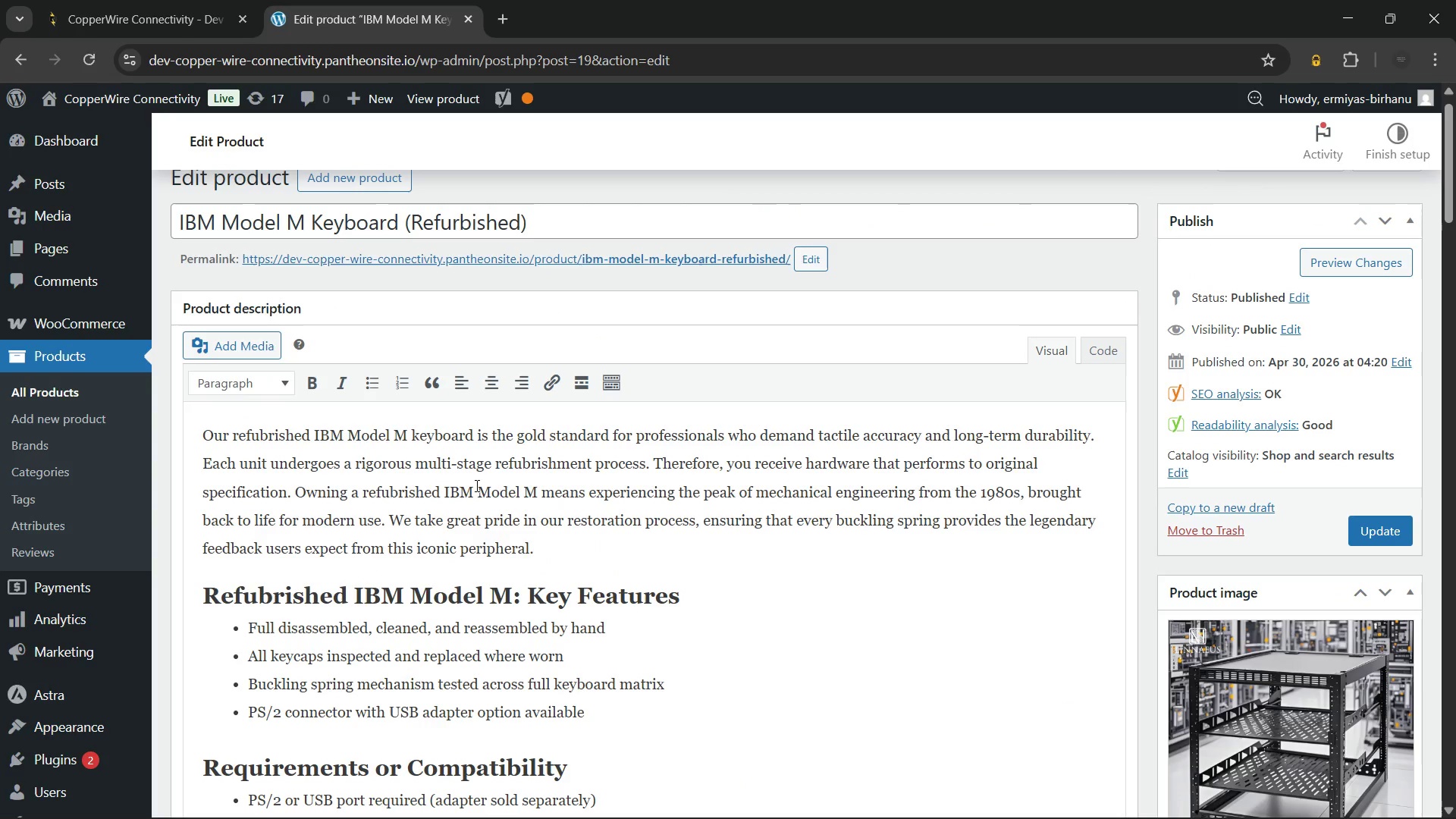 
wait(8.86)
 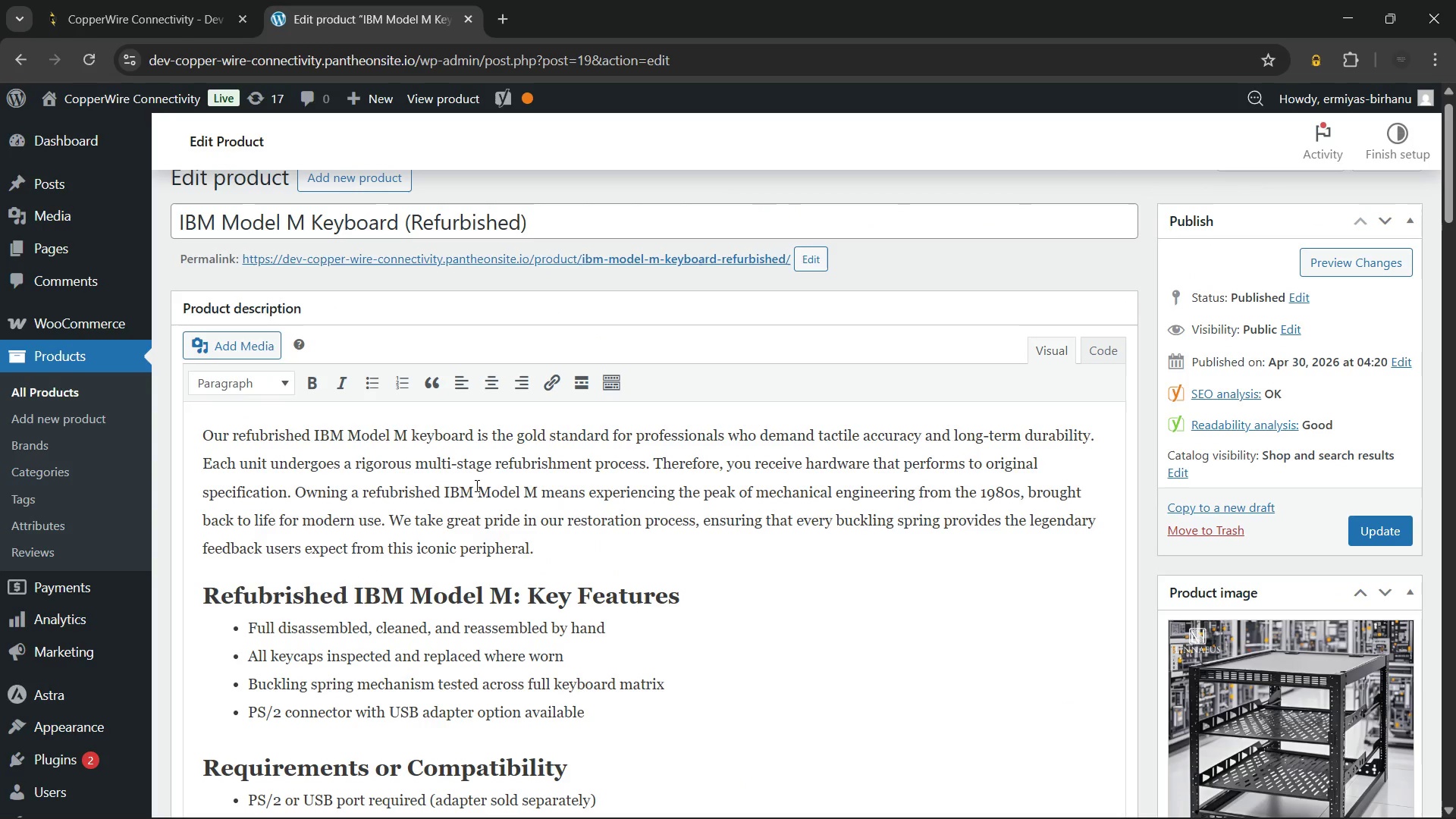 
left_click([549, 491])
 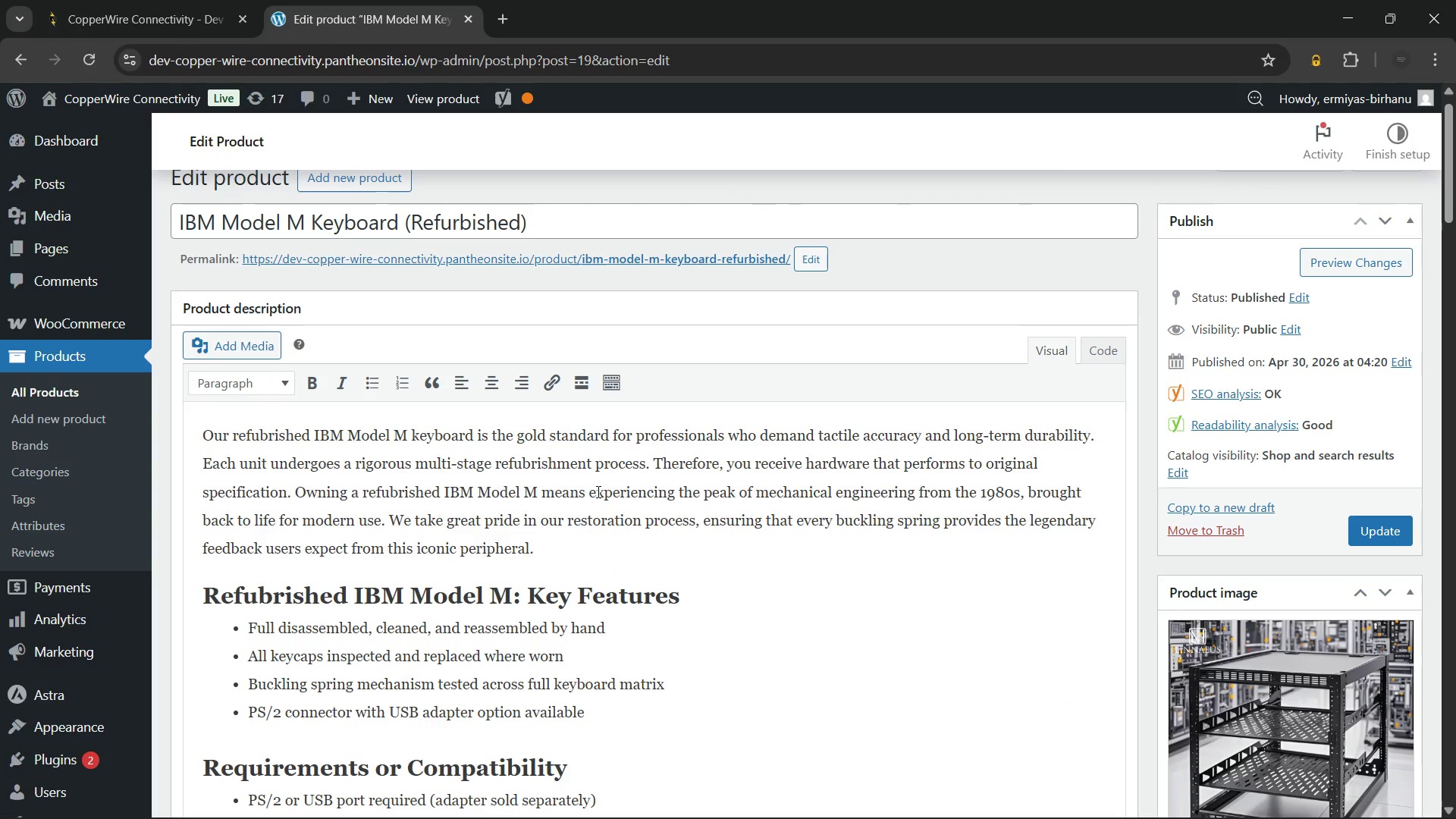 
key(ArrowLeft)
 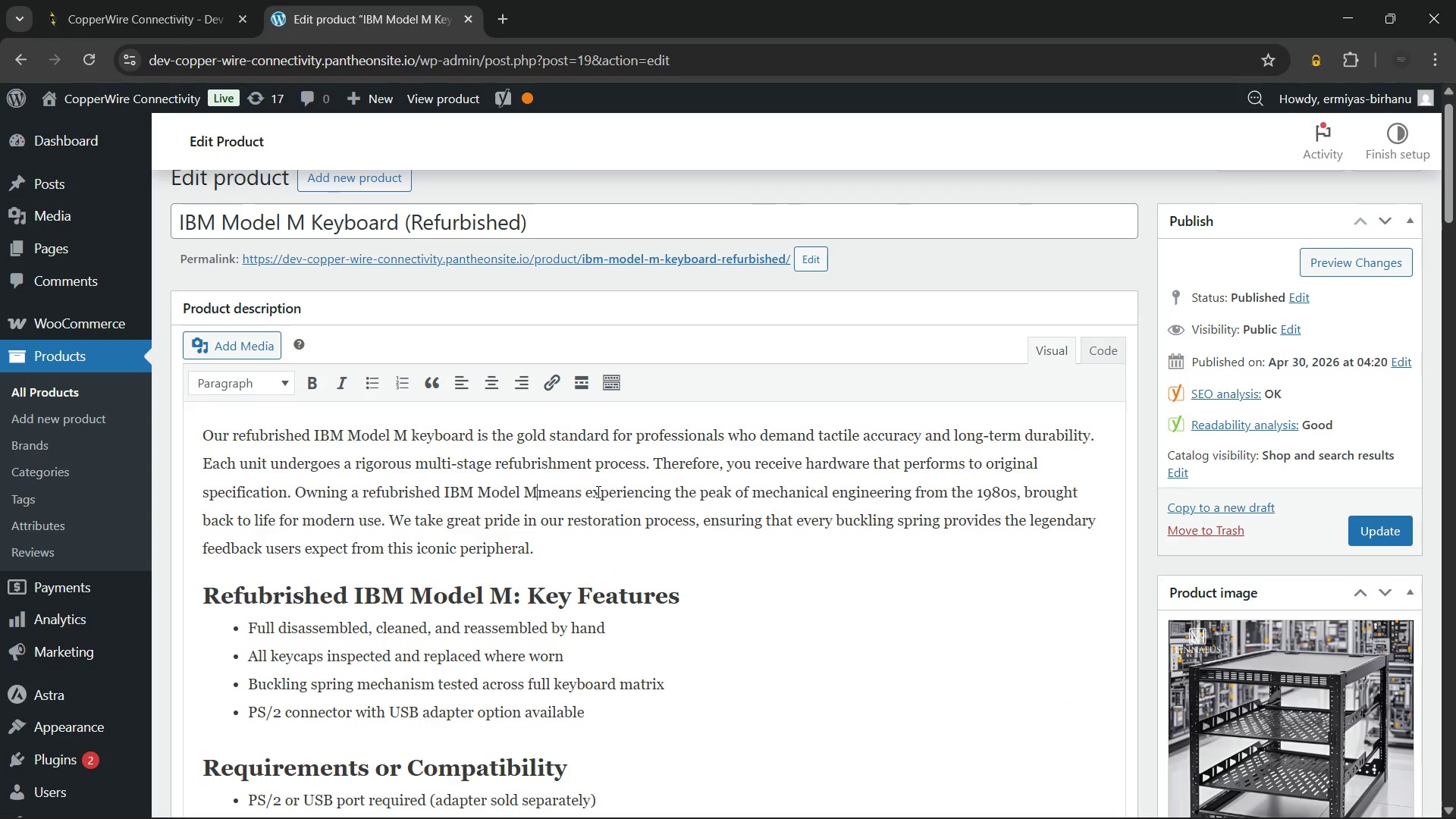 
key(Backspace)
 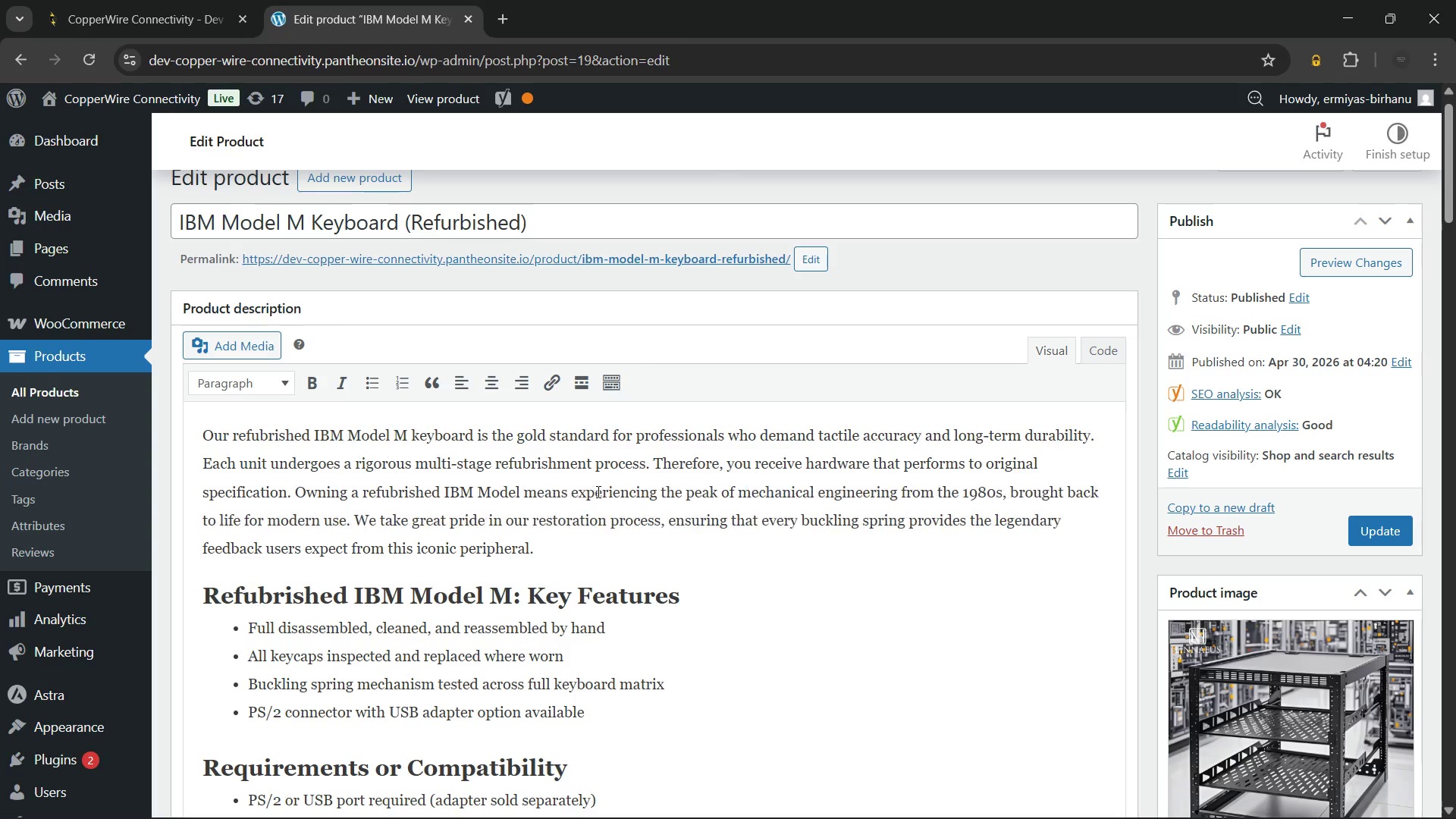 
key(Backspace)
 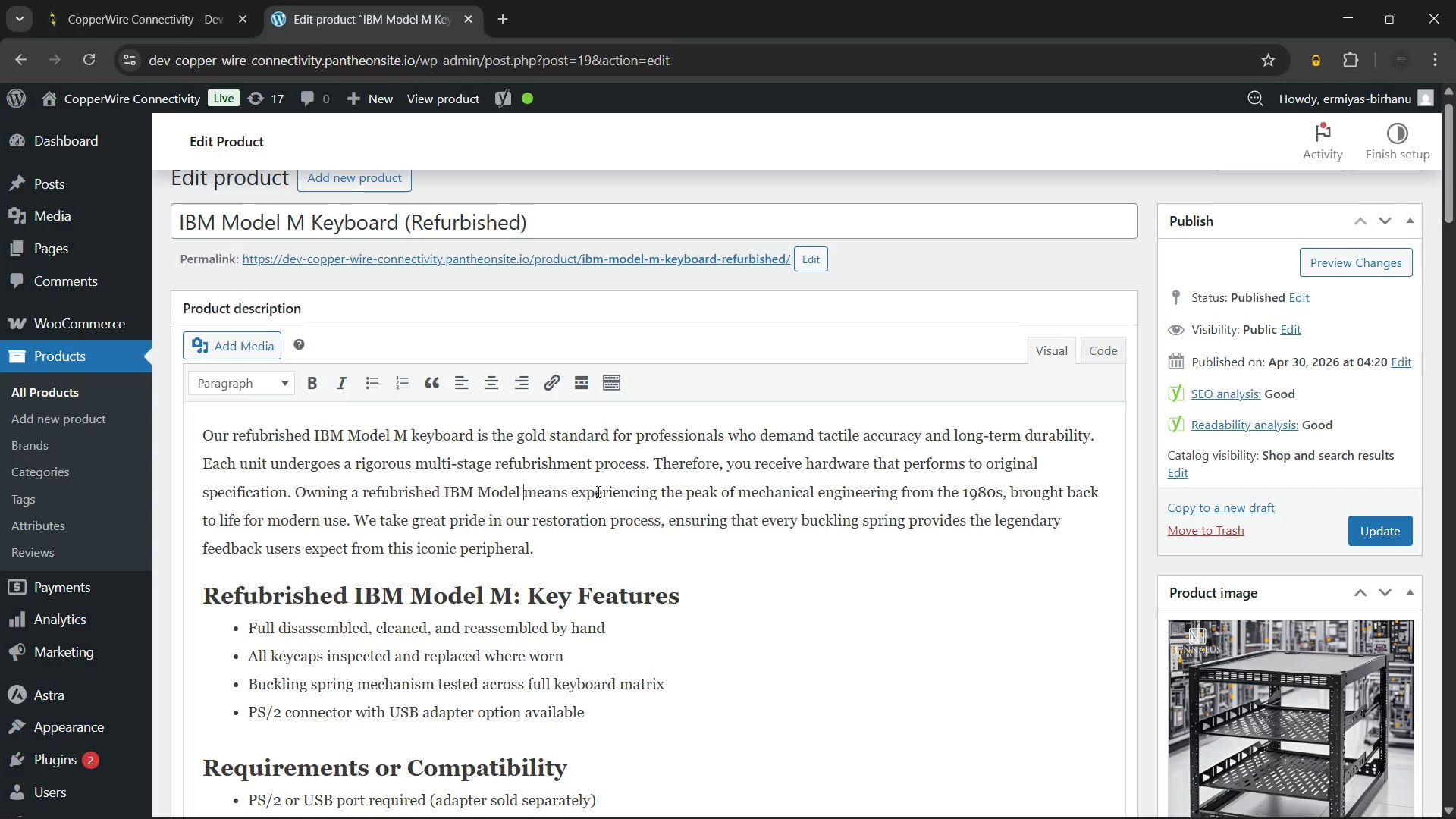 
key(Backspace)
 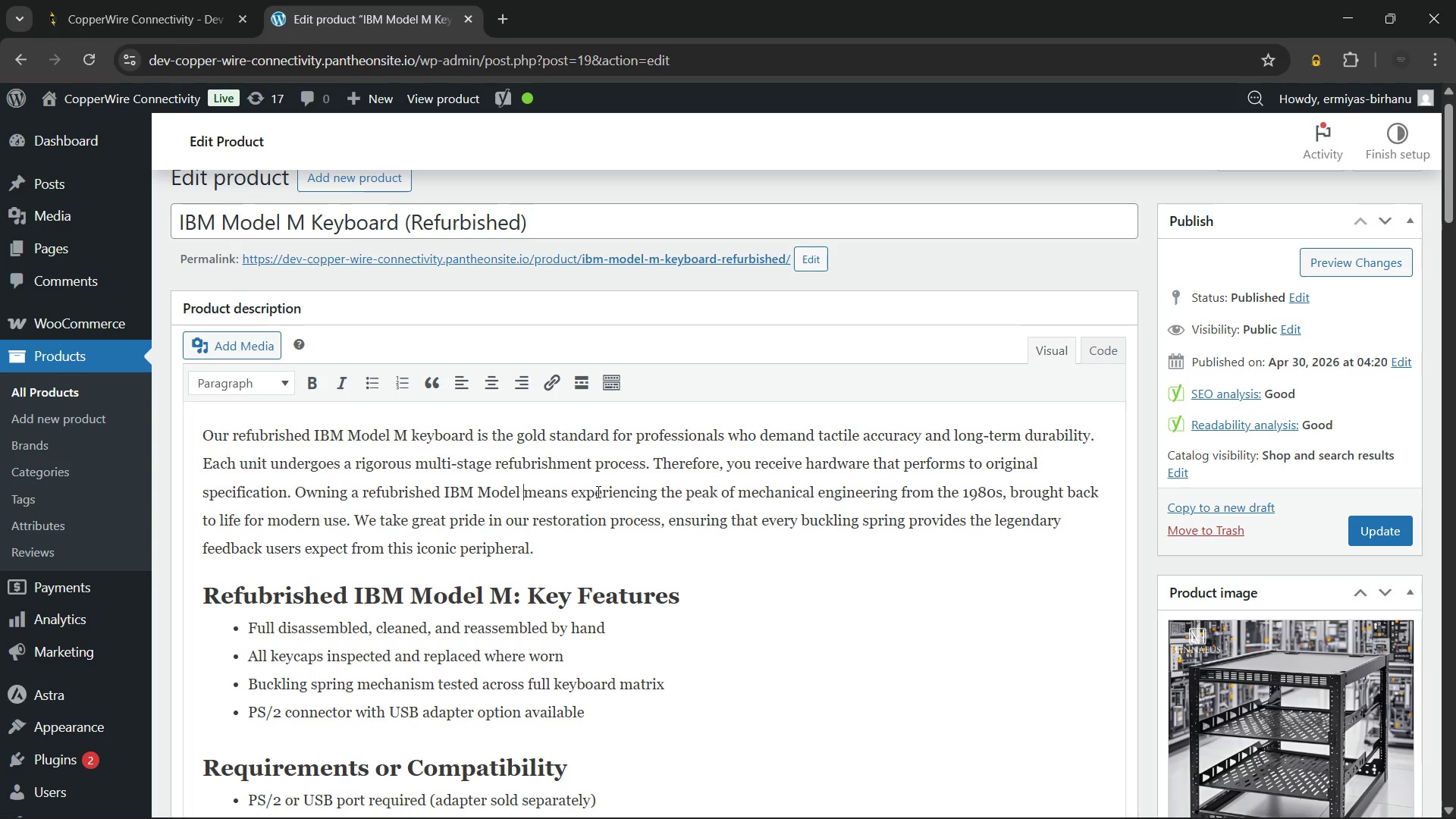 
key(Space)
 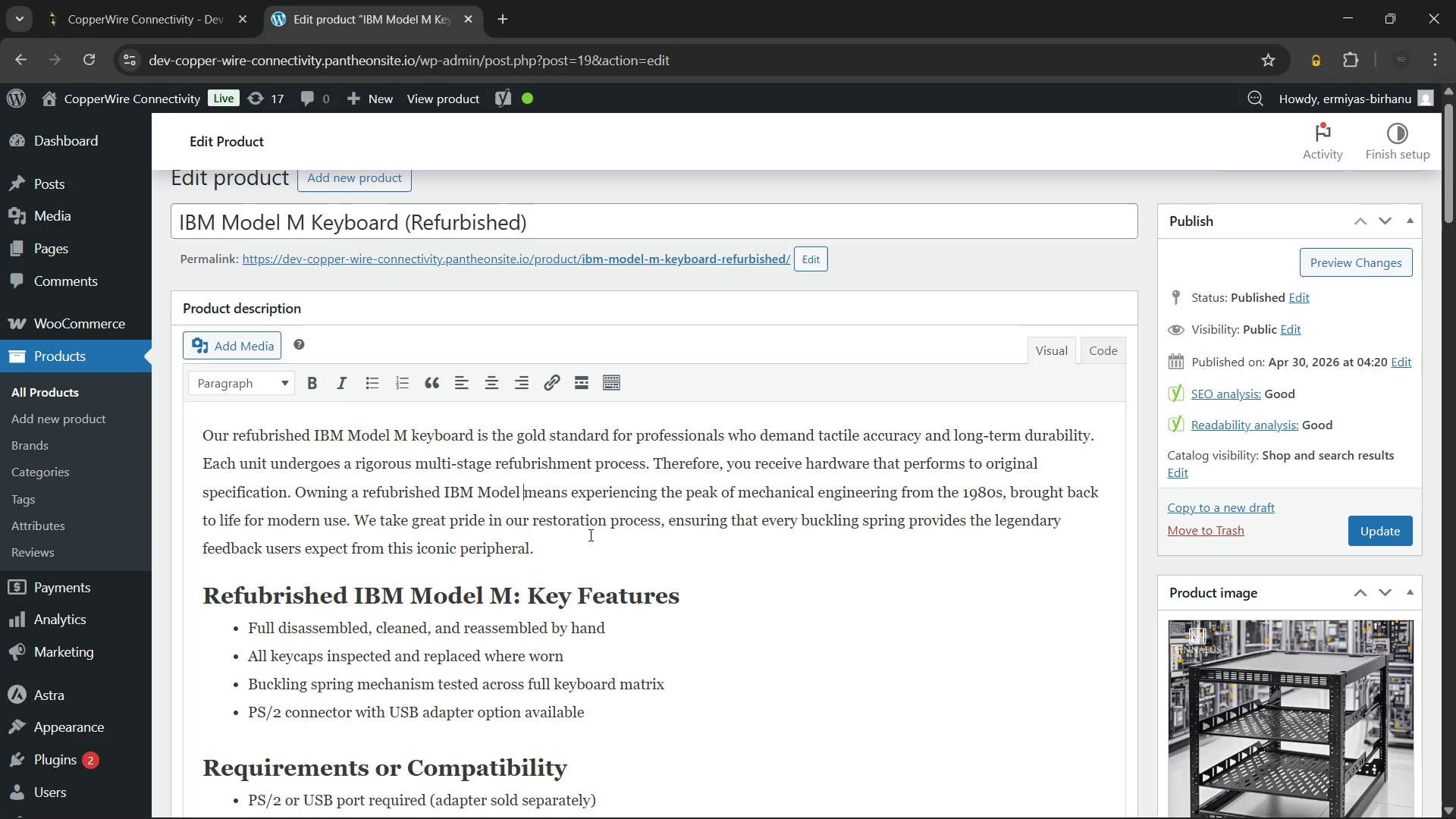 
left_click([591, 557])
 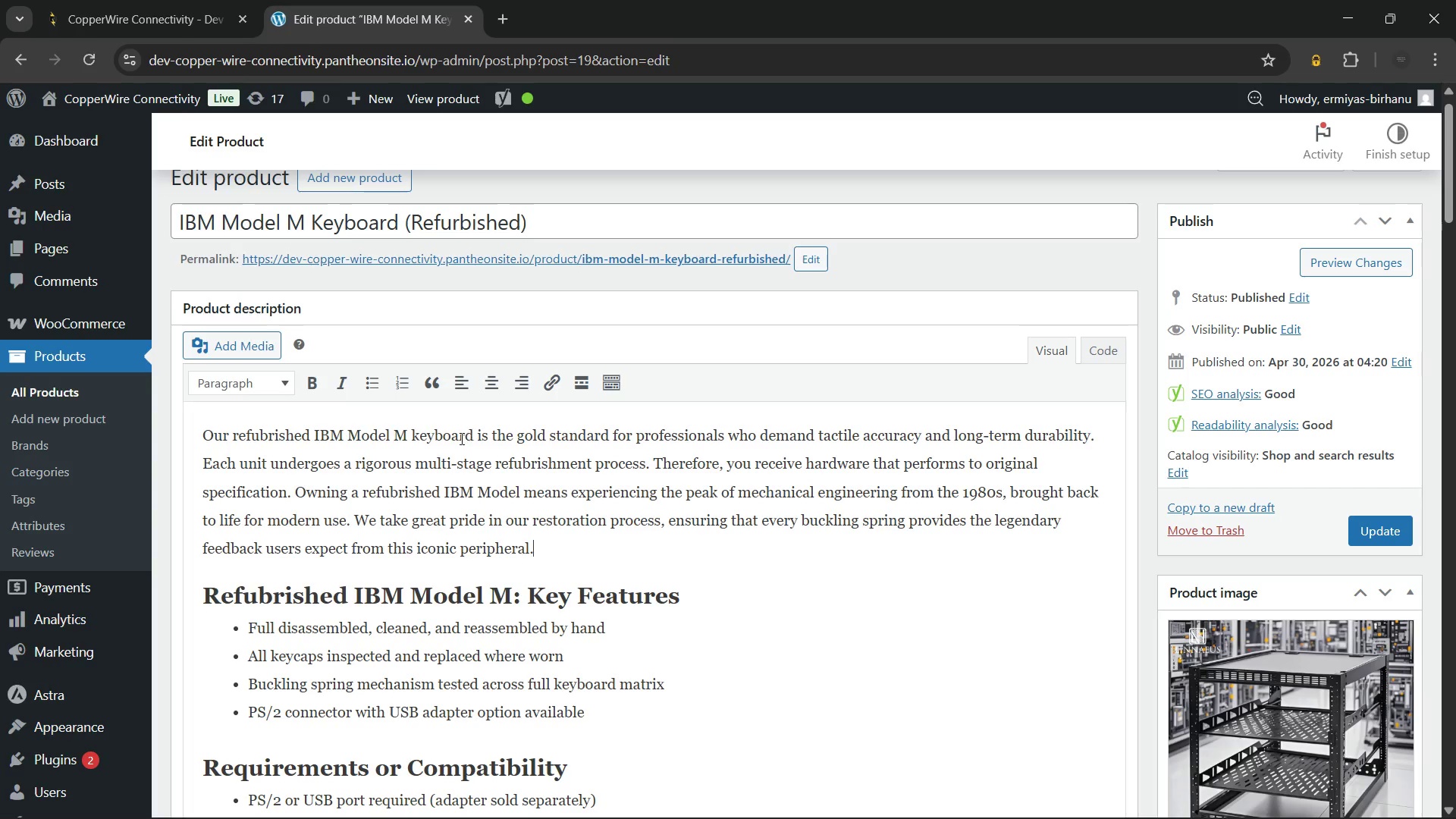 
left_click_drag(start_coordinate=[475, 436], to_coordinate=[233, 437])
 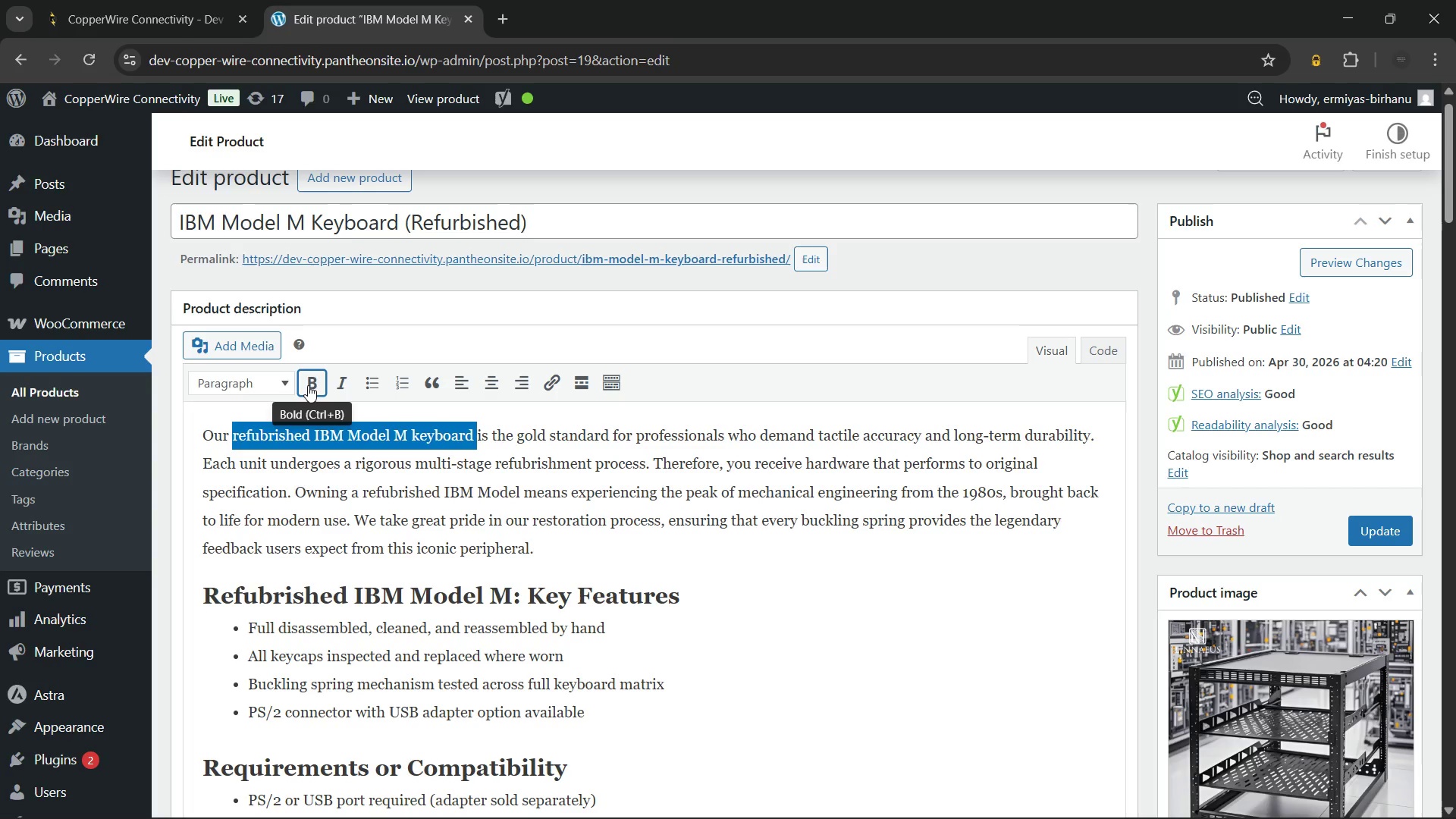 
left_click([308, 385])
 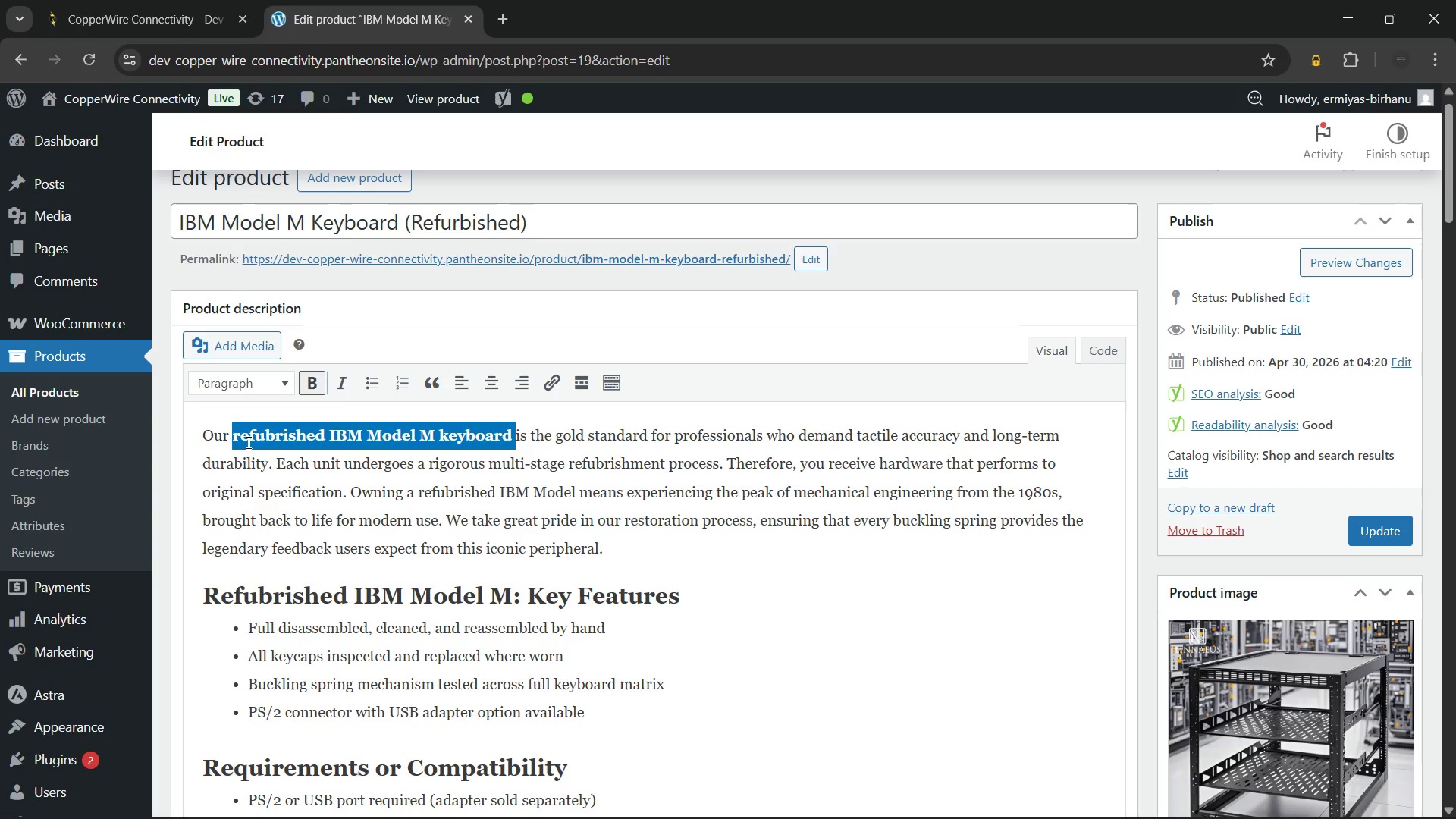 
left_click([247, 442])
 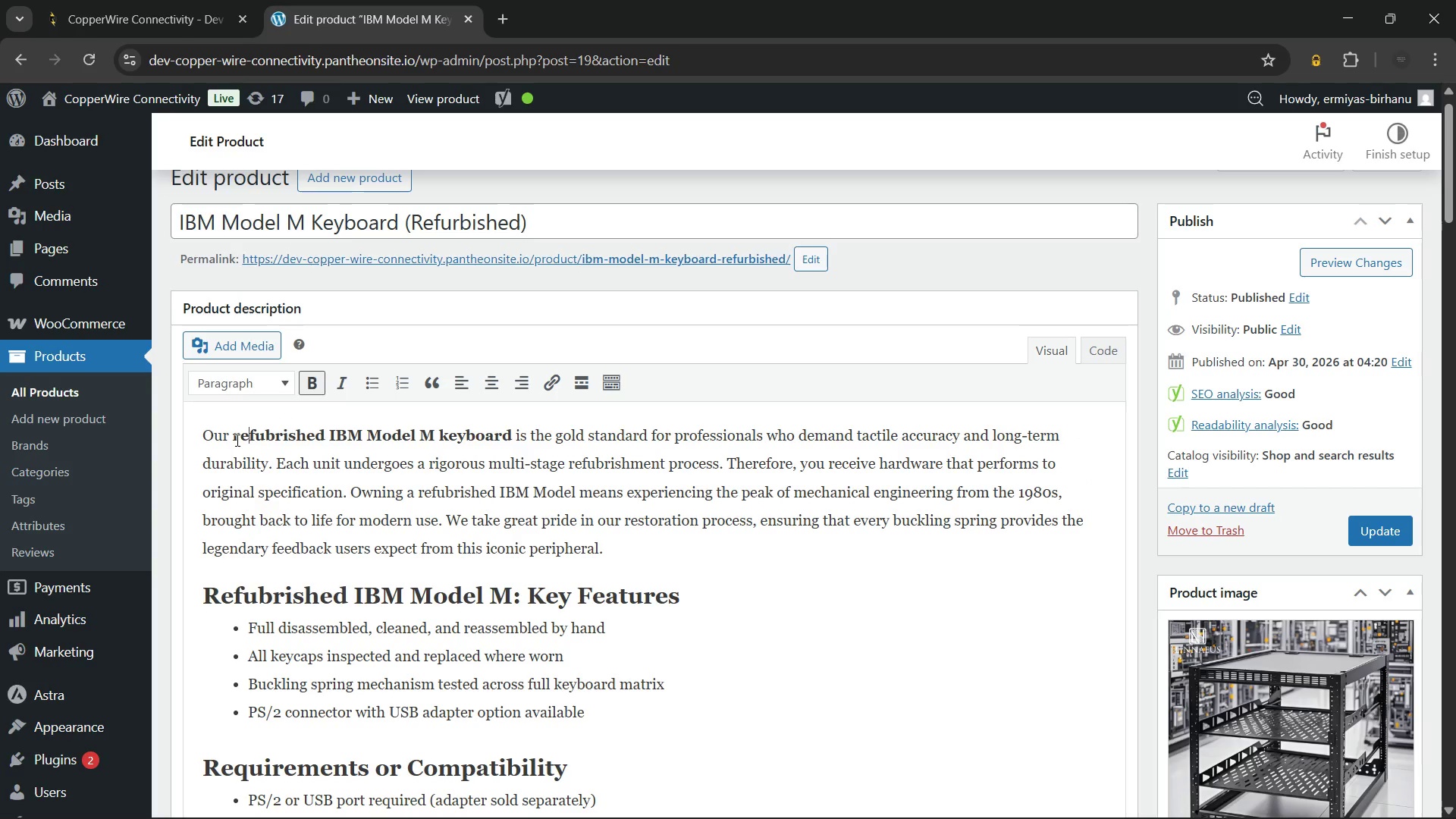 
left_click([236, 440])
 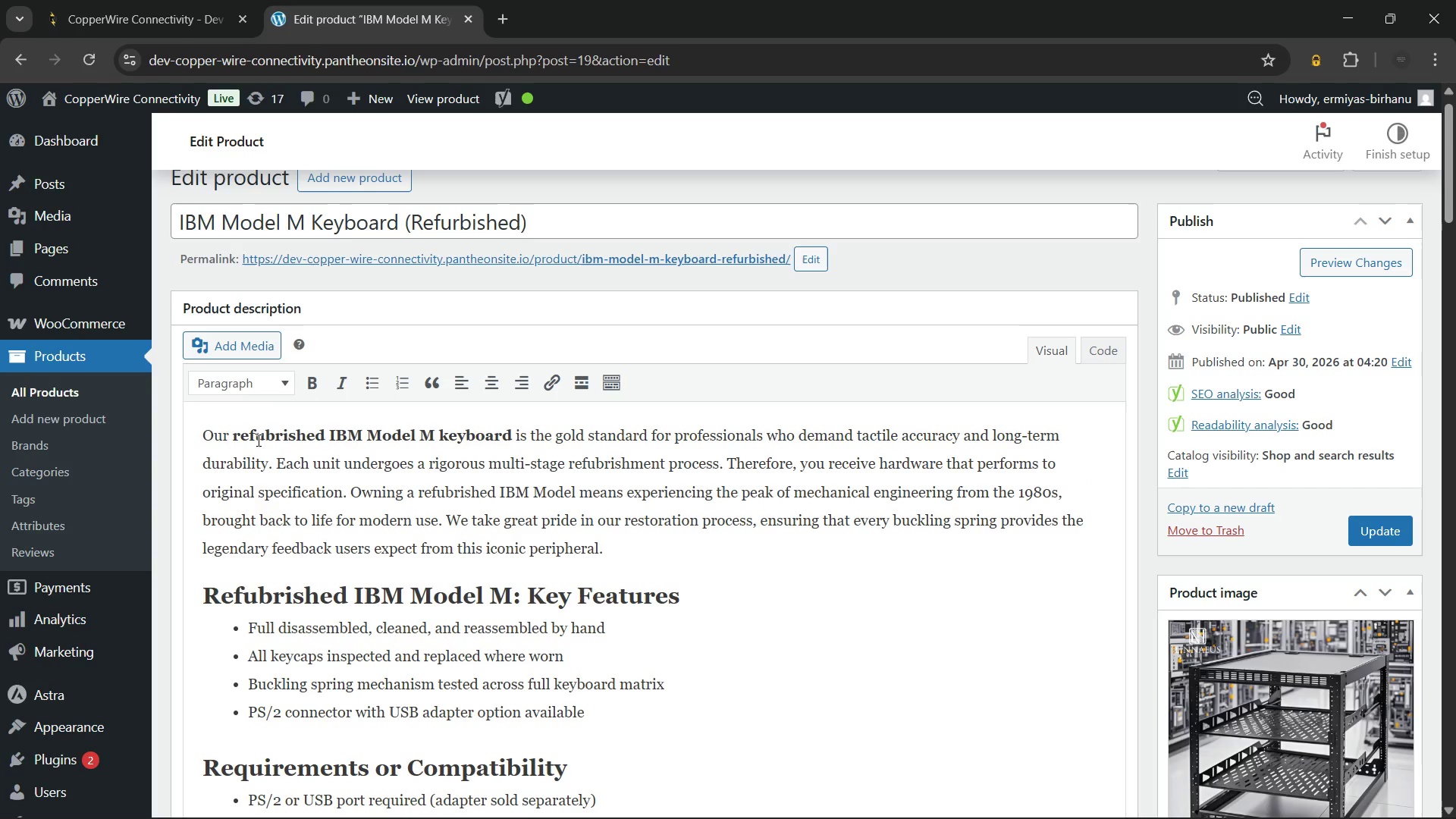 
key(ArrowRight)
 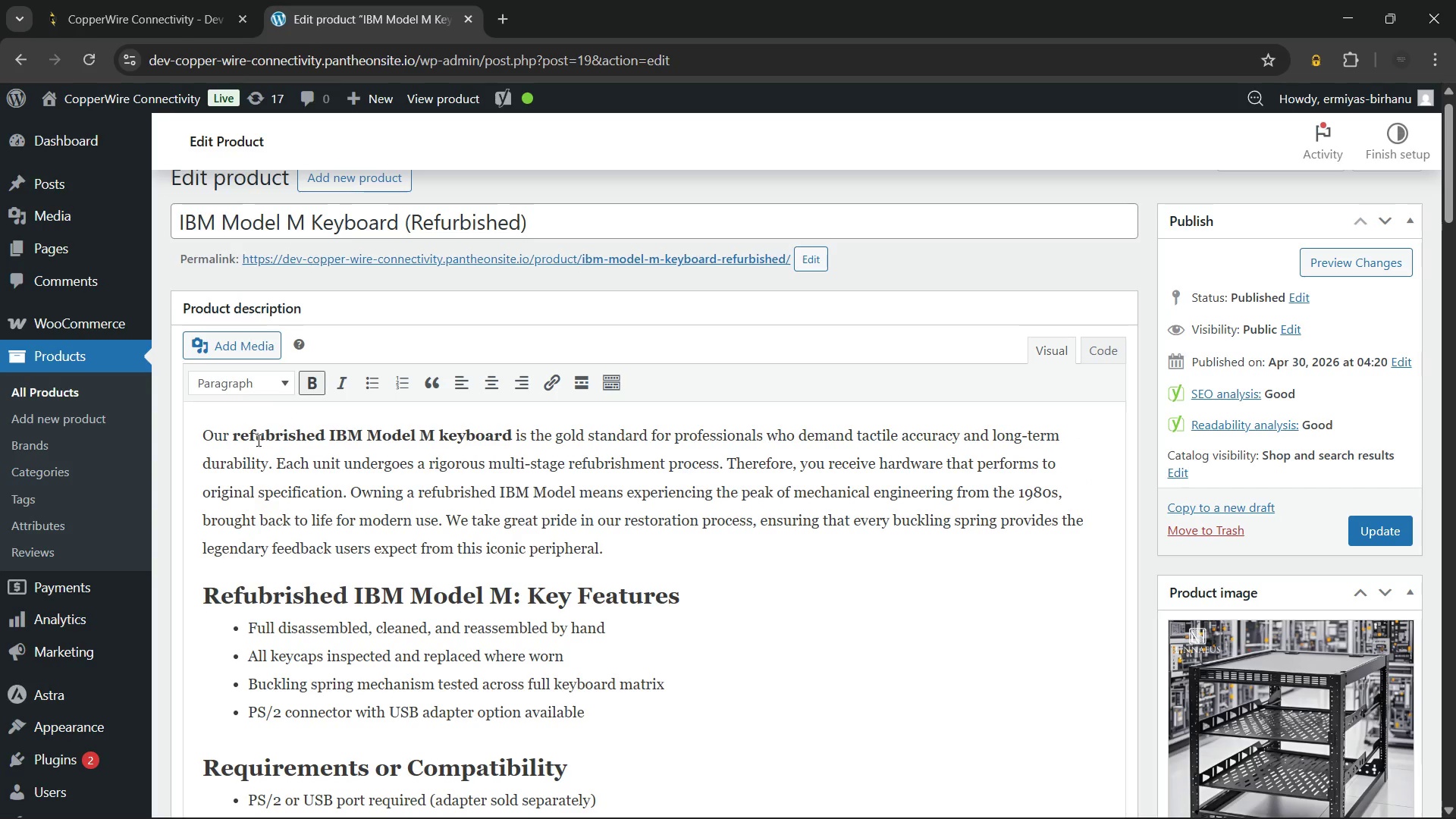 
key(Backspace)
 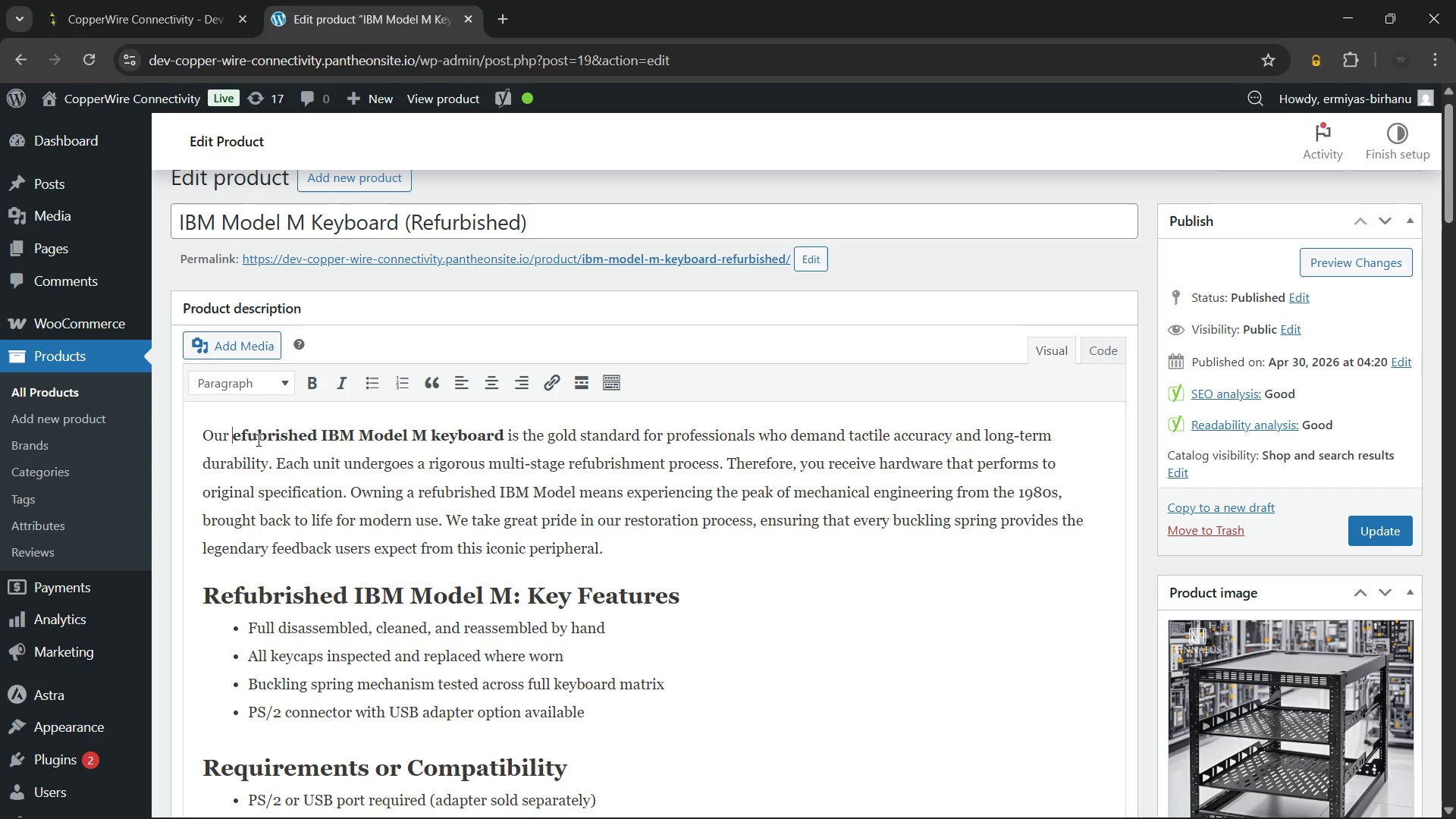 
key(Shift+R)
 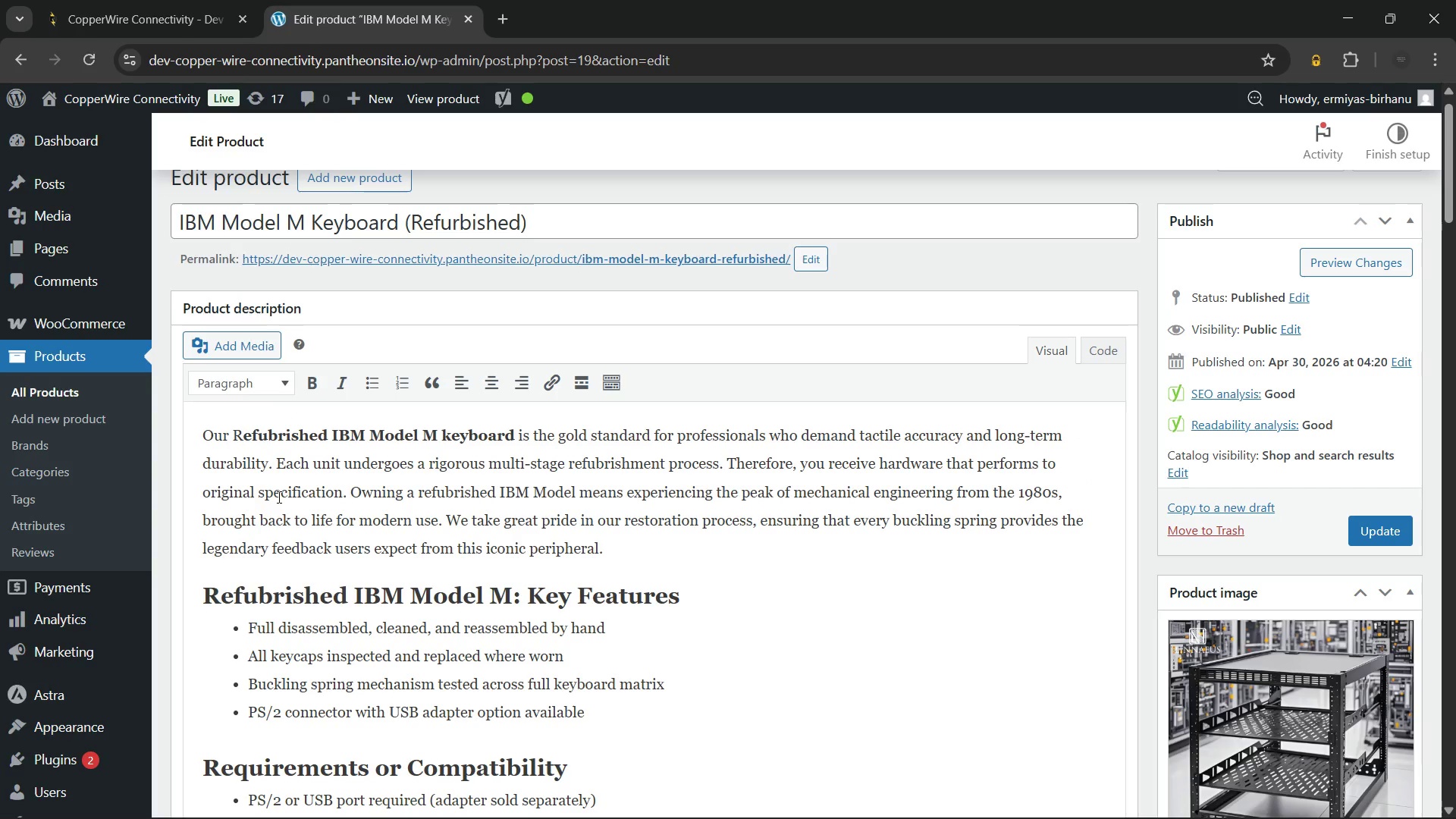 
key(Shift+ShiftLeft)
 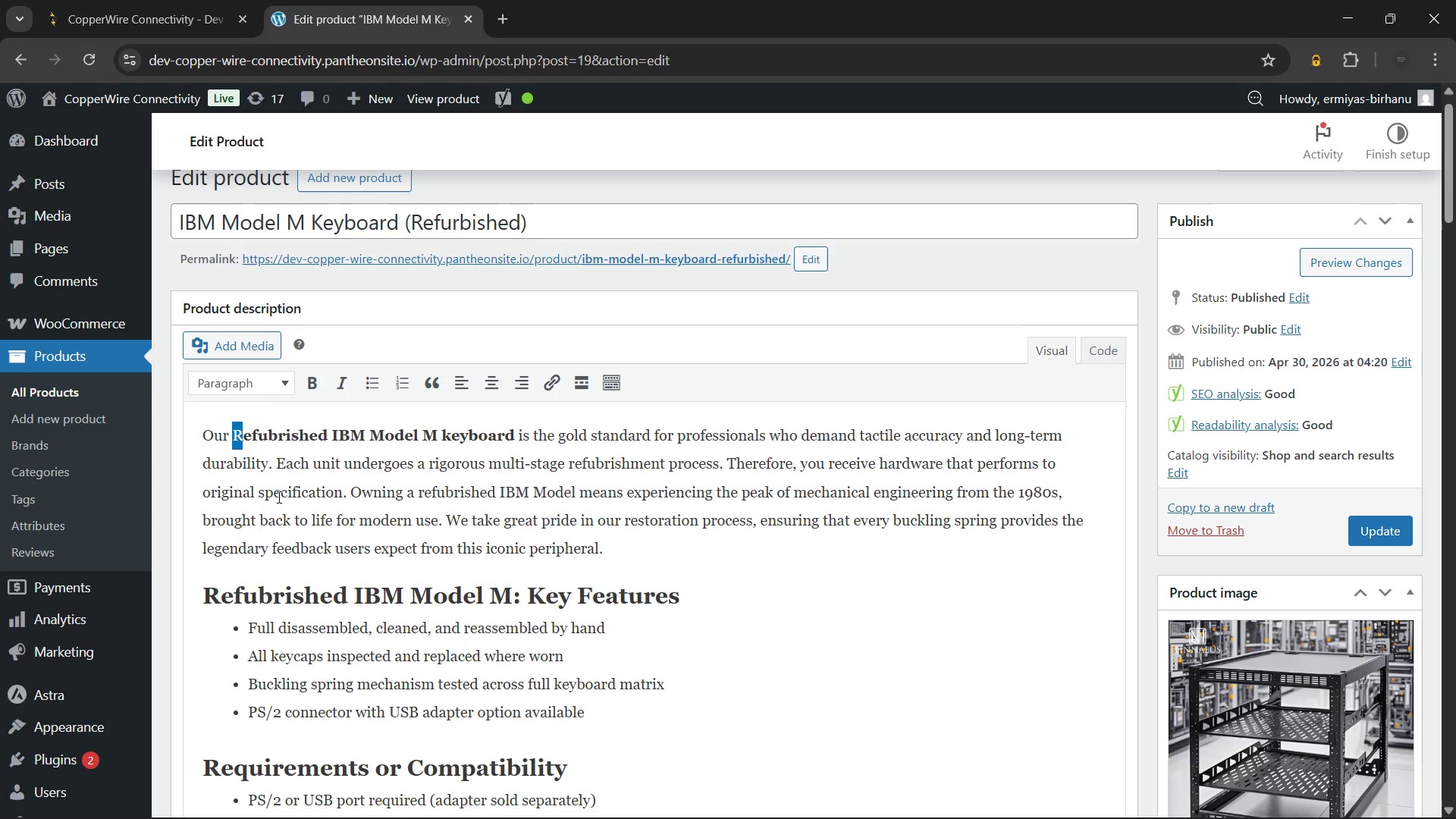 
key(Shift+ArrowLeft)
 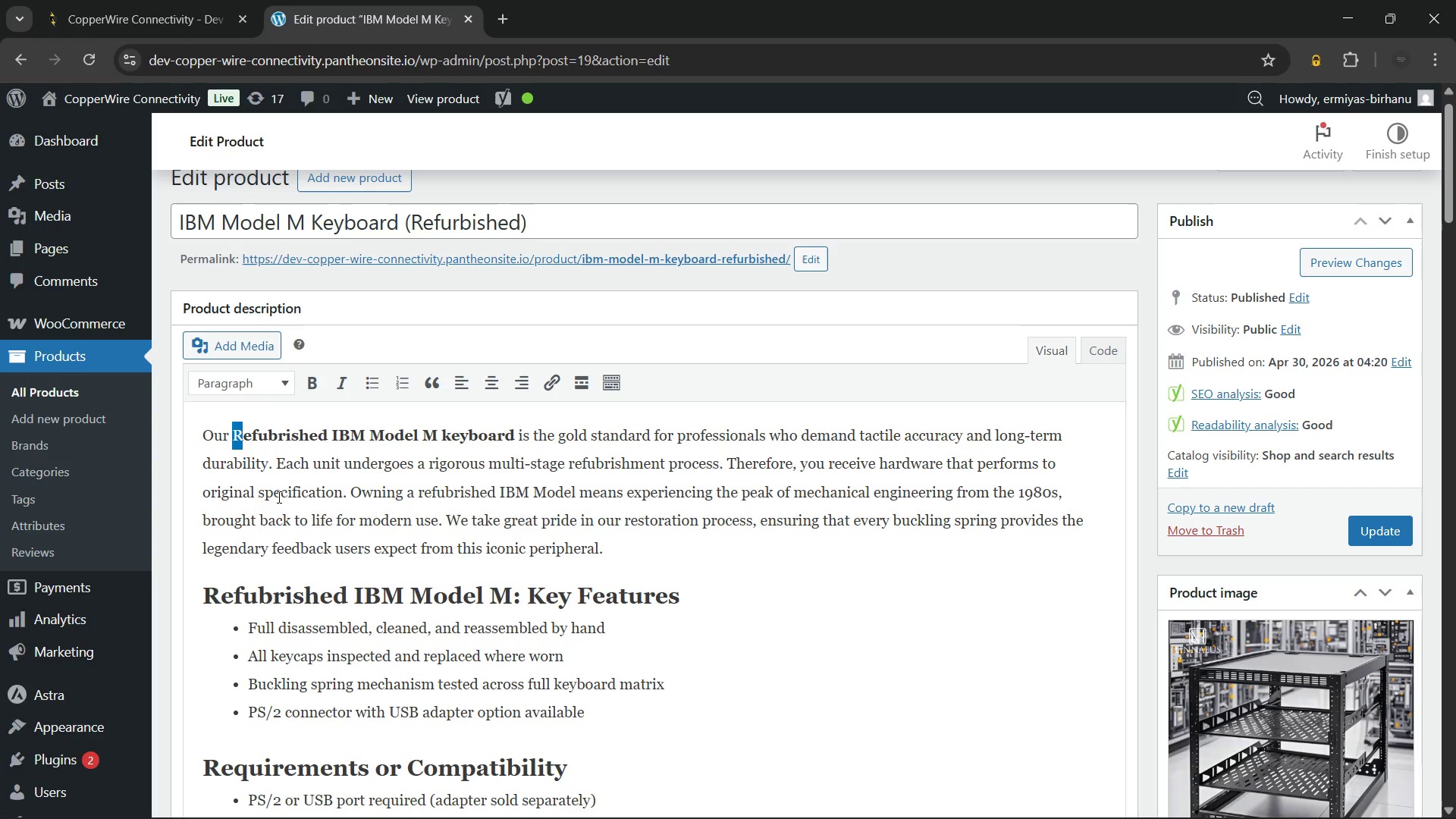 
key(Control+B)
 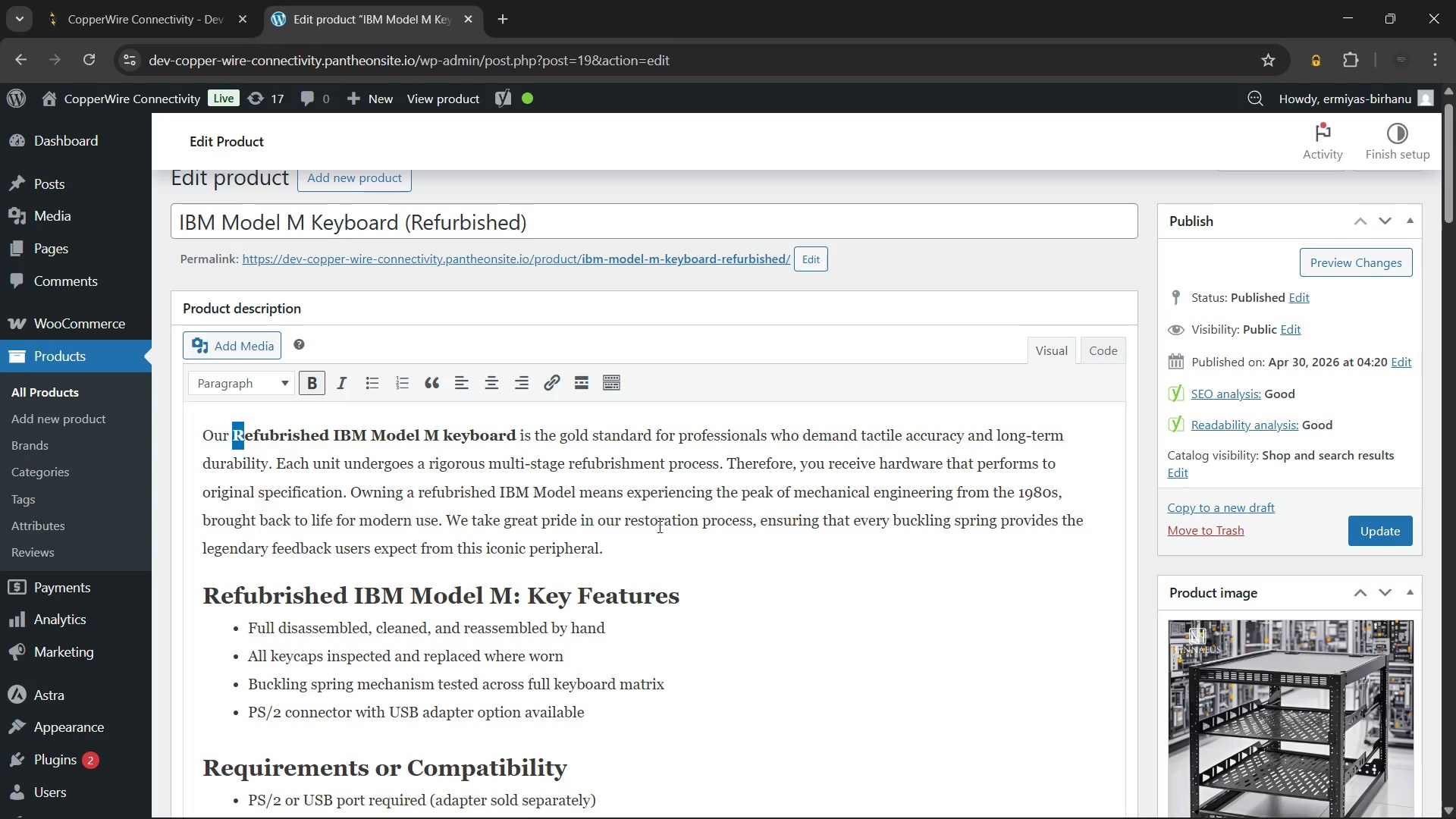 
left_click([698, 548])
 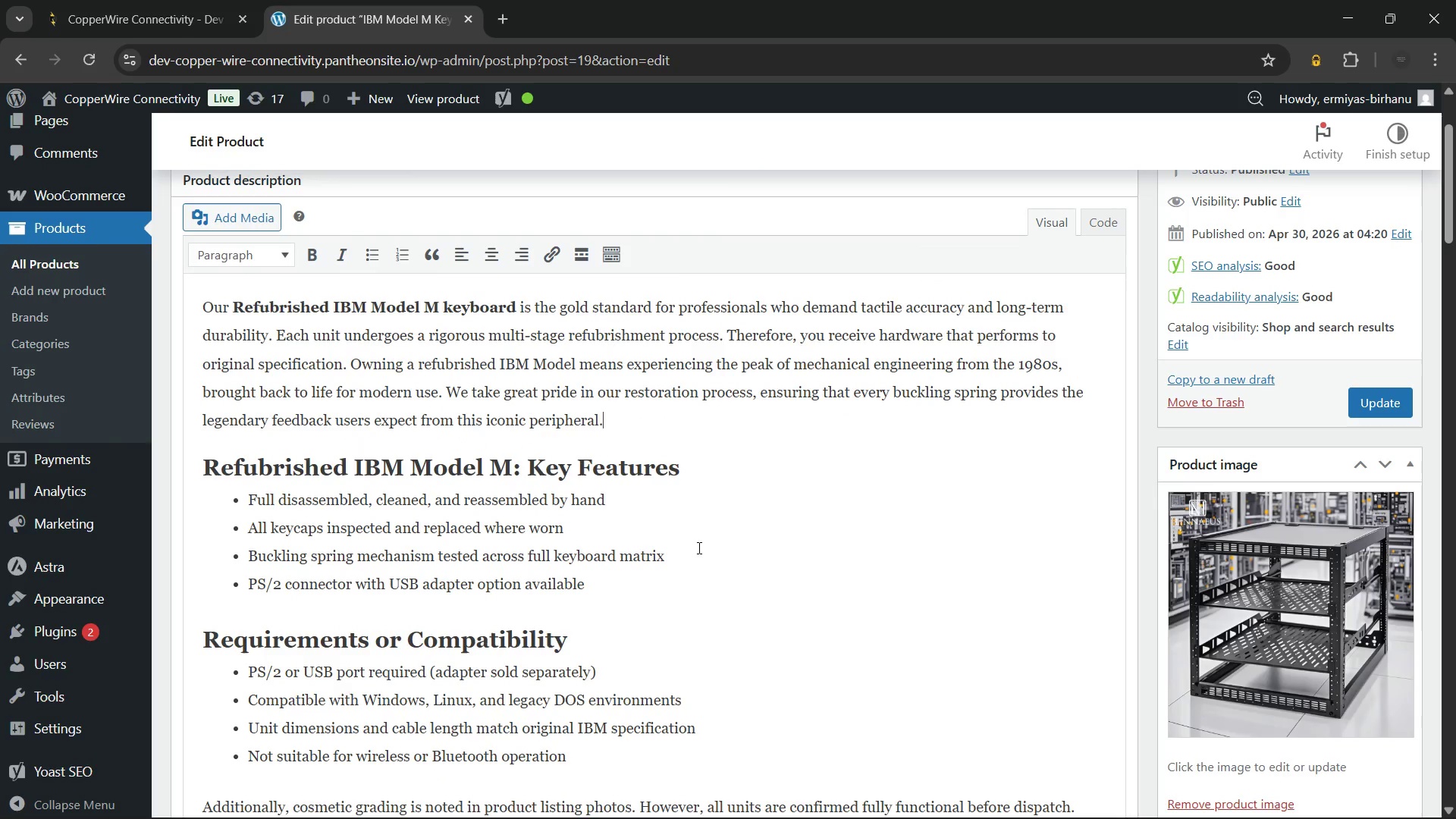 
scroll: coordinate [840, 532], scroll_direction: down, amount: 5.0
 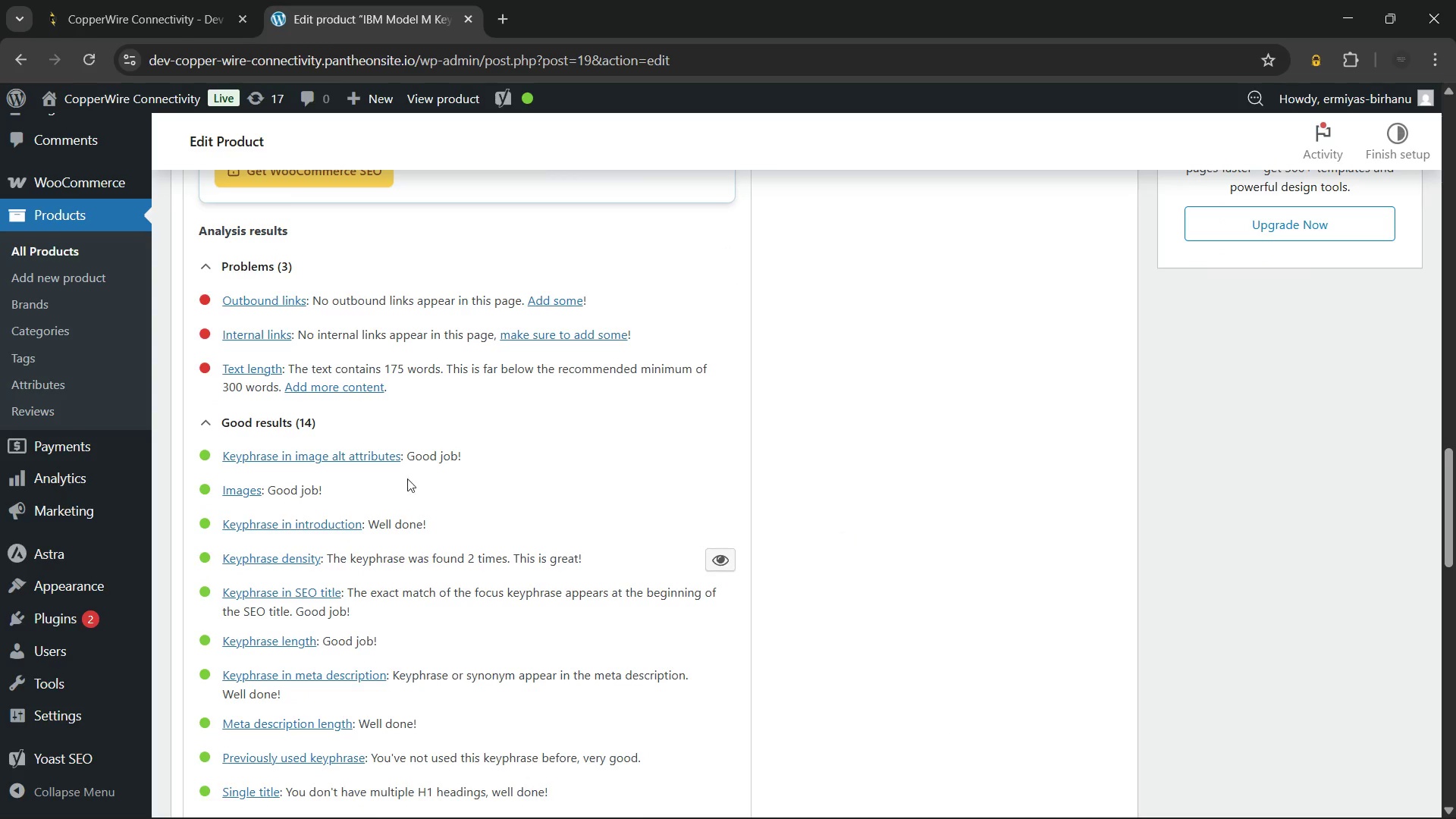 
left_click([252, 261])
 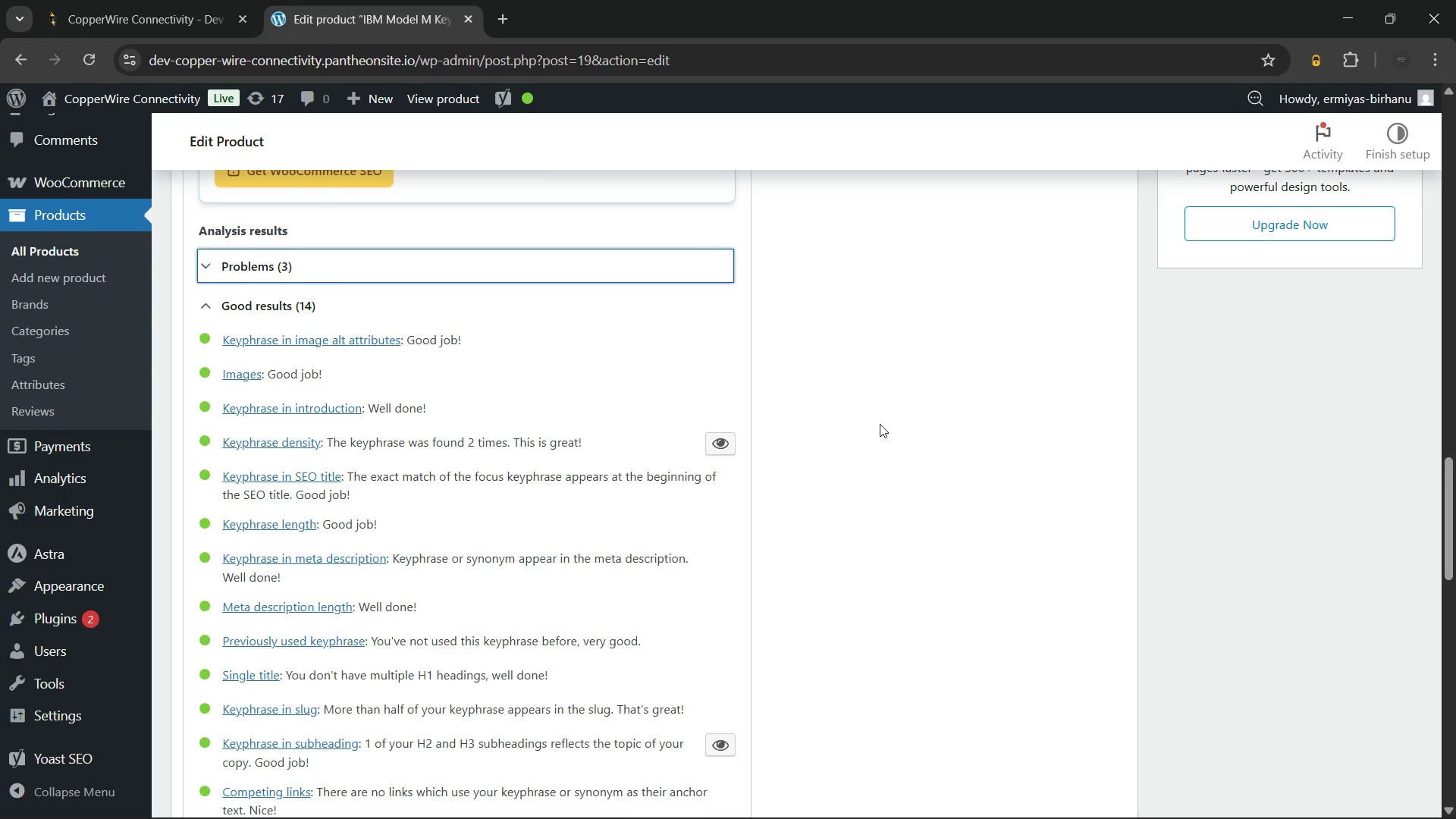 
scroll: coordinate [891, 440], scroll_direction: down, amount: 9.0
 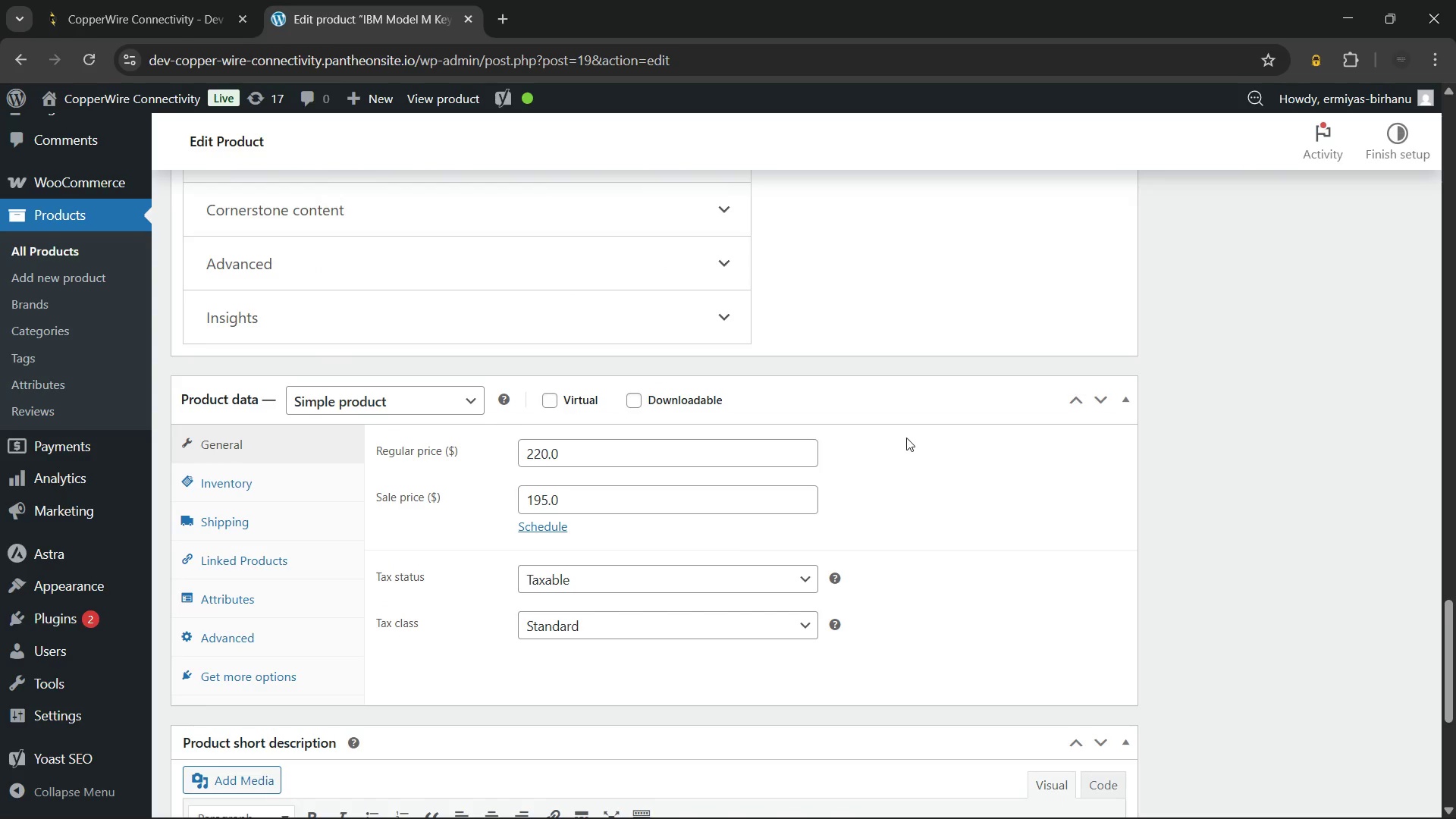 
wait(6.69)
 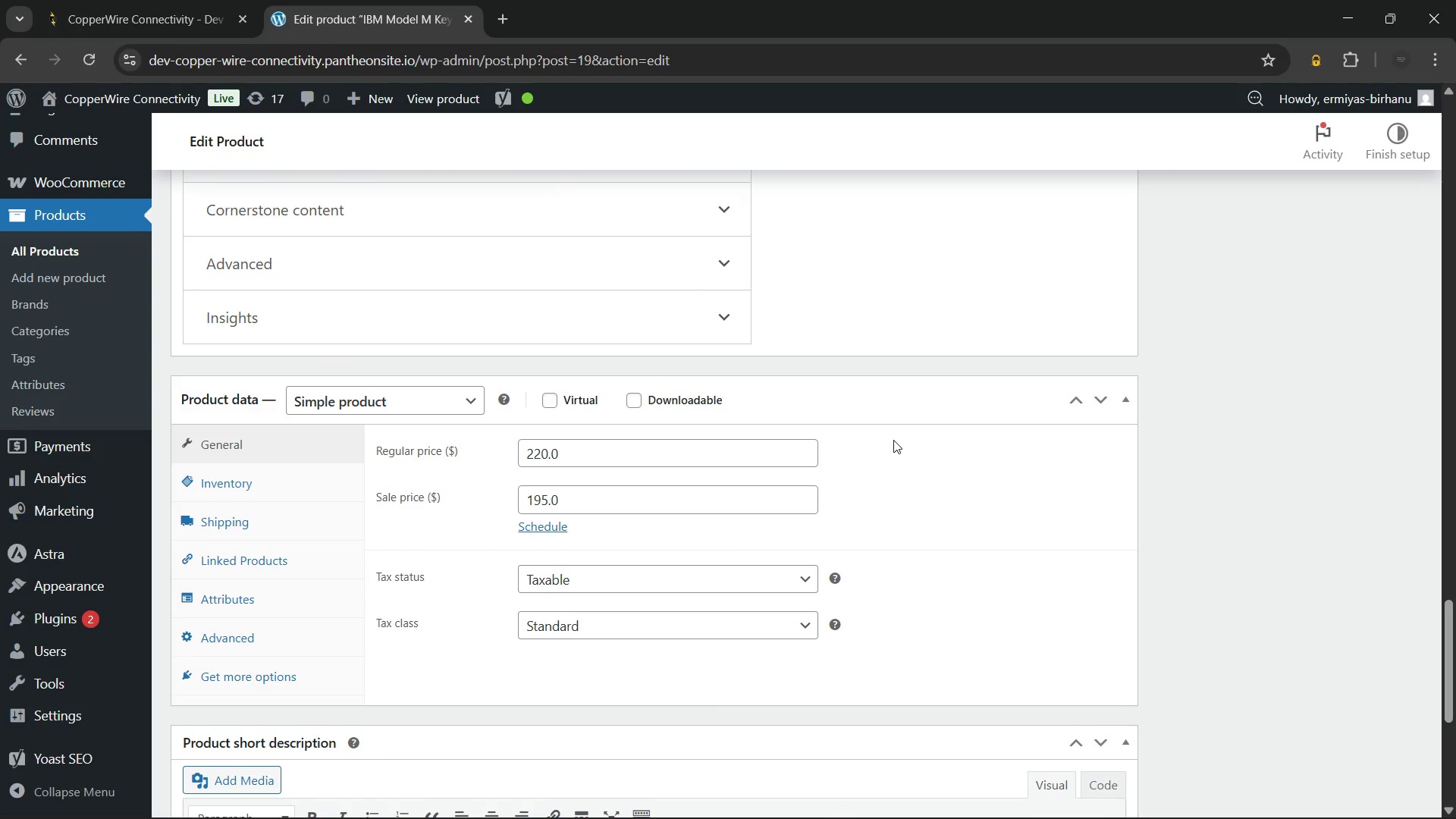 
scroll: coordinate [971, 568], scroll_direction: down, amount: 2.0
 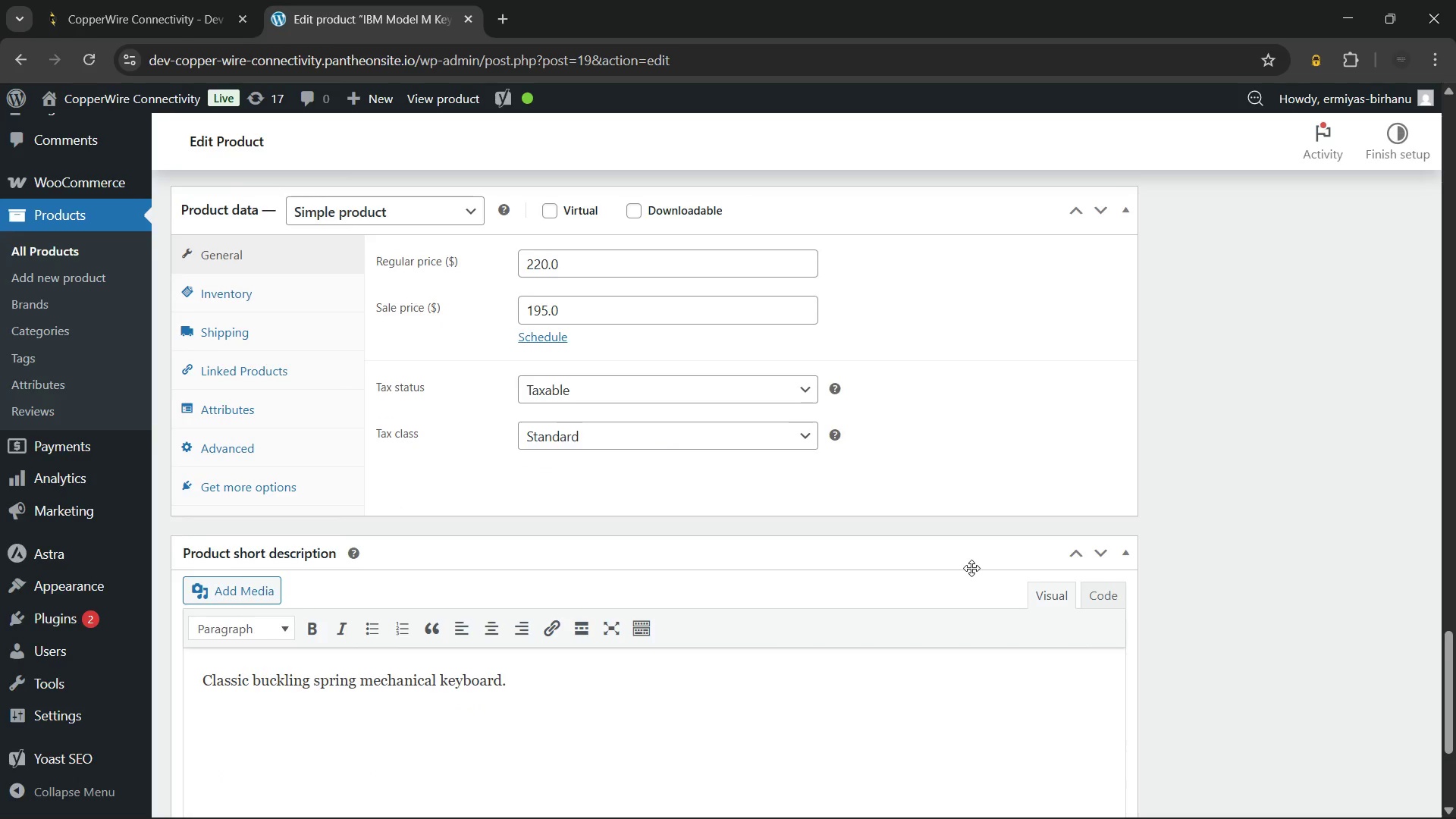 
scroll: coordinate [971, 568], scroll_direction: up, amount: 1.0
 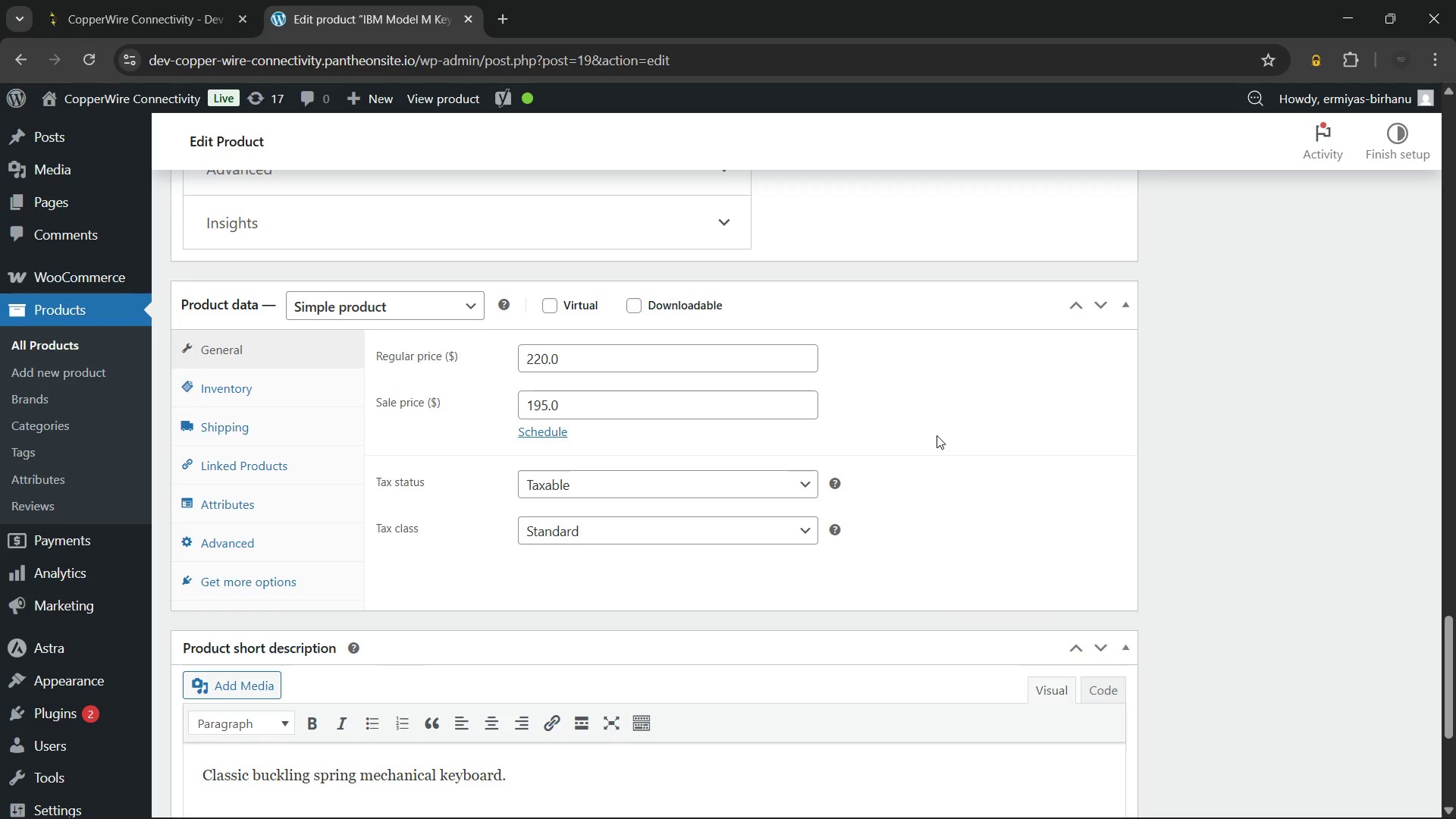 
wait(12.53)
 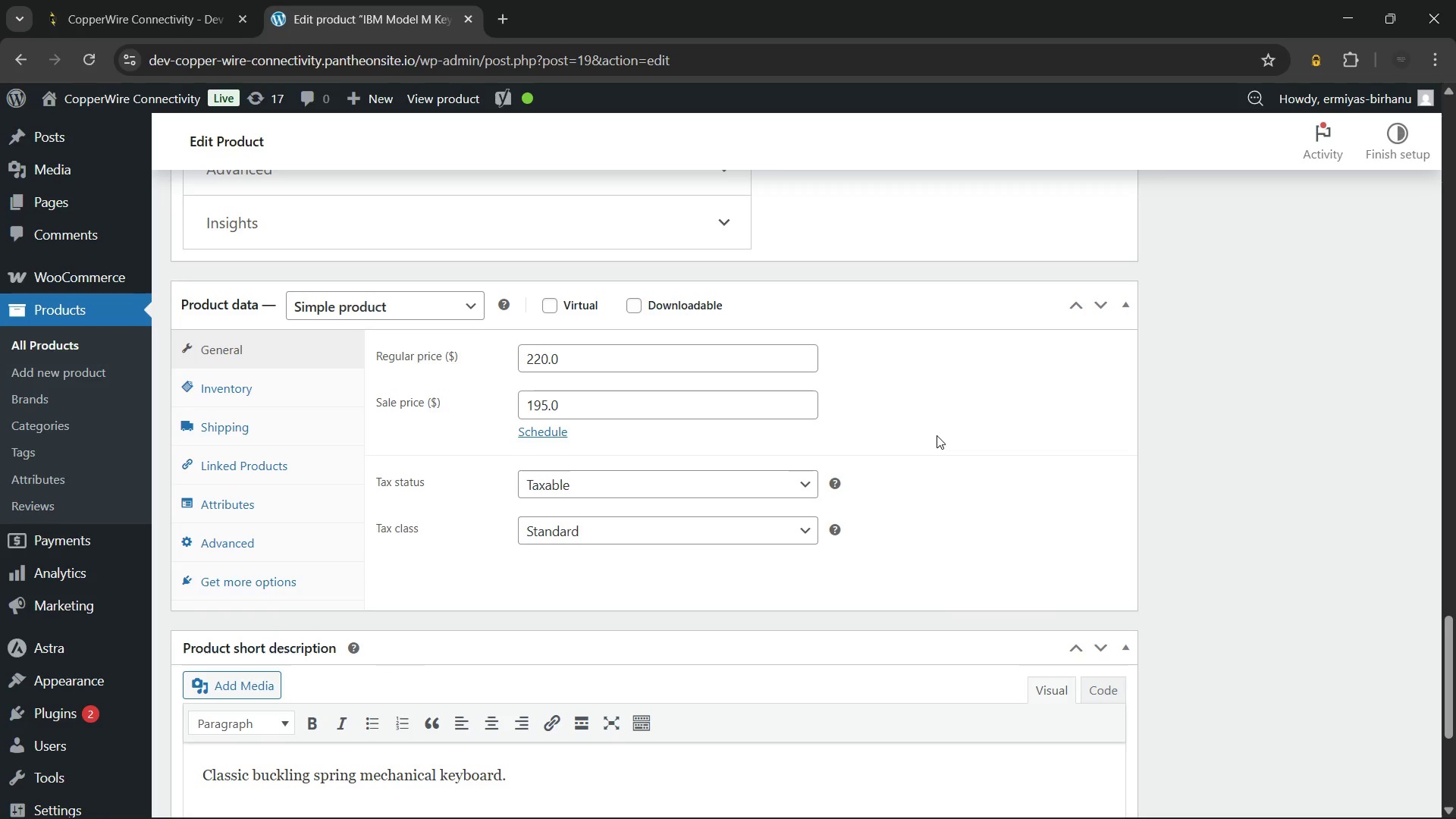 
scroll: coordinate [934, 433], scroll_direction: down, amount: 1.0
 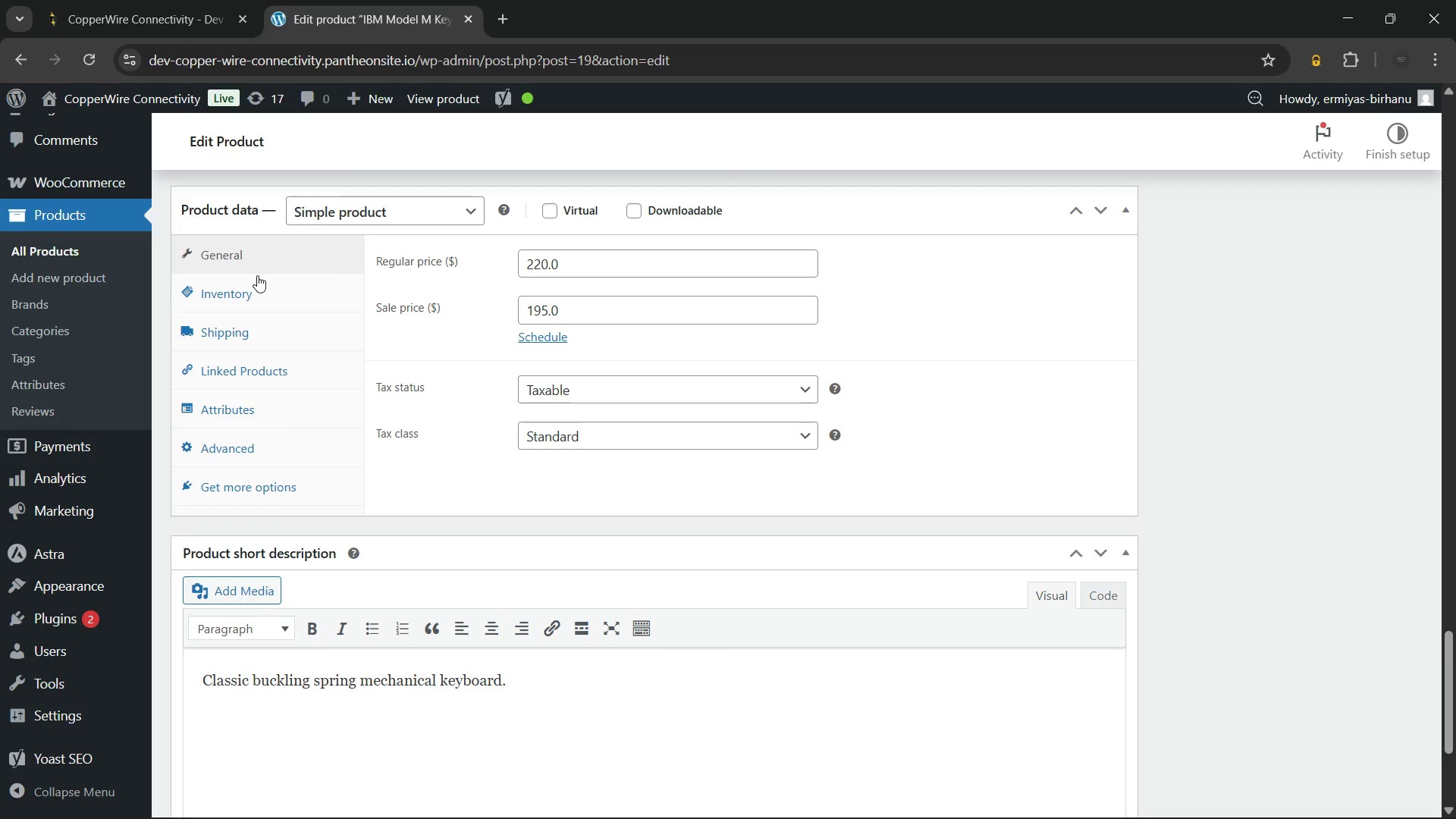 
left_click([257, 276])
 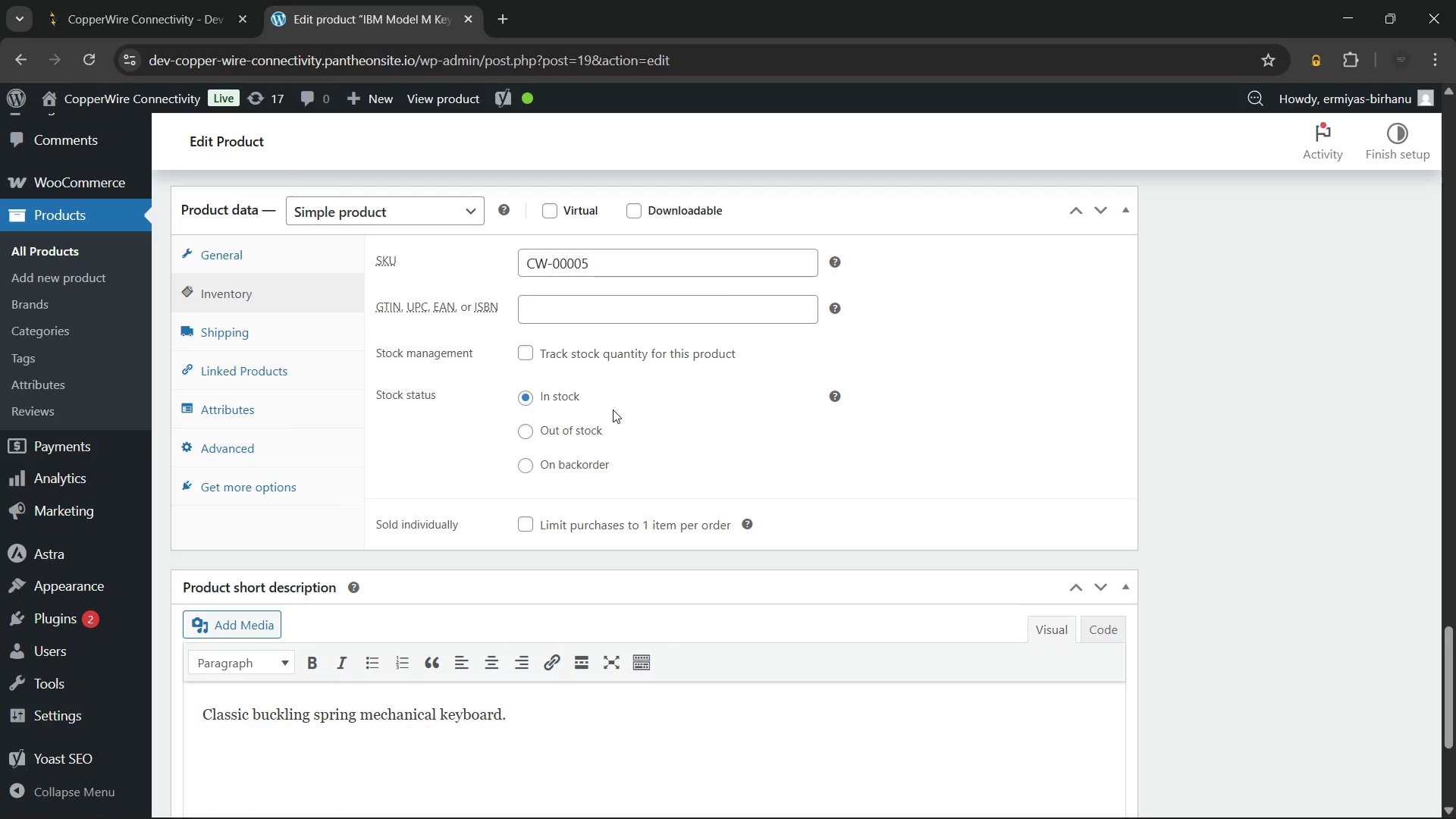 
left_click([248, 334])
 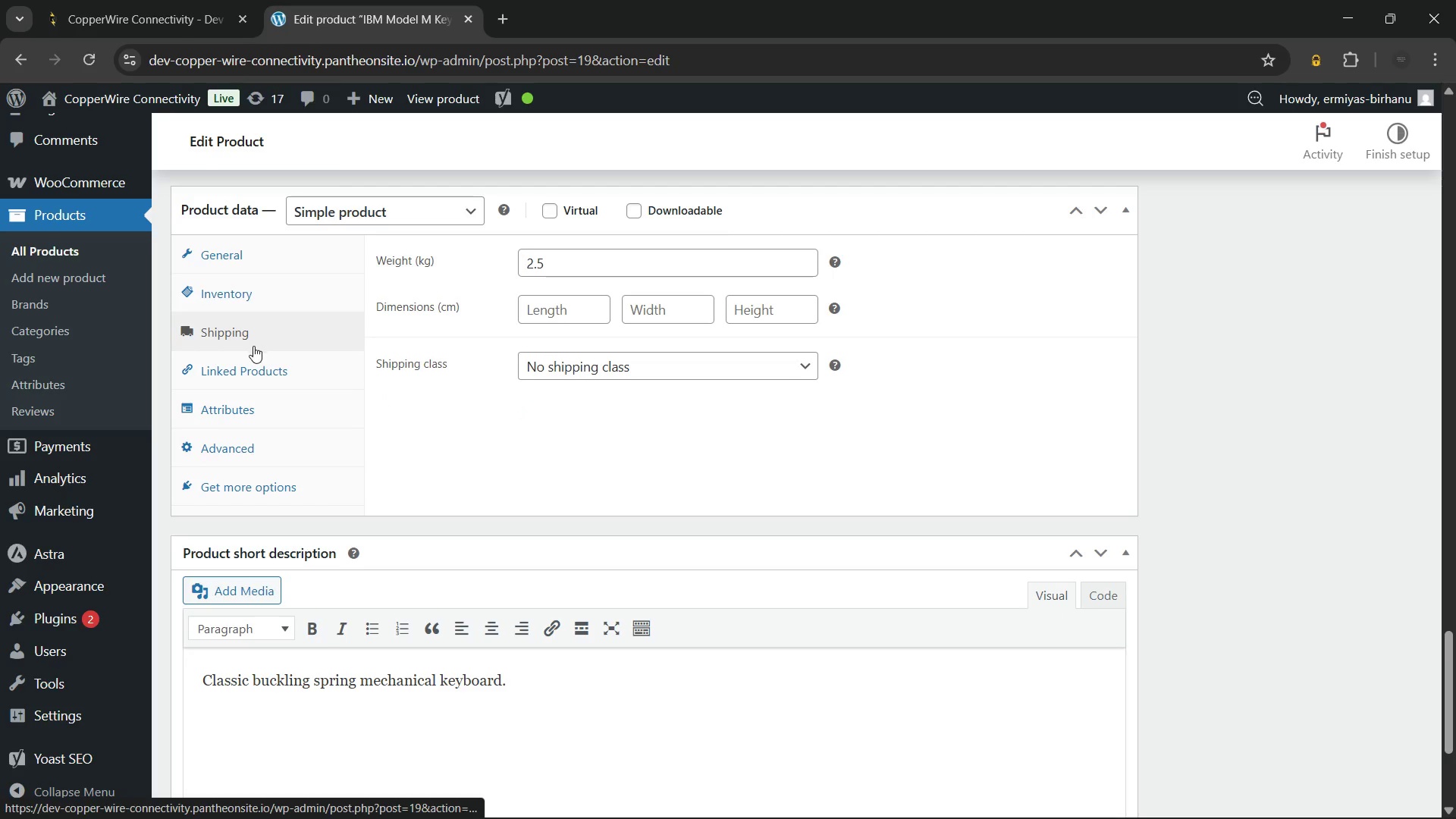 
left_click([258, 366])
 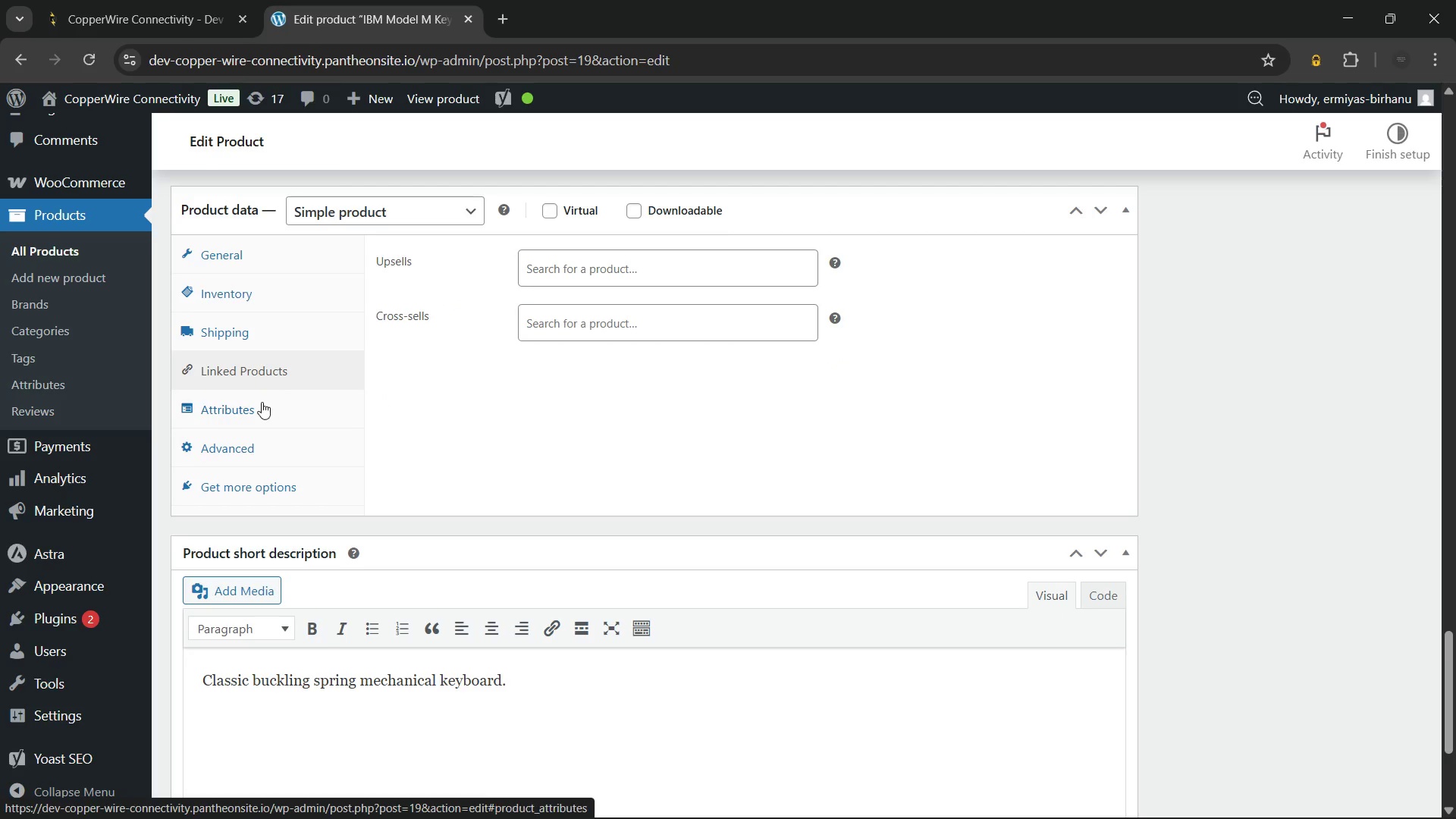 
left_click([262, 402])
 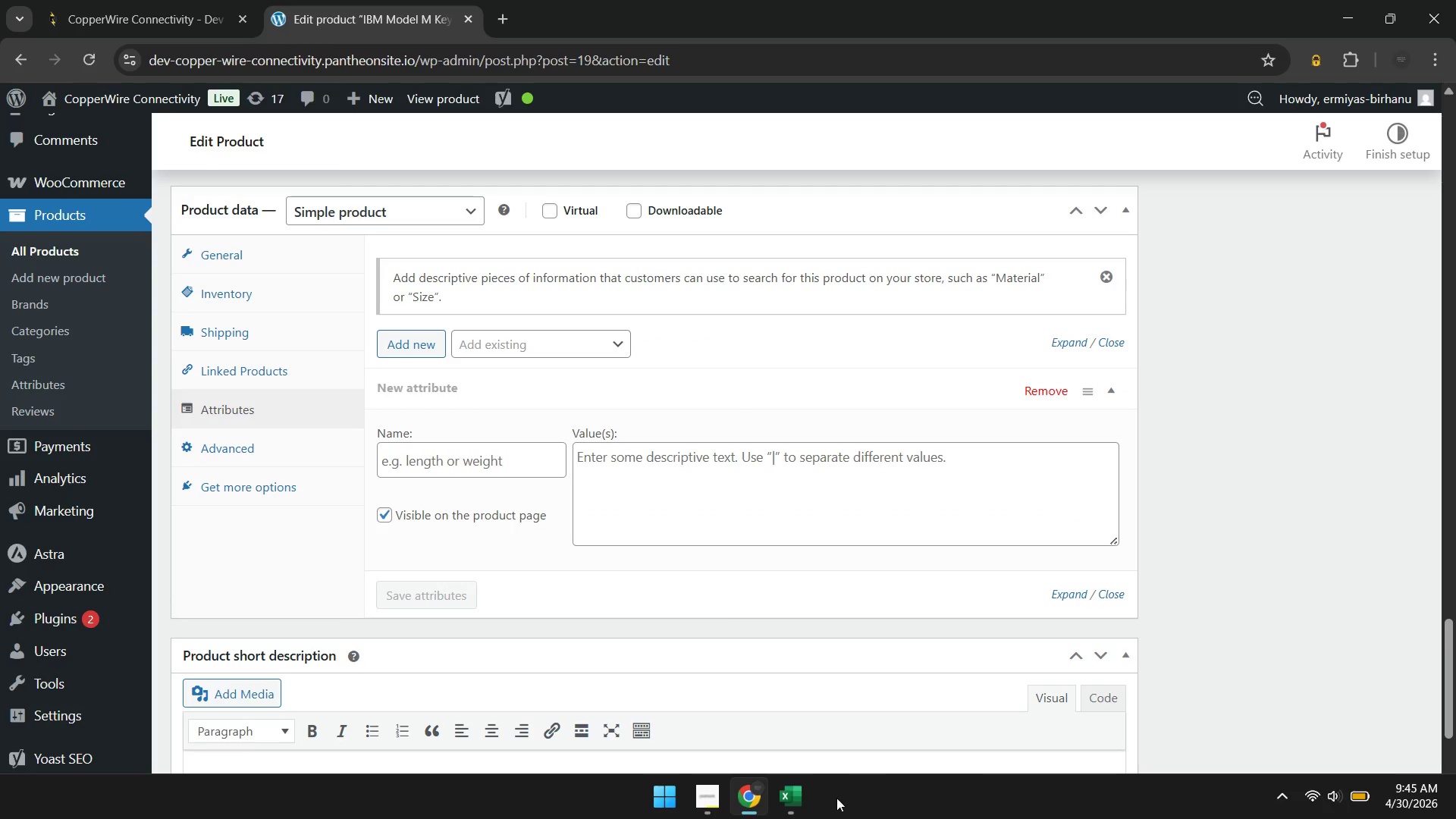 
left_click([807, 797])
 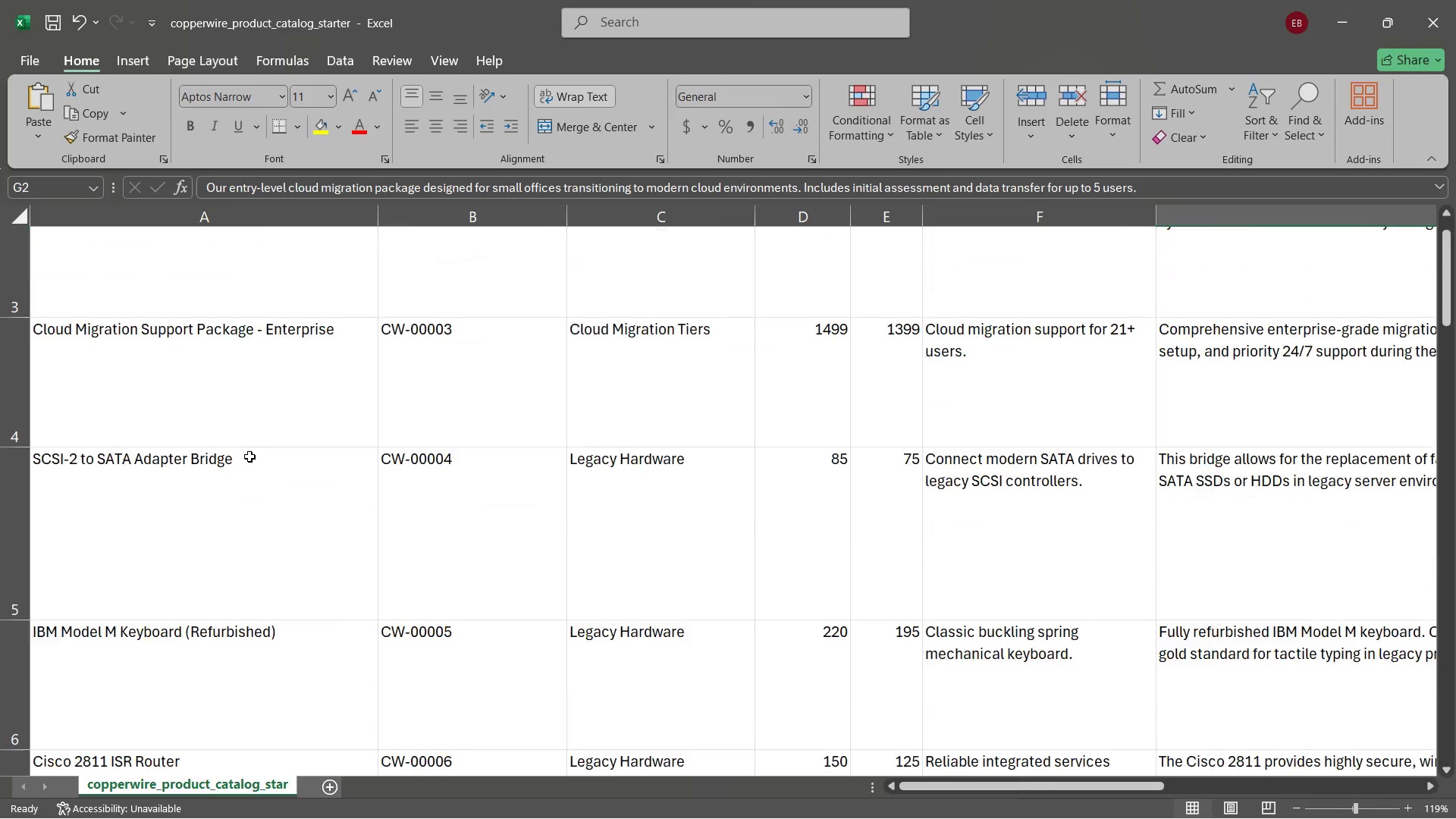 
wait(6.24)
 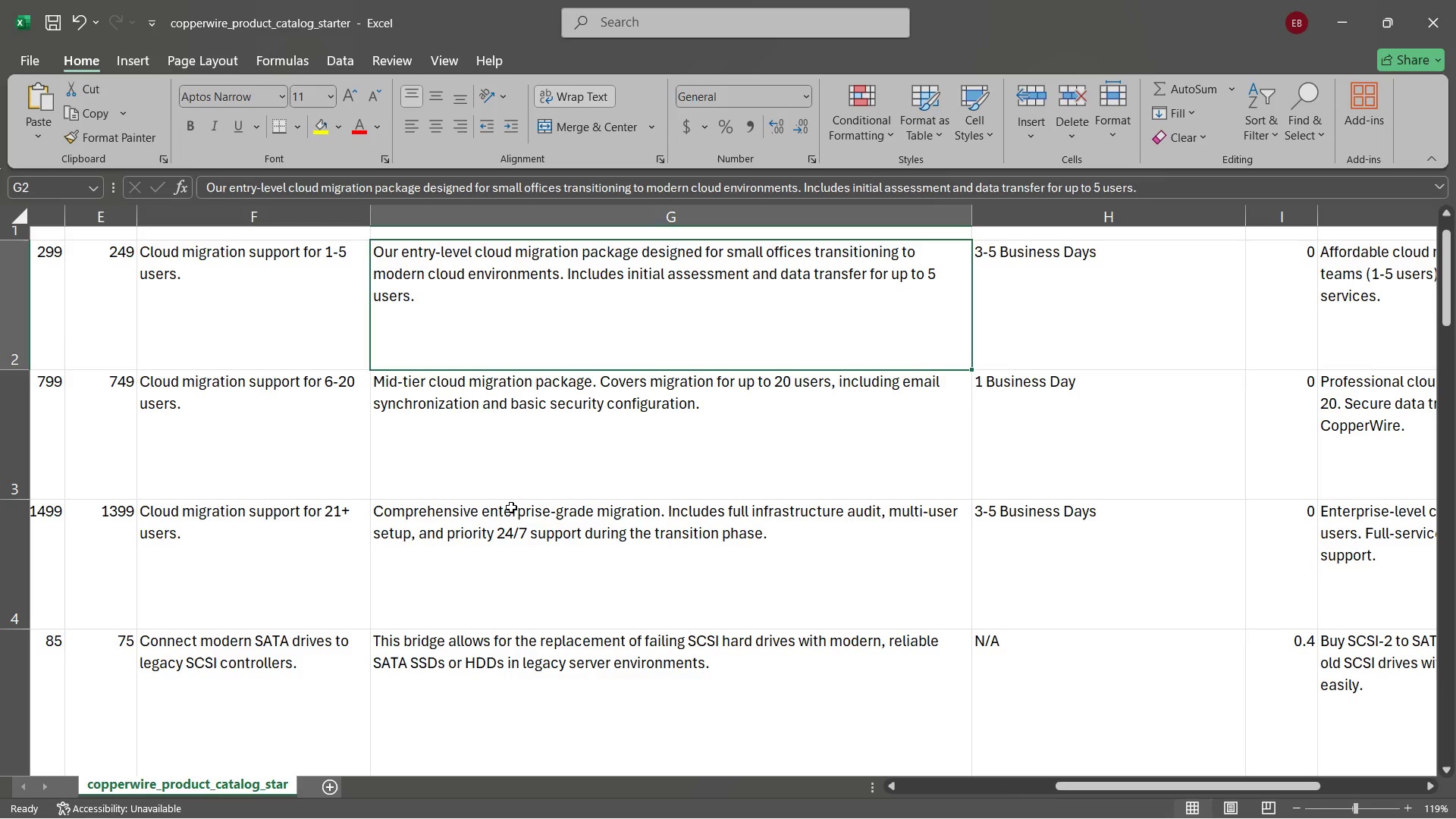 
left_click([347, 592])
 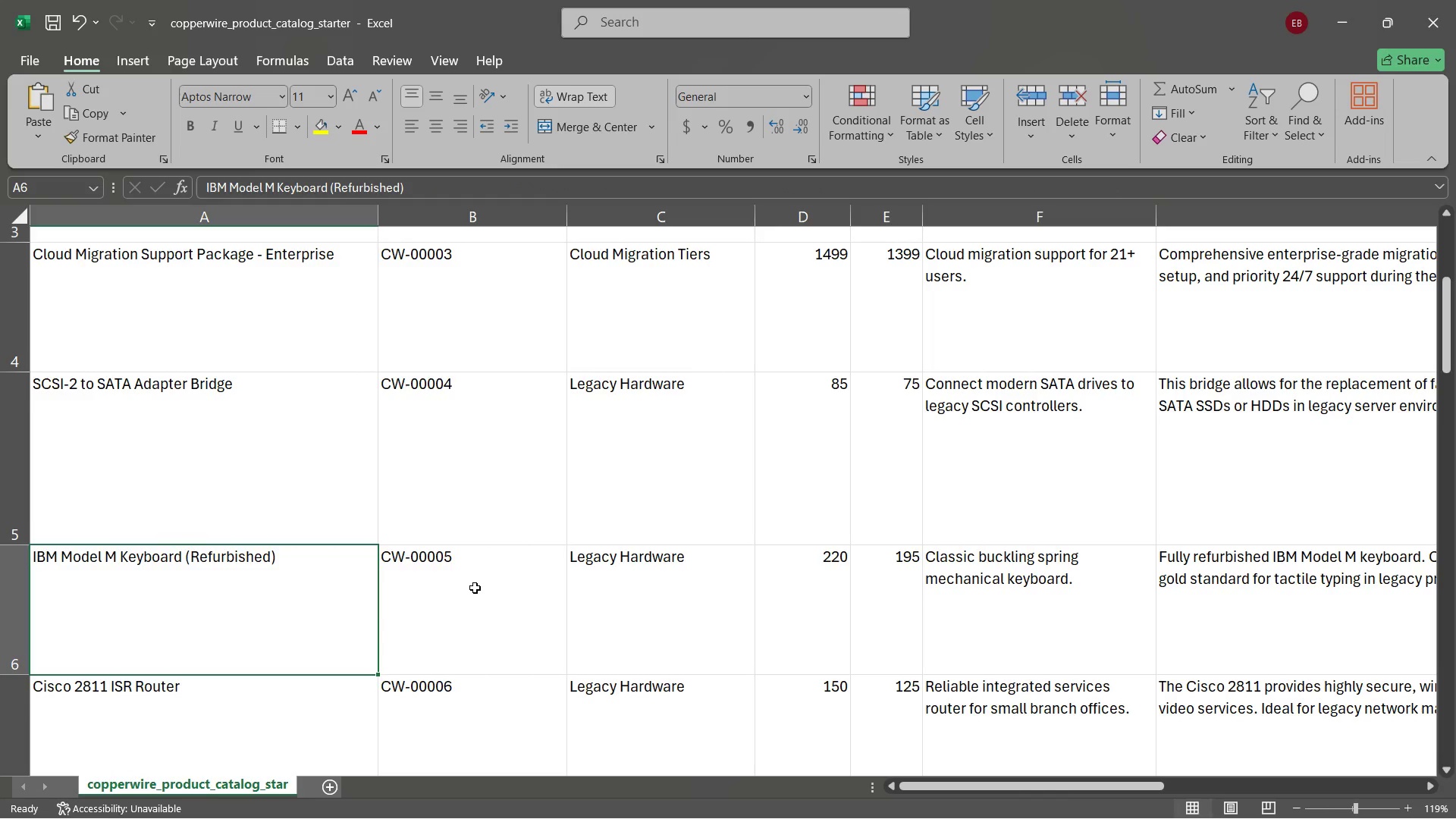 
left_click([475, 588])
 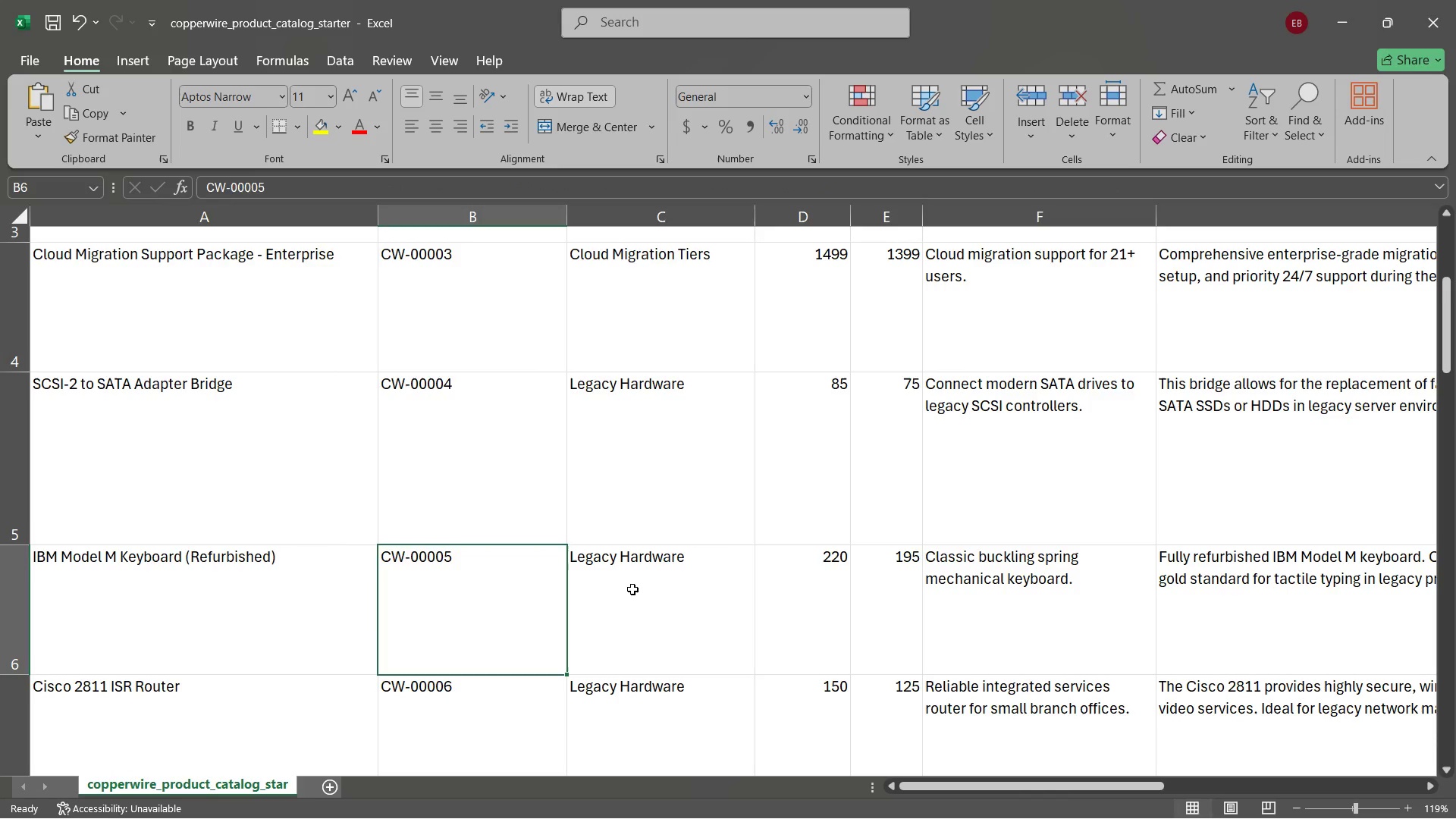 
left_click([632, 589])
 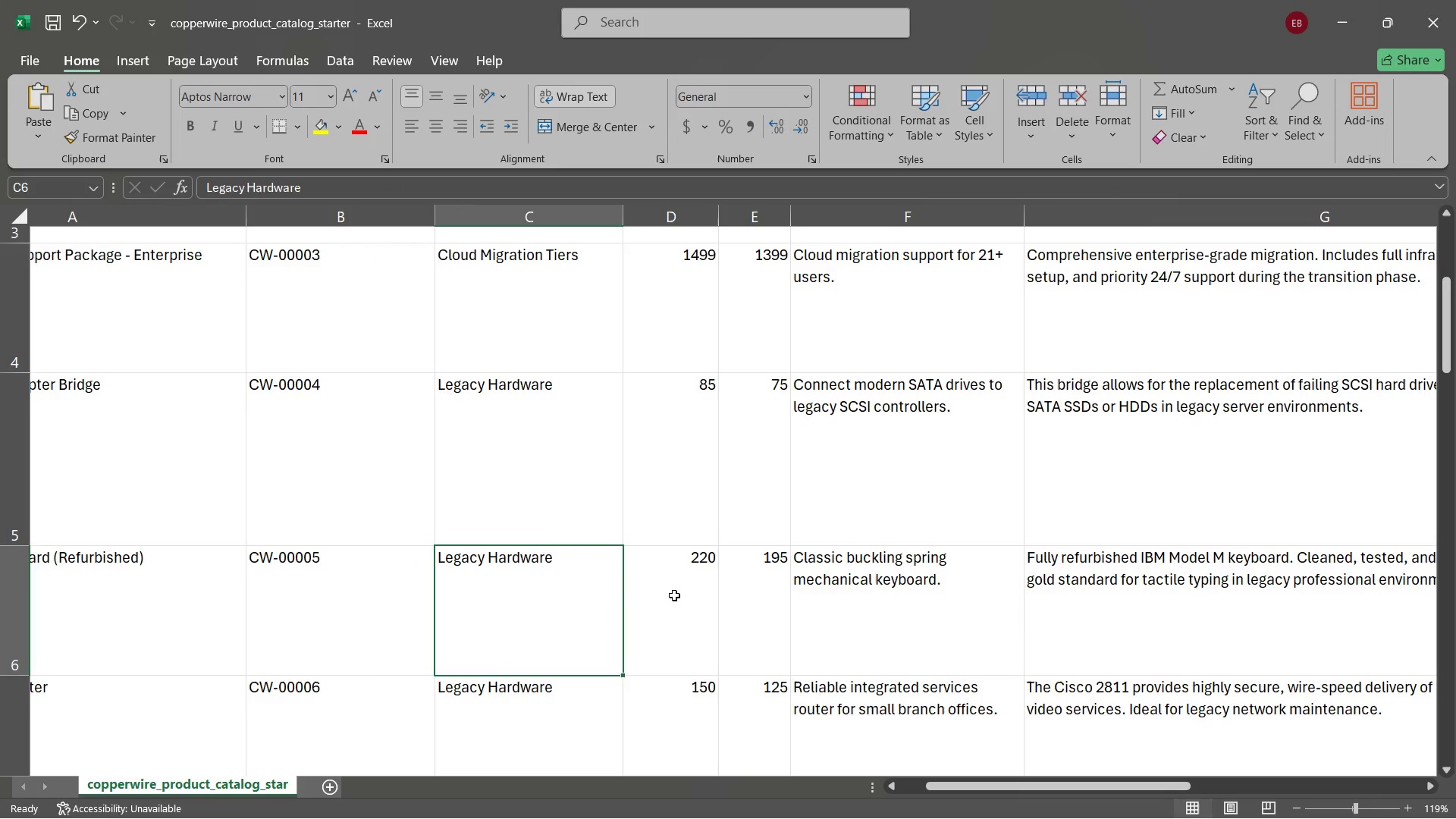 
left_click([667, 598])
 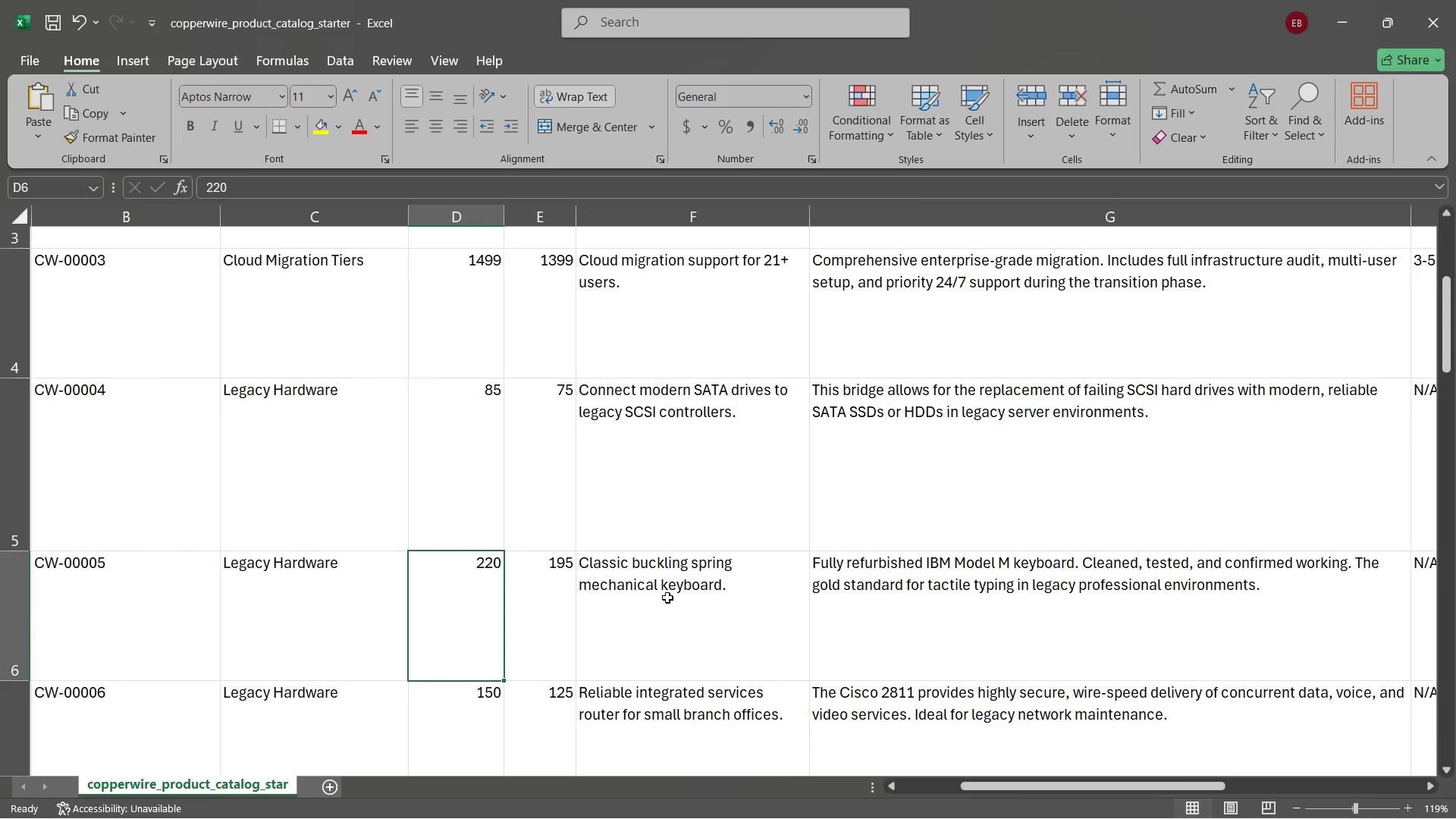 
left_click([667, 598])
 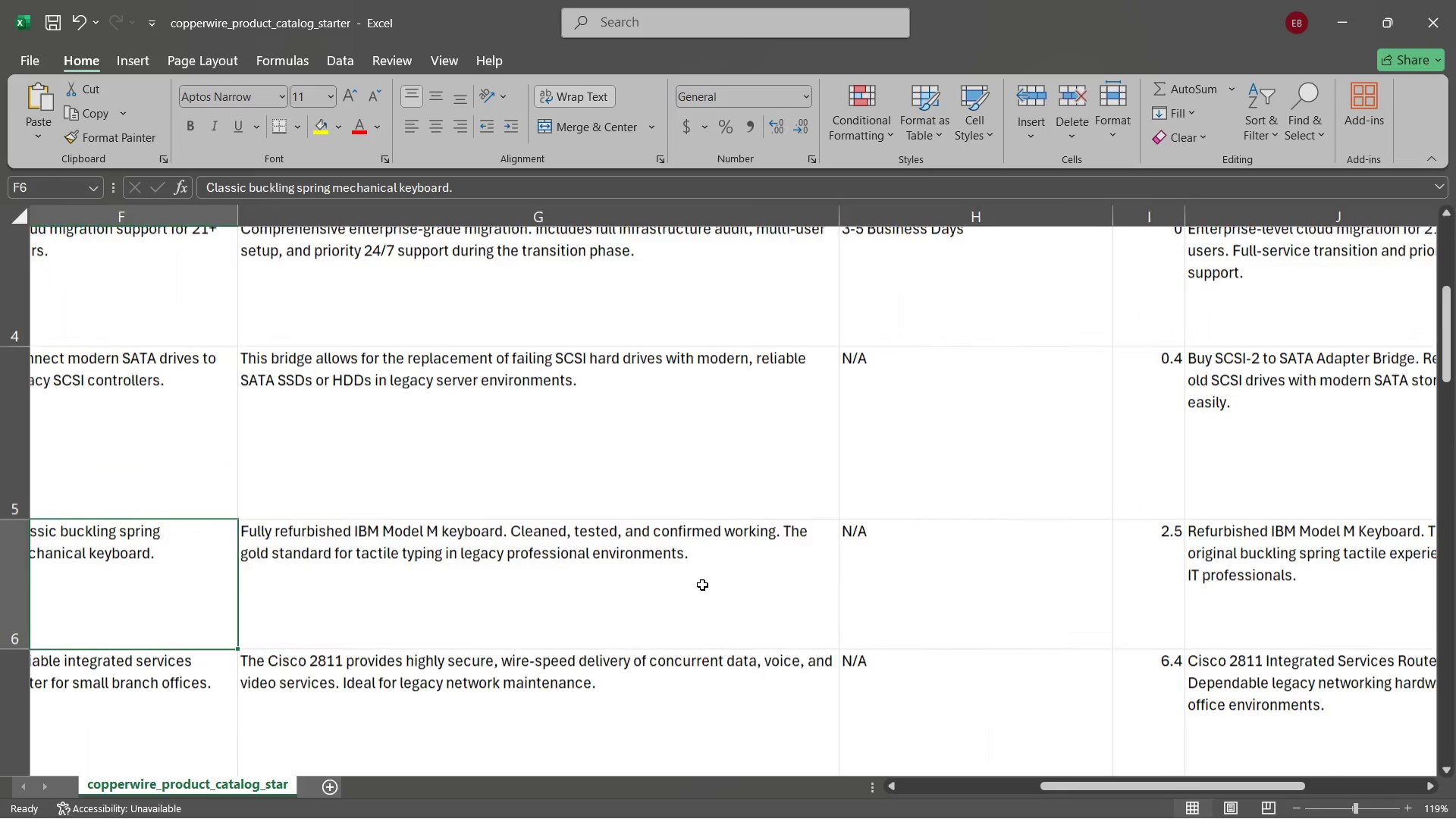 
wait(6.81)
 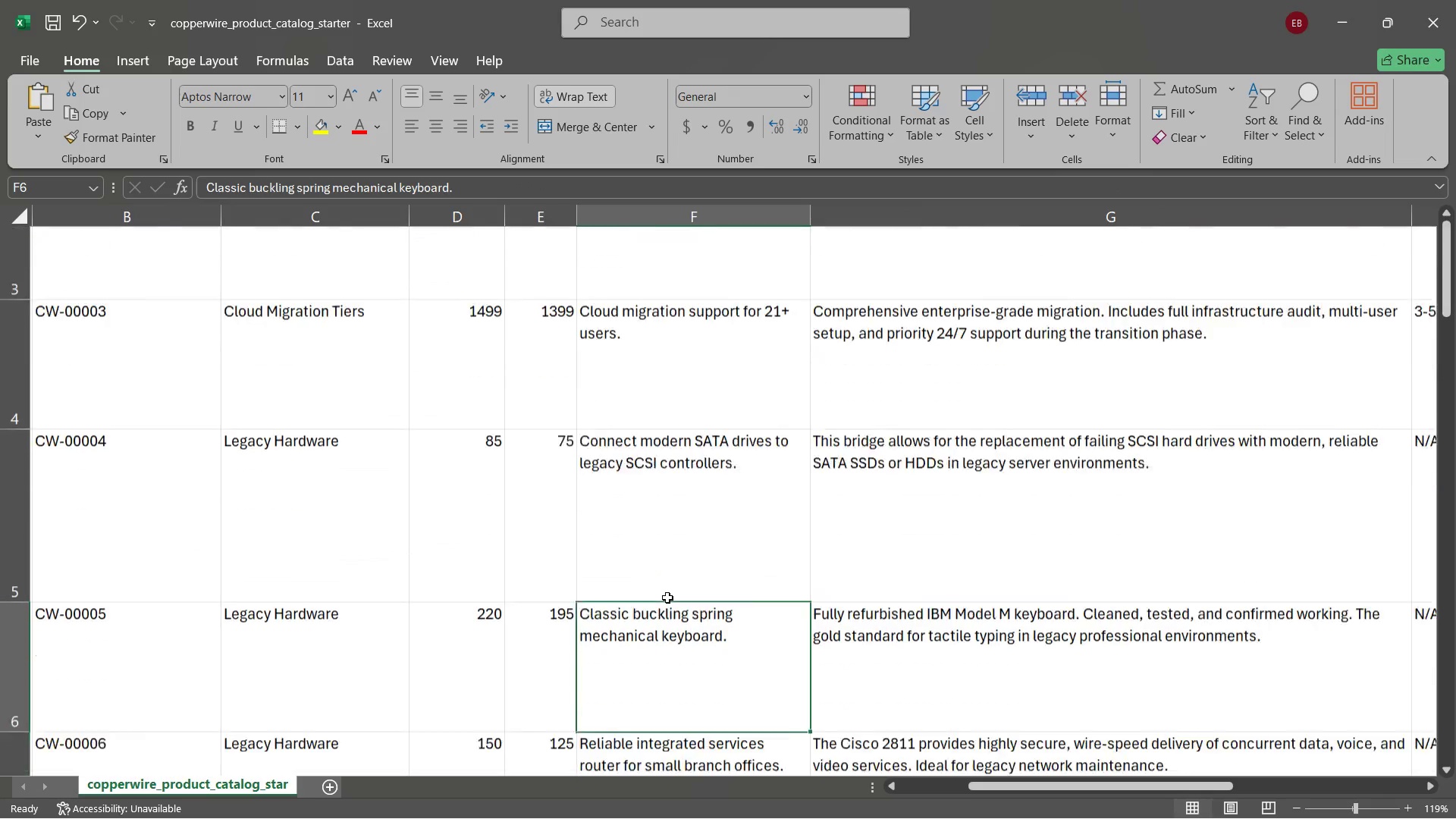 
left_click([833, 585])
 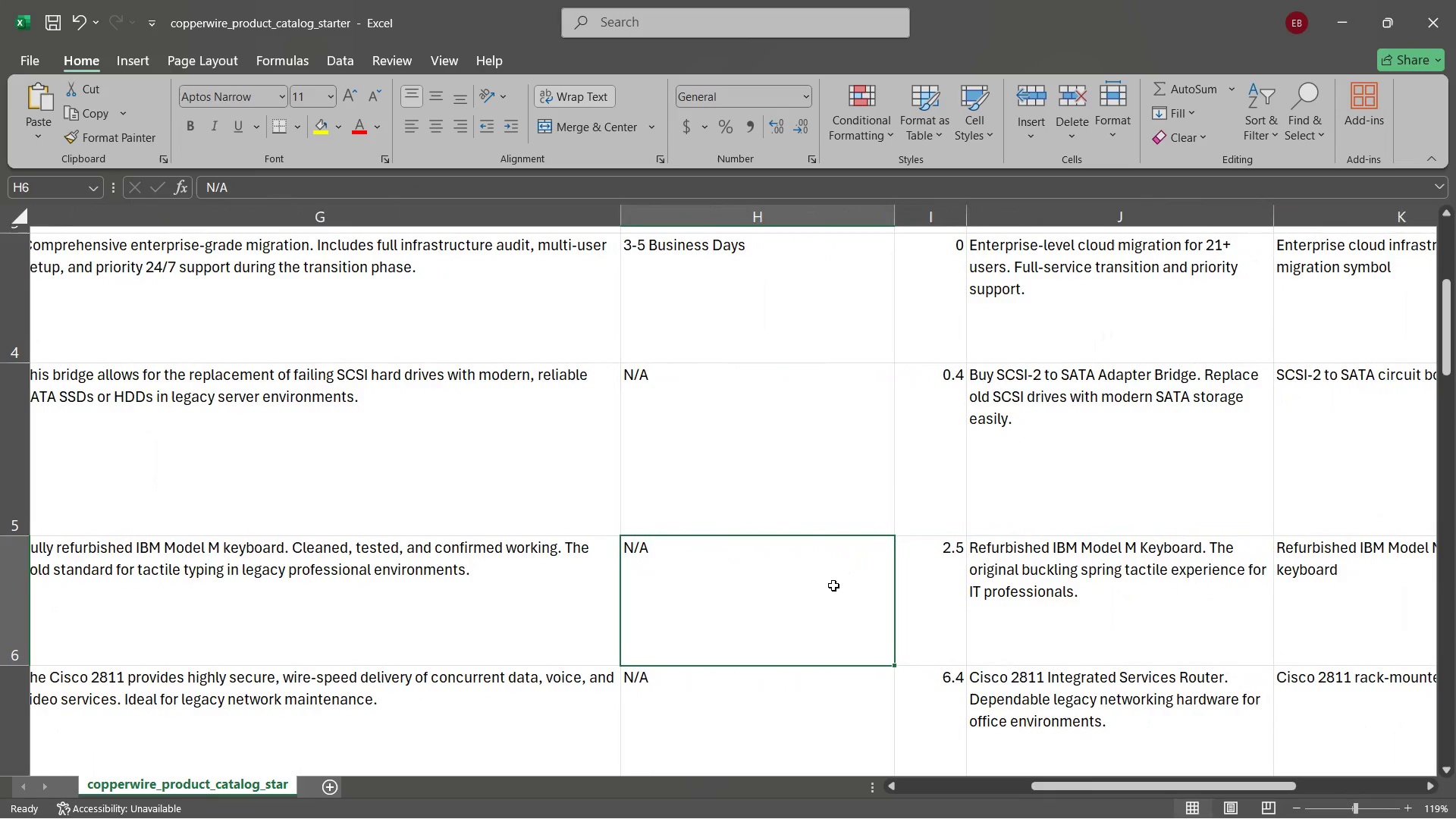 
wait(9.92)
 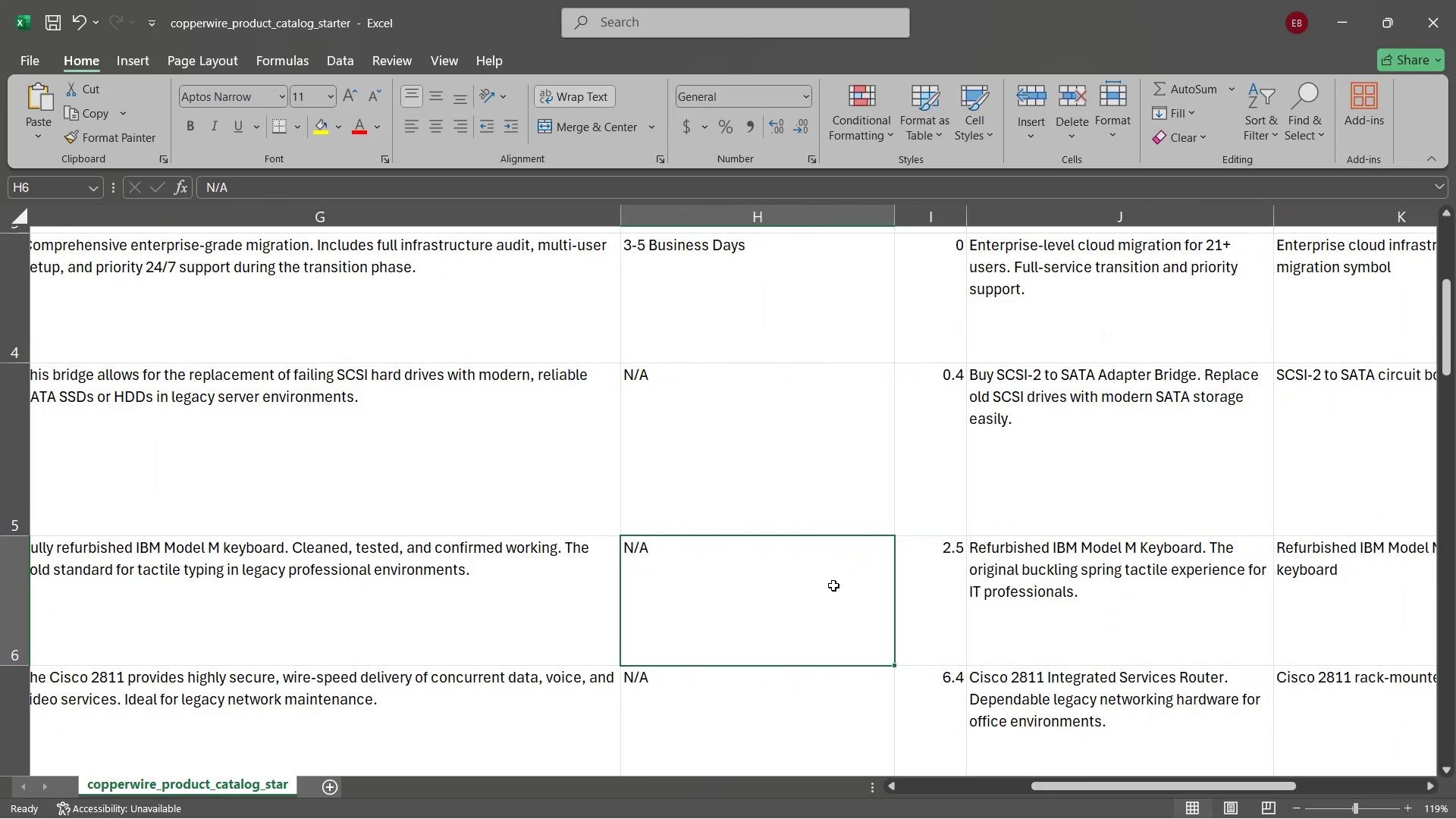 
left_click([741, 799])
 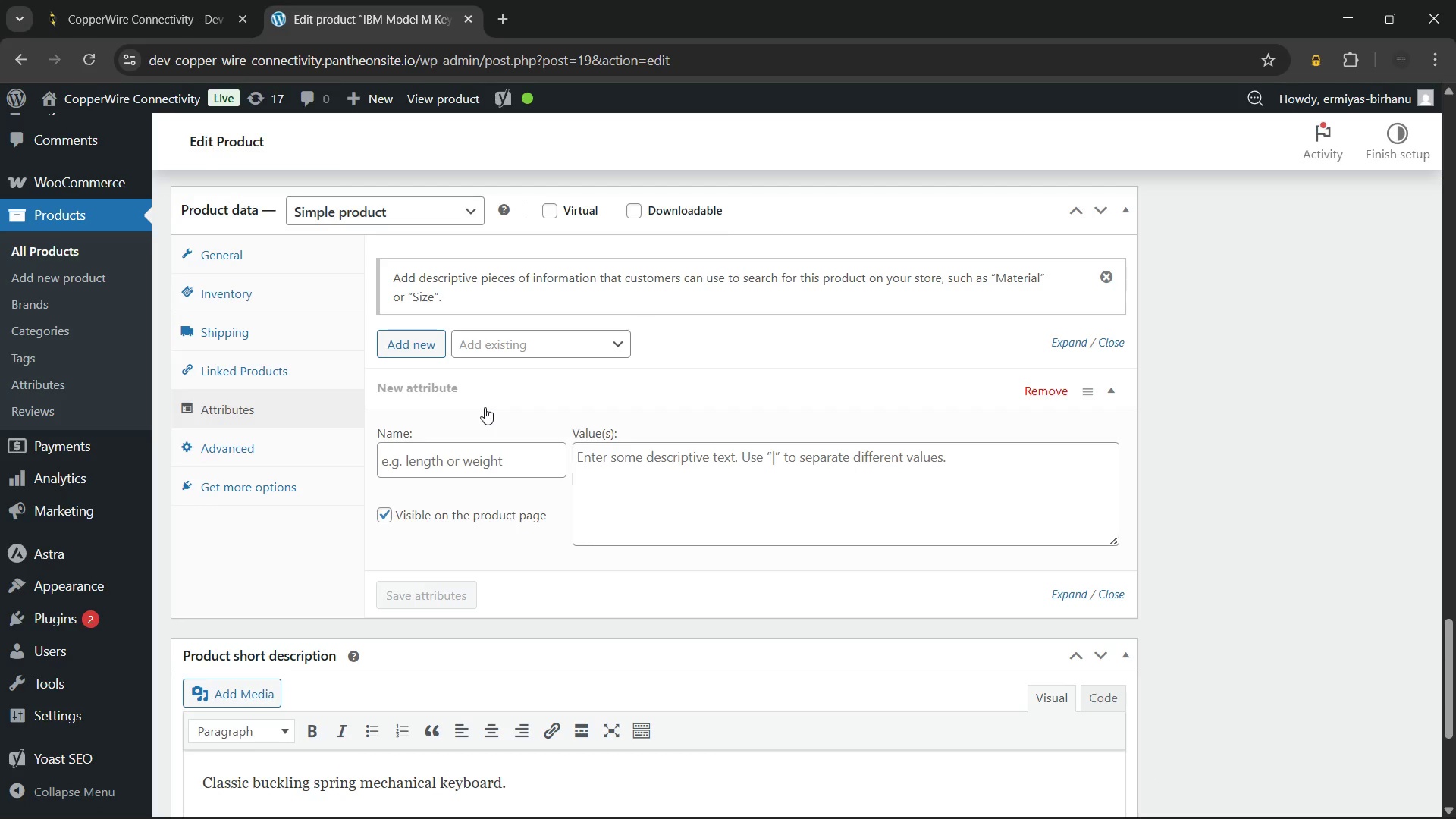 
left_click([515, 351])
 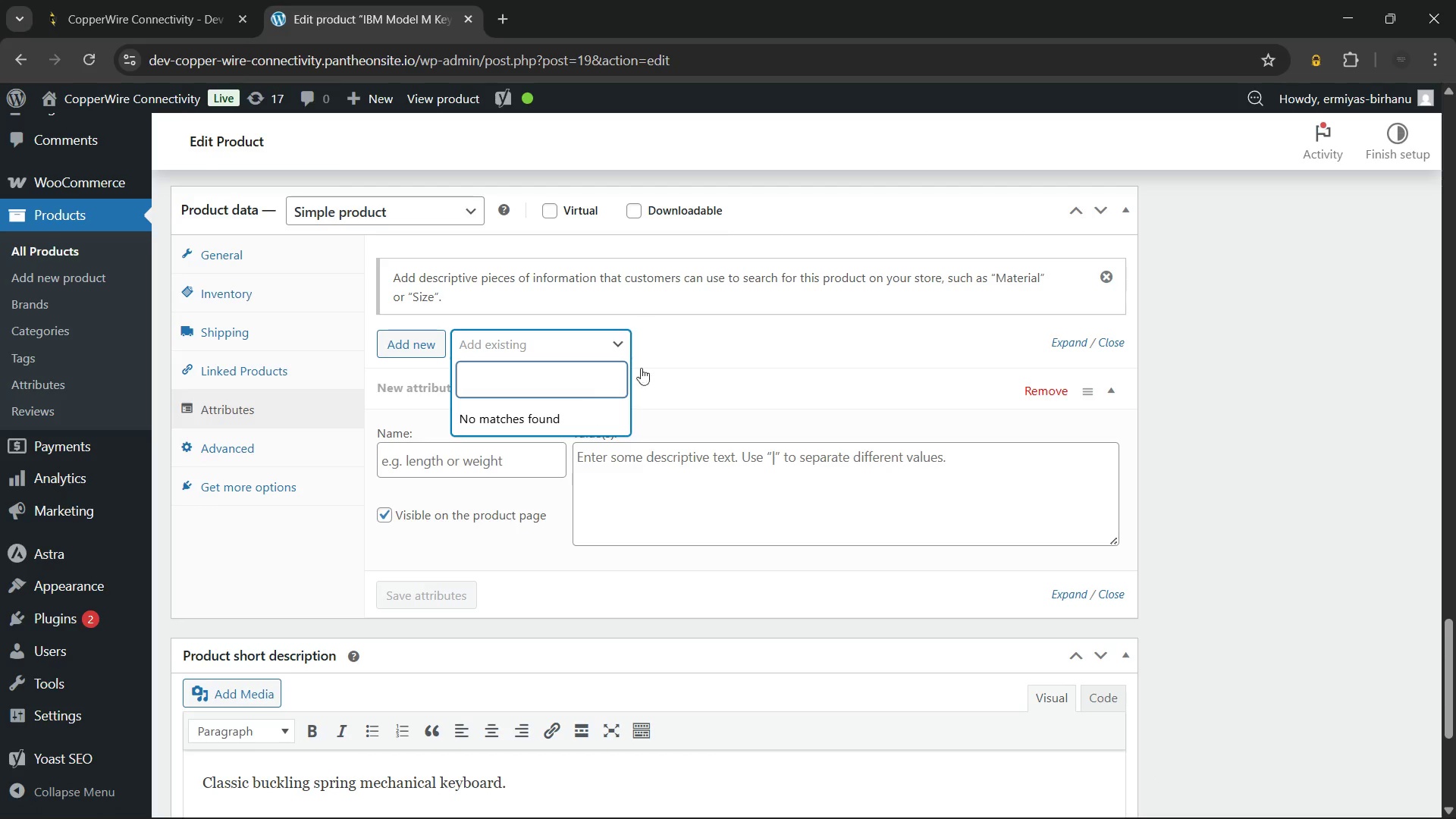 
left_click([687, 353])
 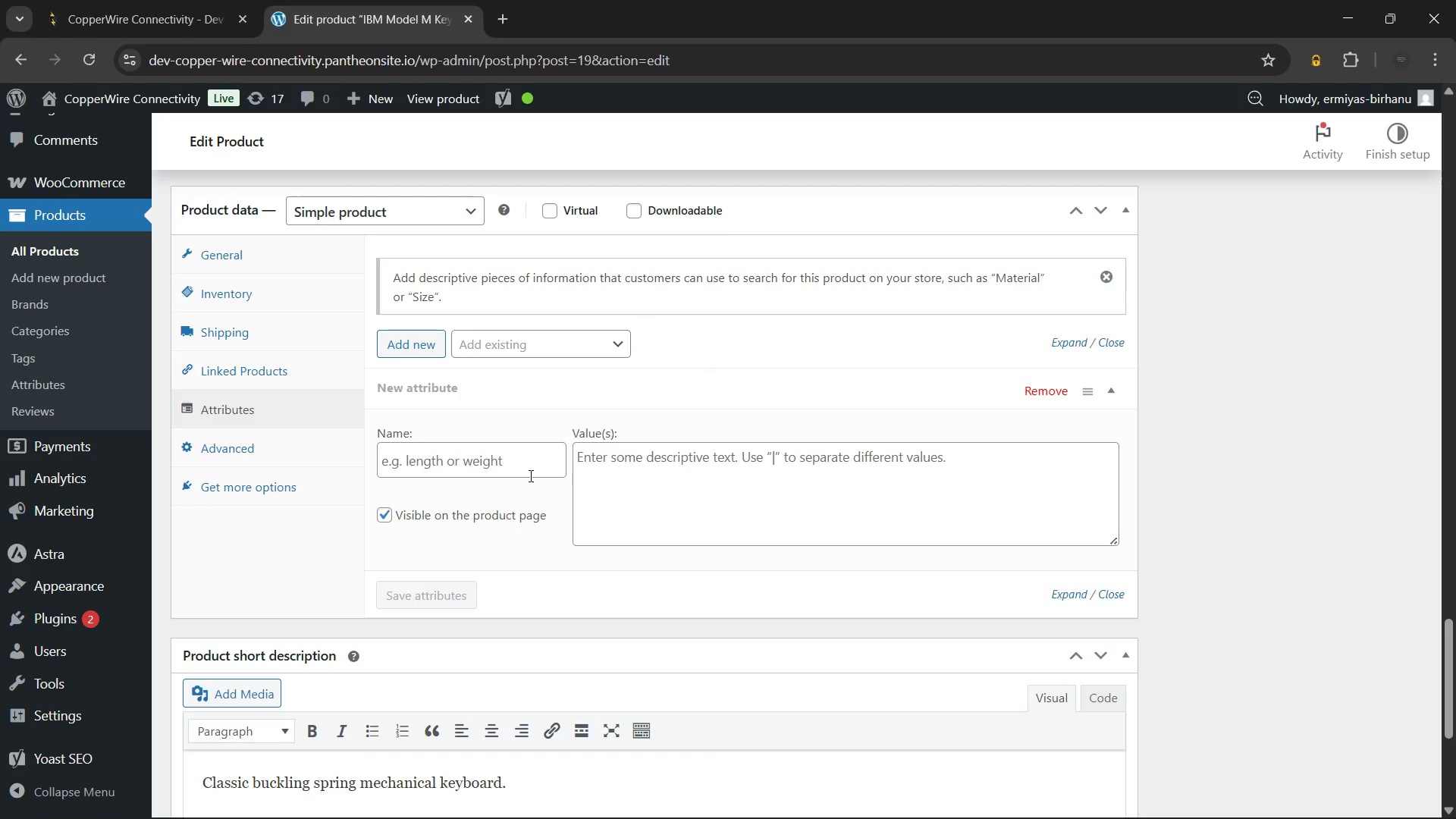 
left_click([529, 475])
 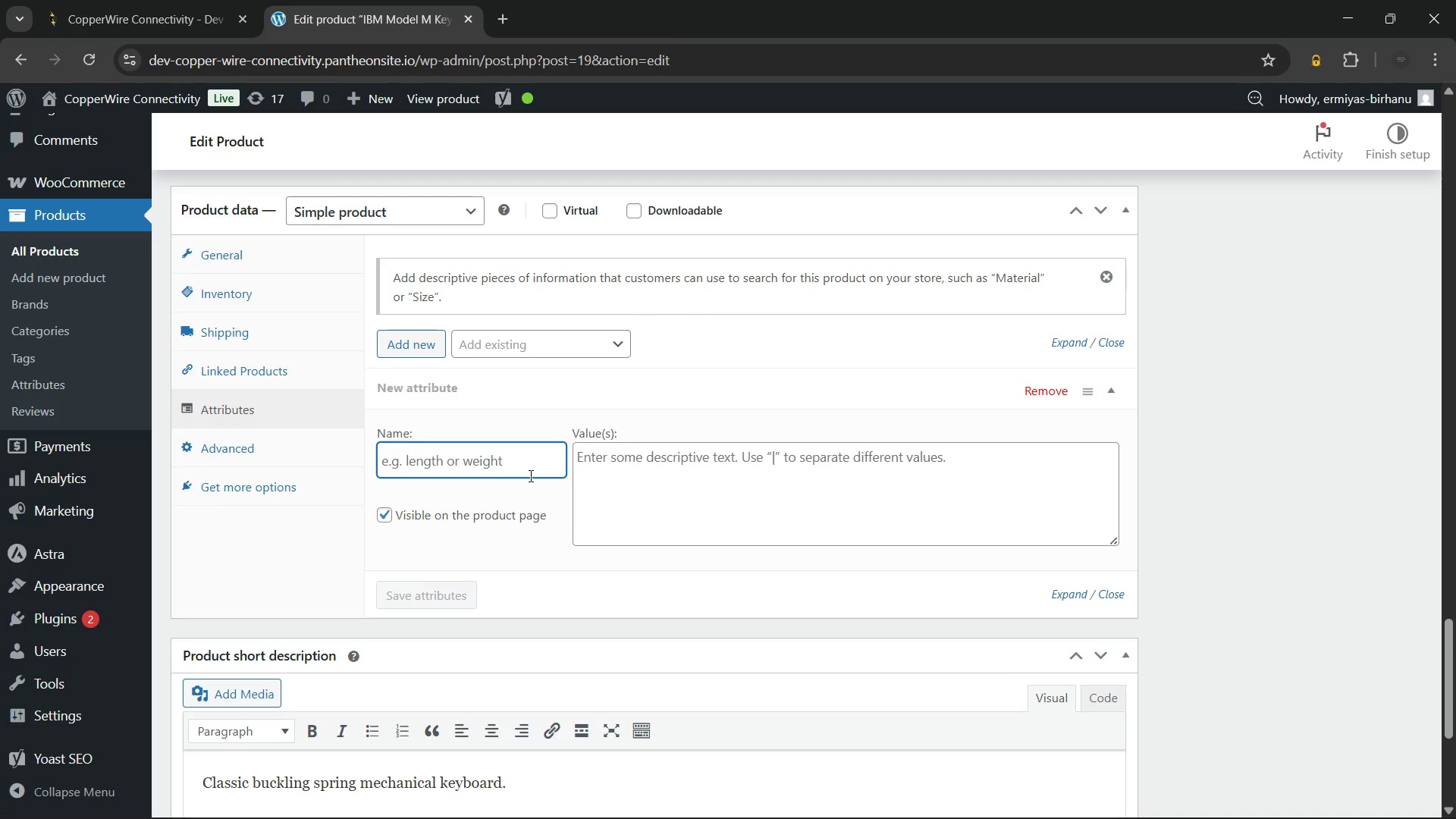 
type(Service Duration)
 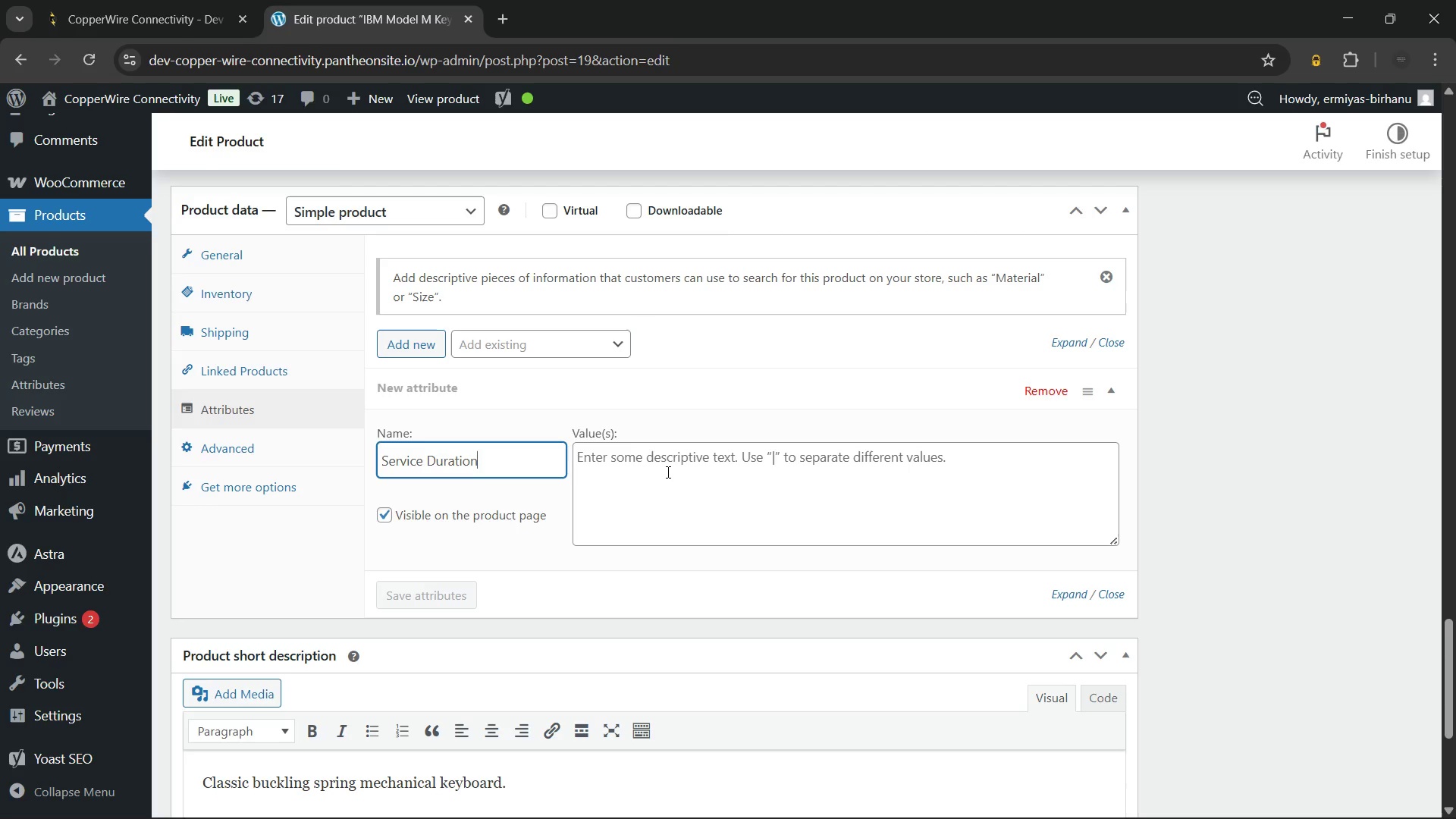 
left_click([667, 472])
 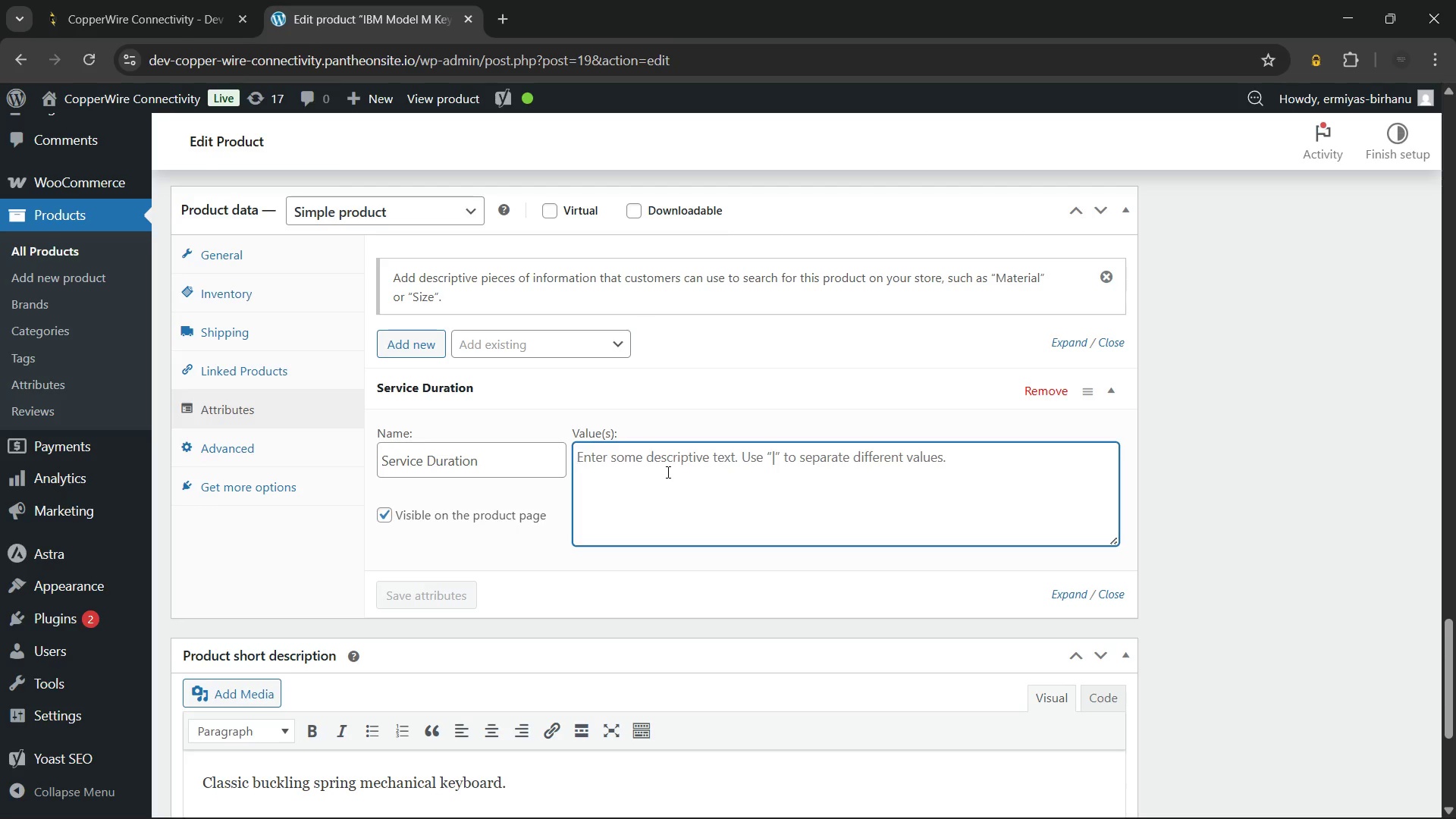 
key(CapsLock)
 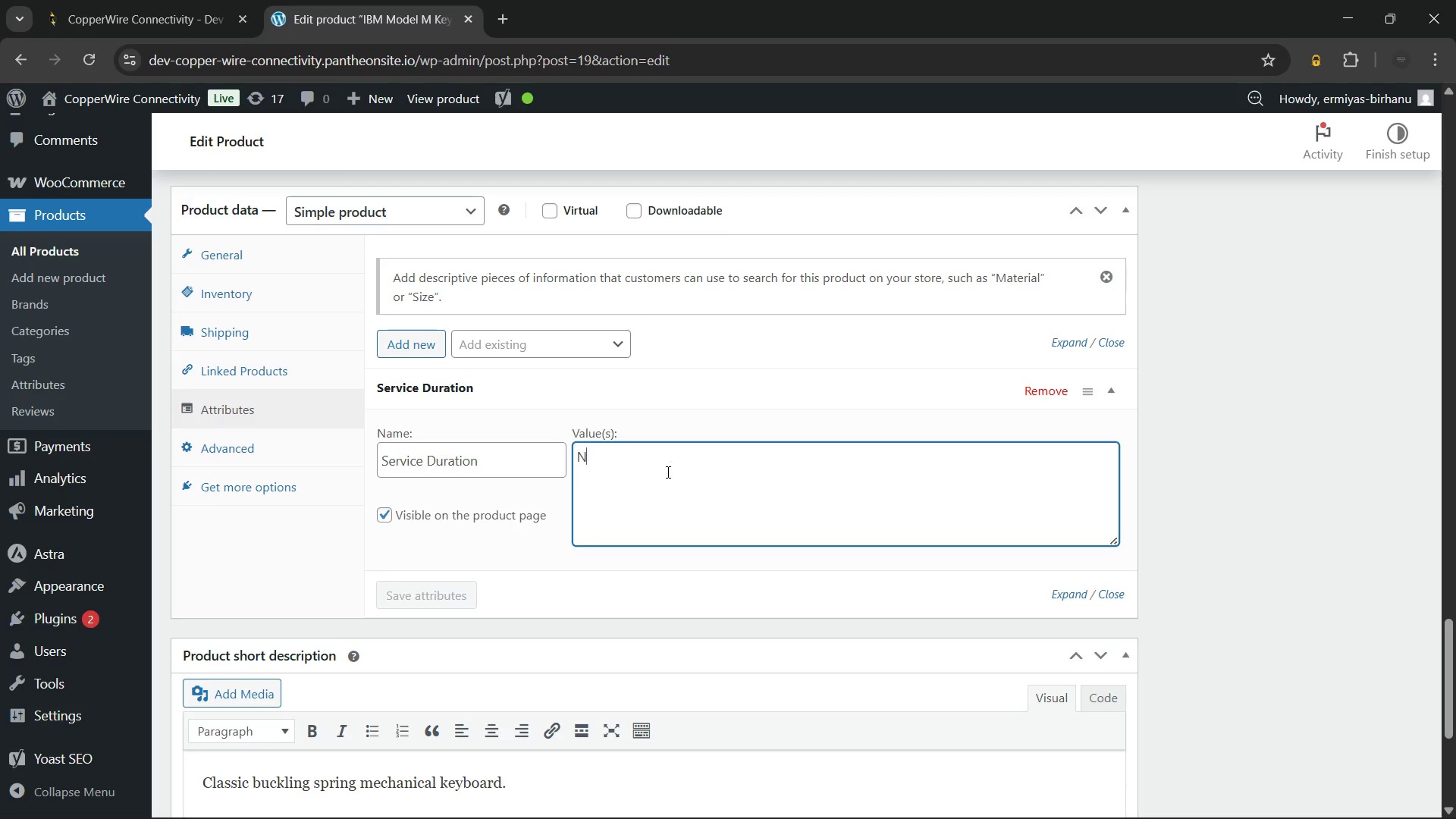 
key(N)
 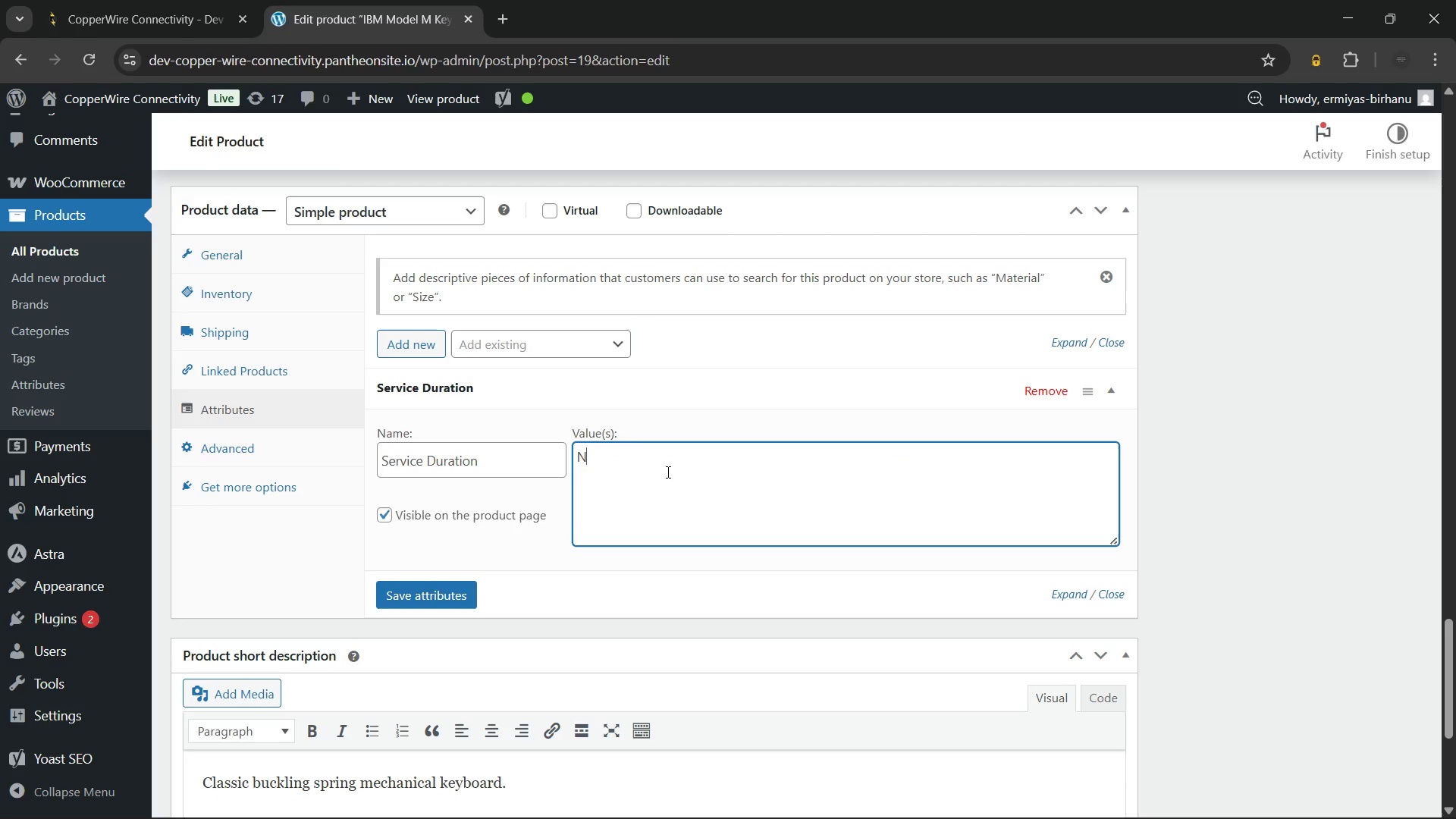 
key(Slash)
 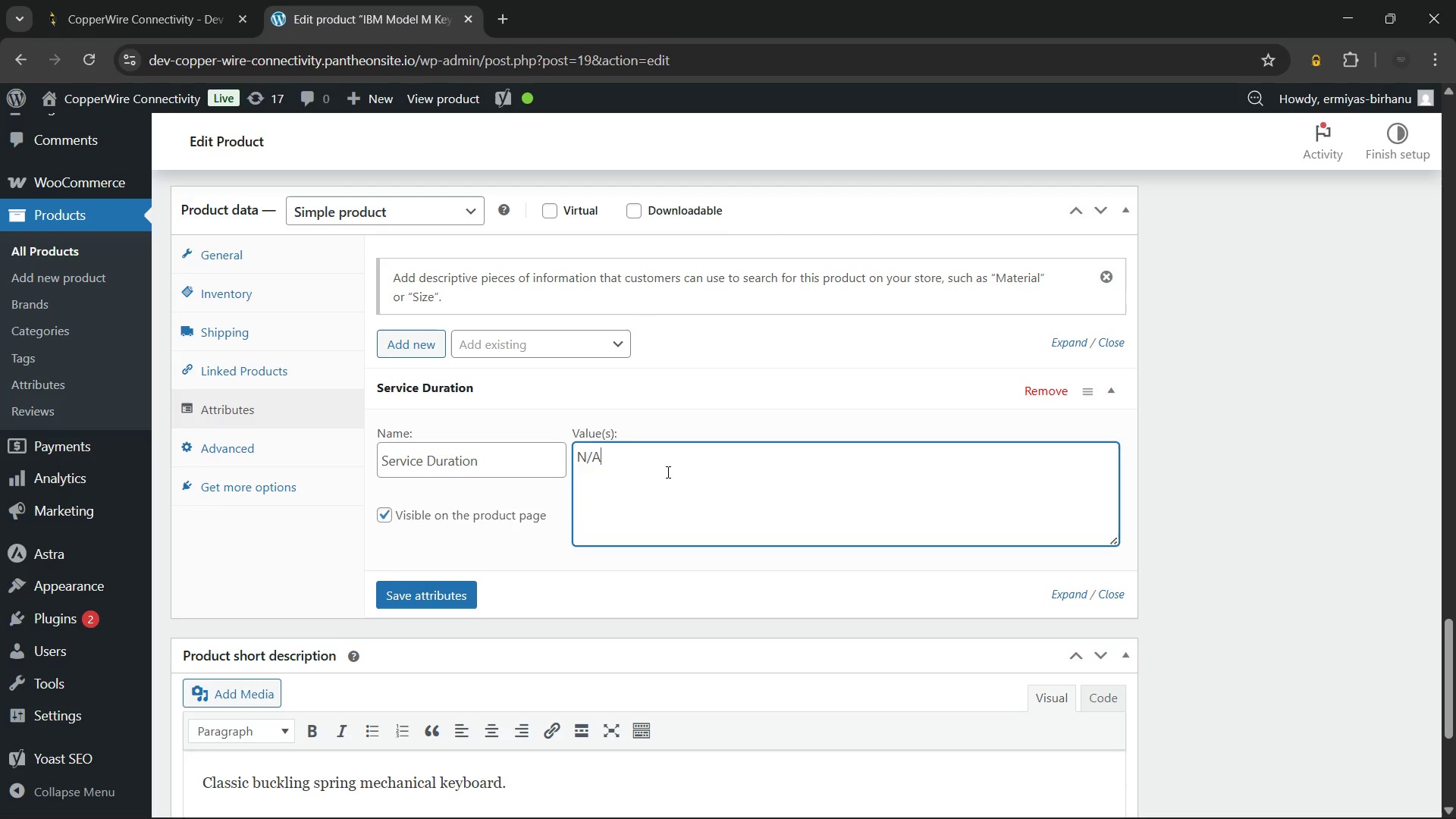 
key(A)
 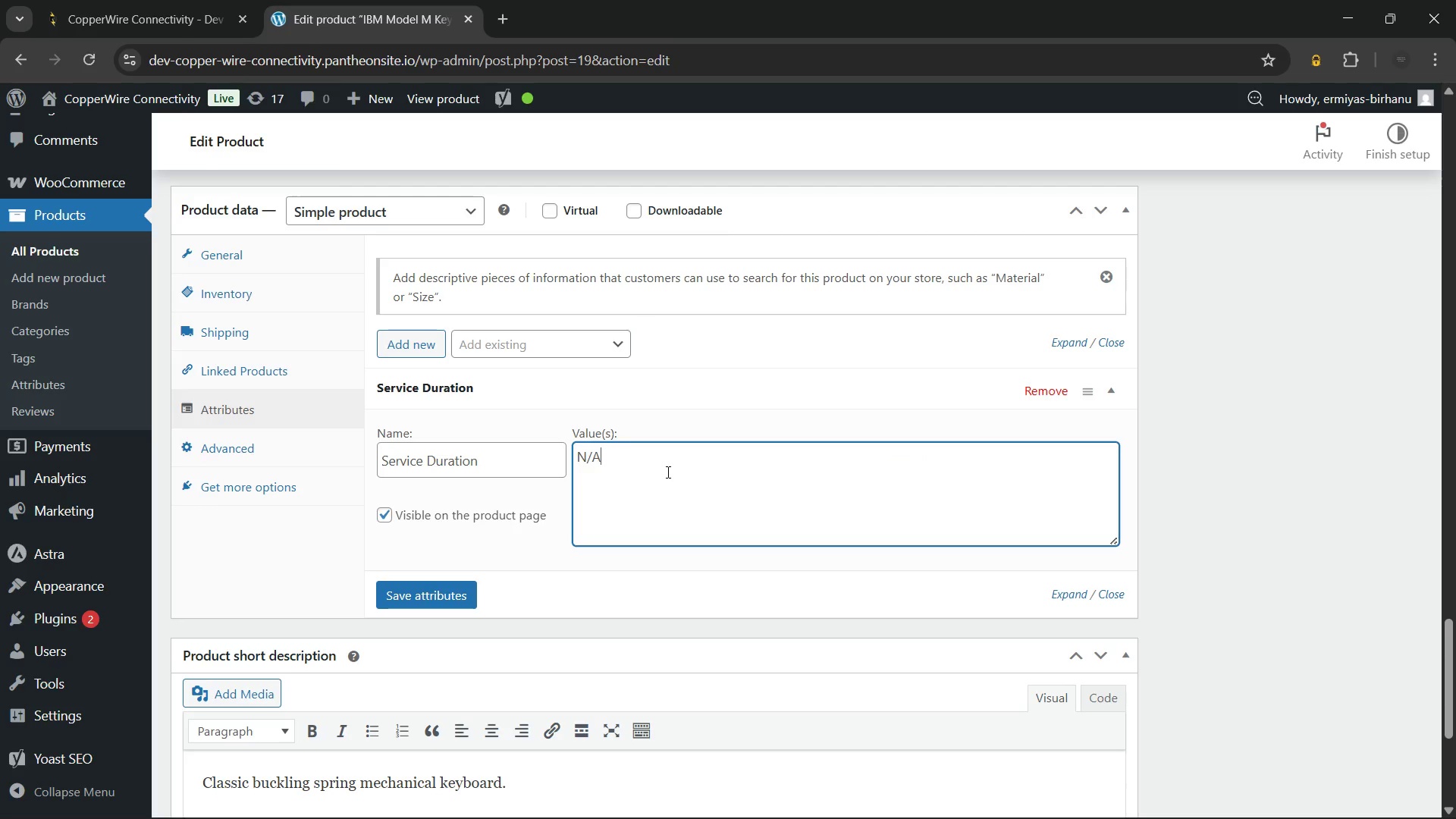 
key(CapsLock)
 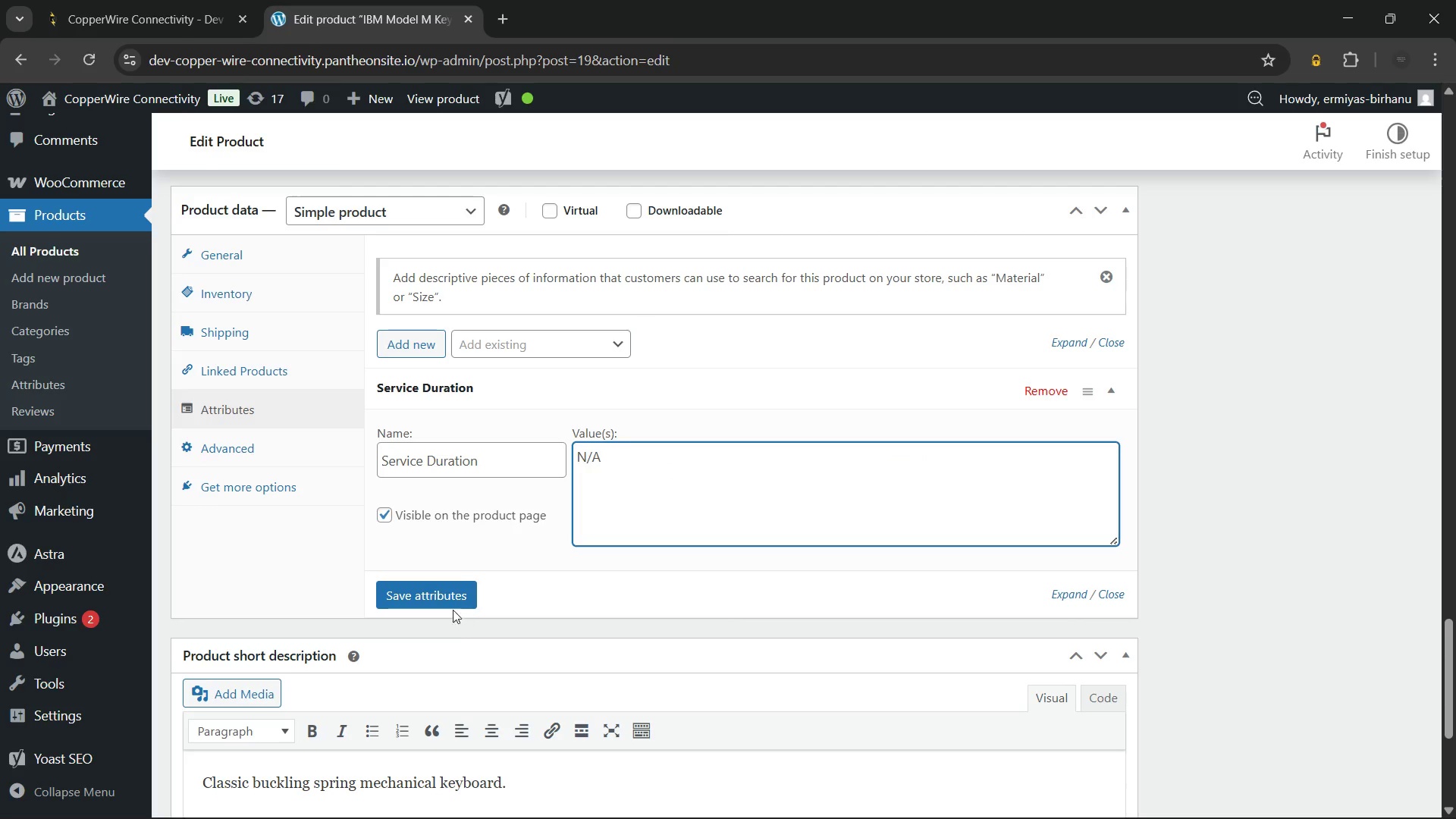 
left_click([434, 598])
 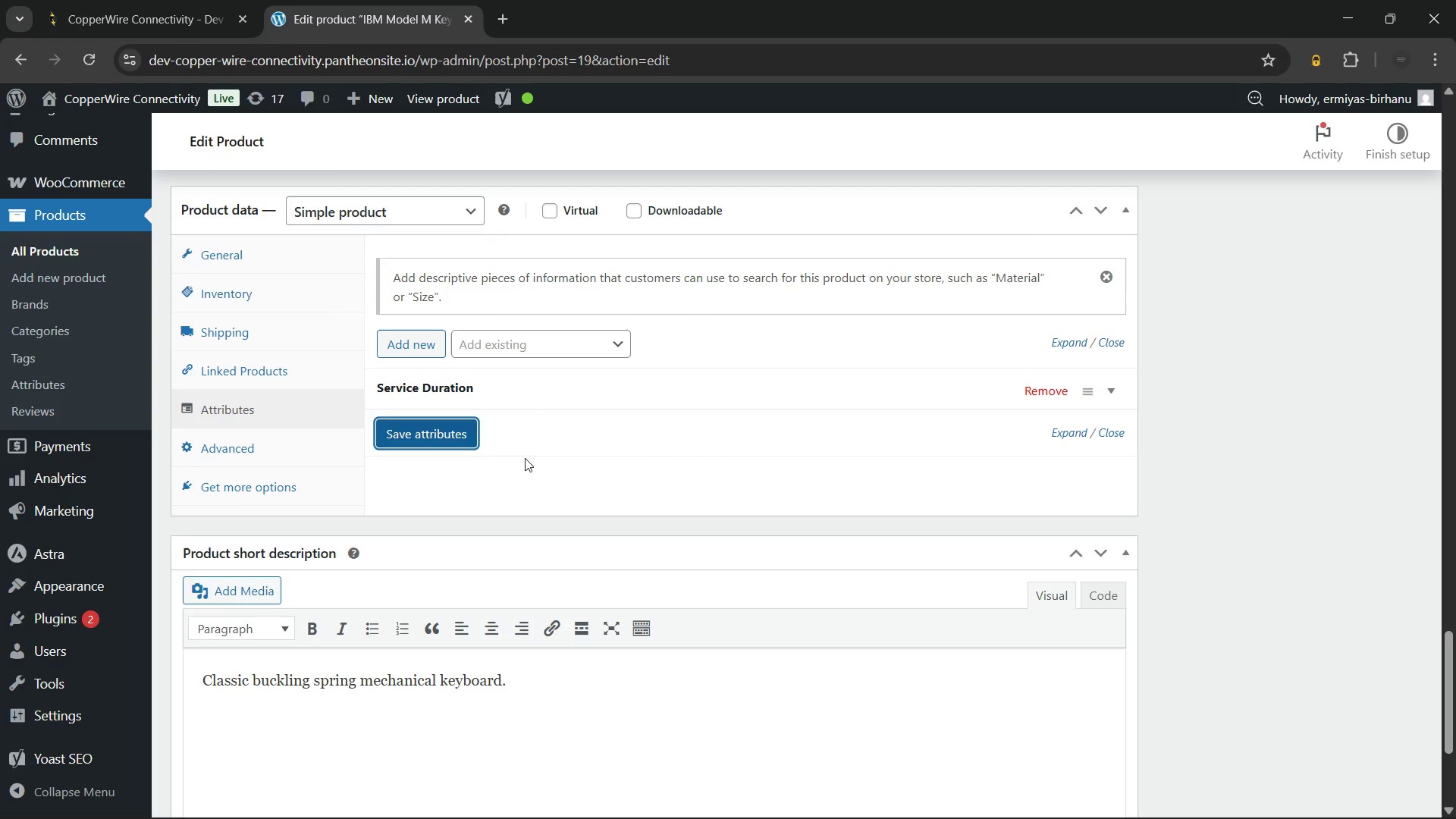 
scroll: coordinate [570, 438], scroll_direction: down, amount: 3.0
 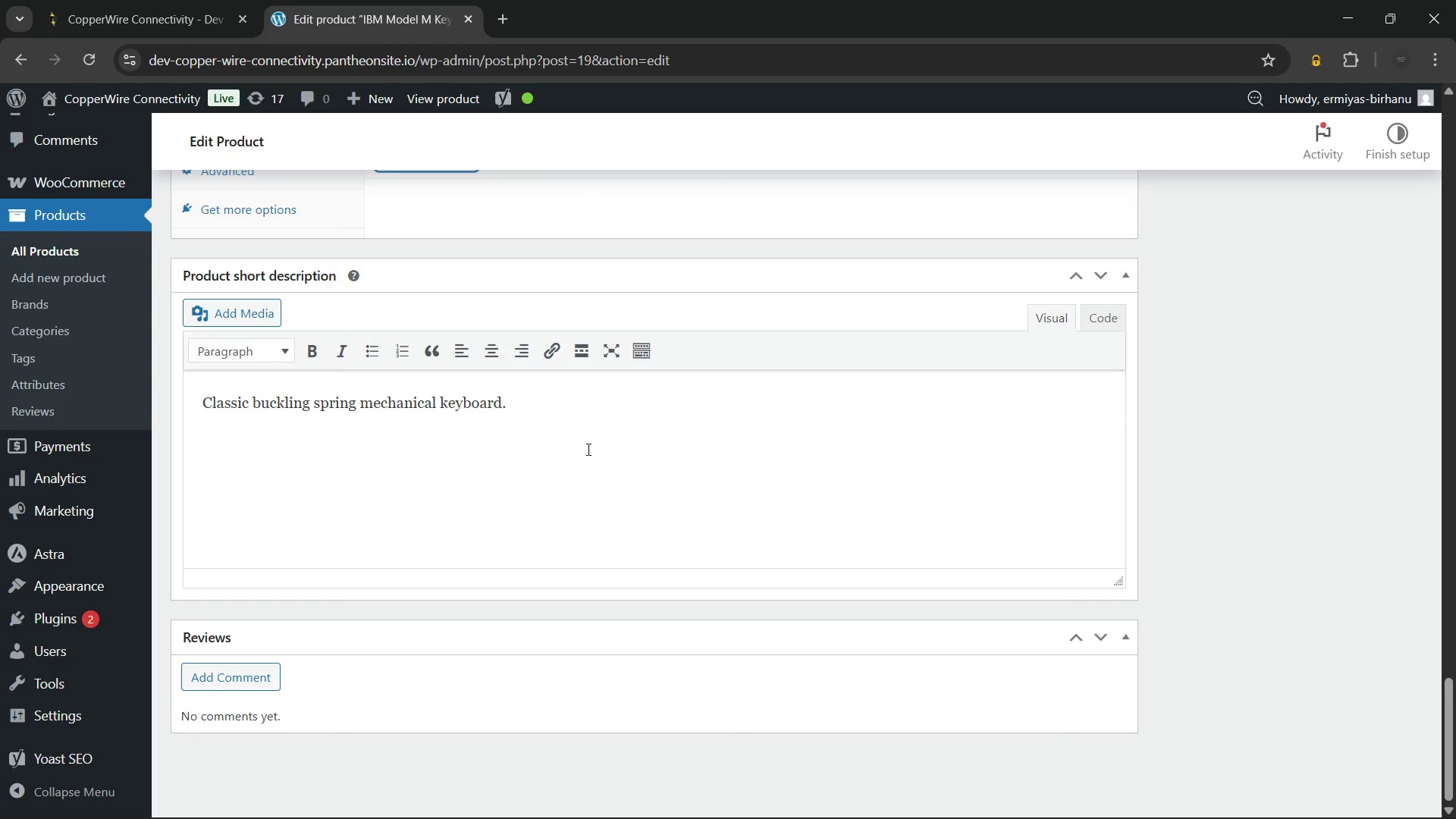 
left_click([587, 449])
 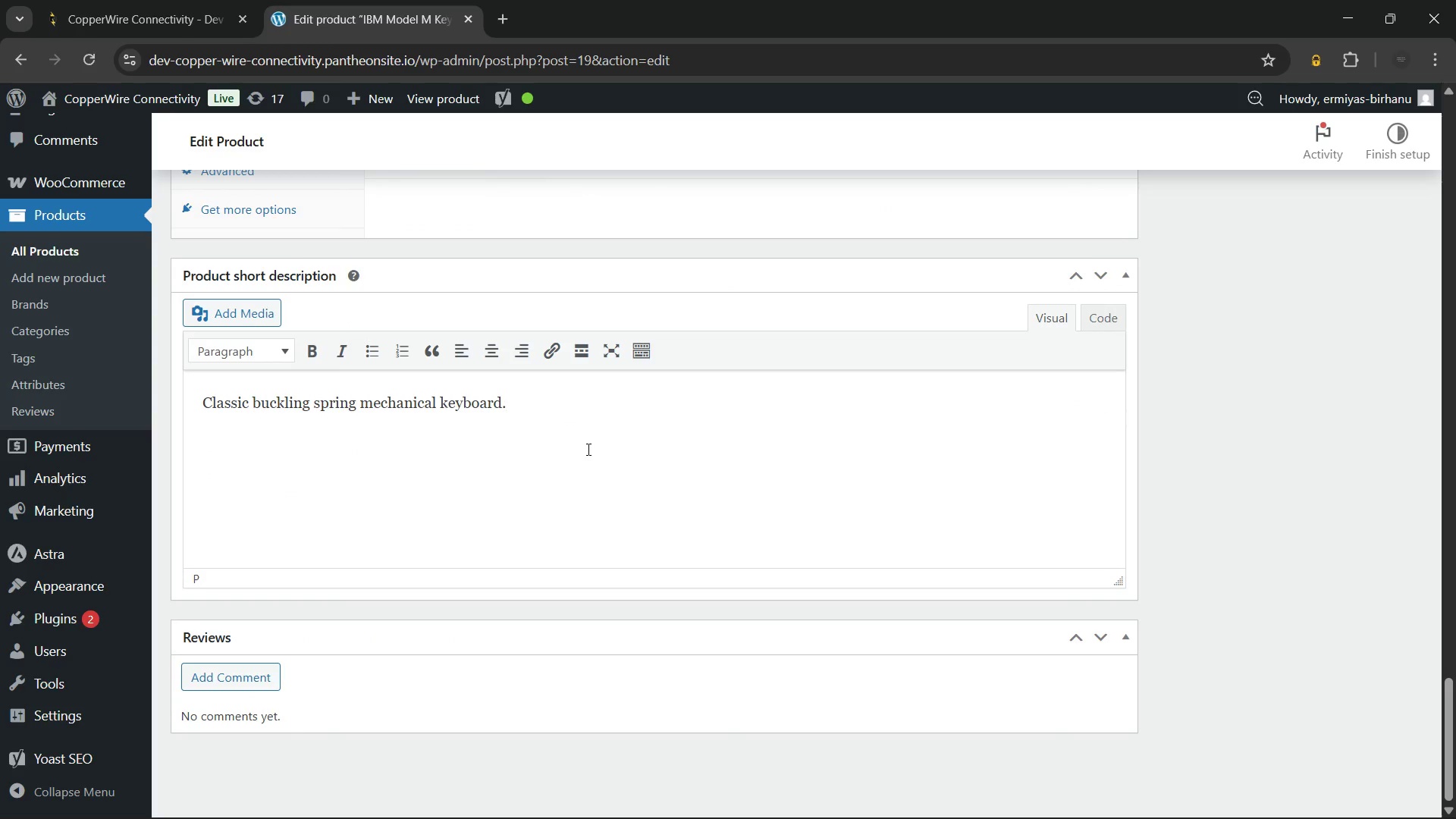 
wait(5.64)
 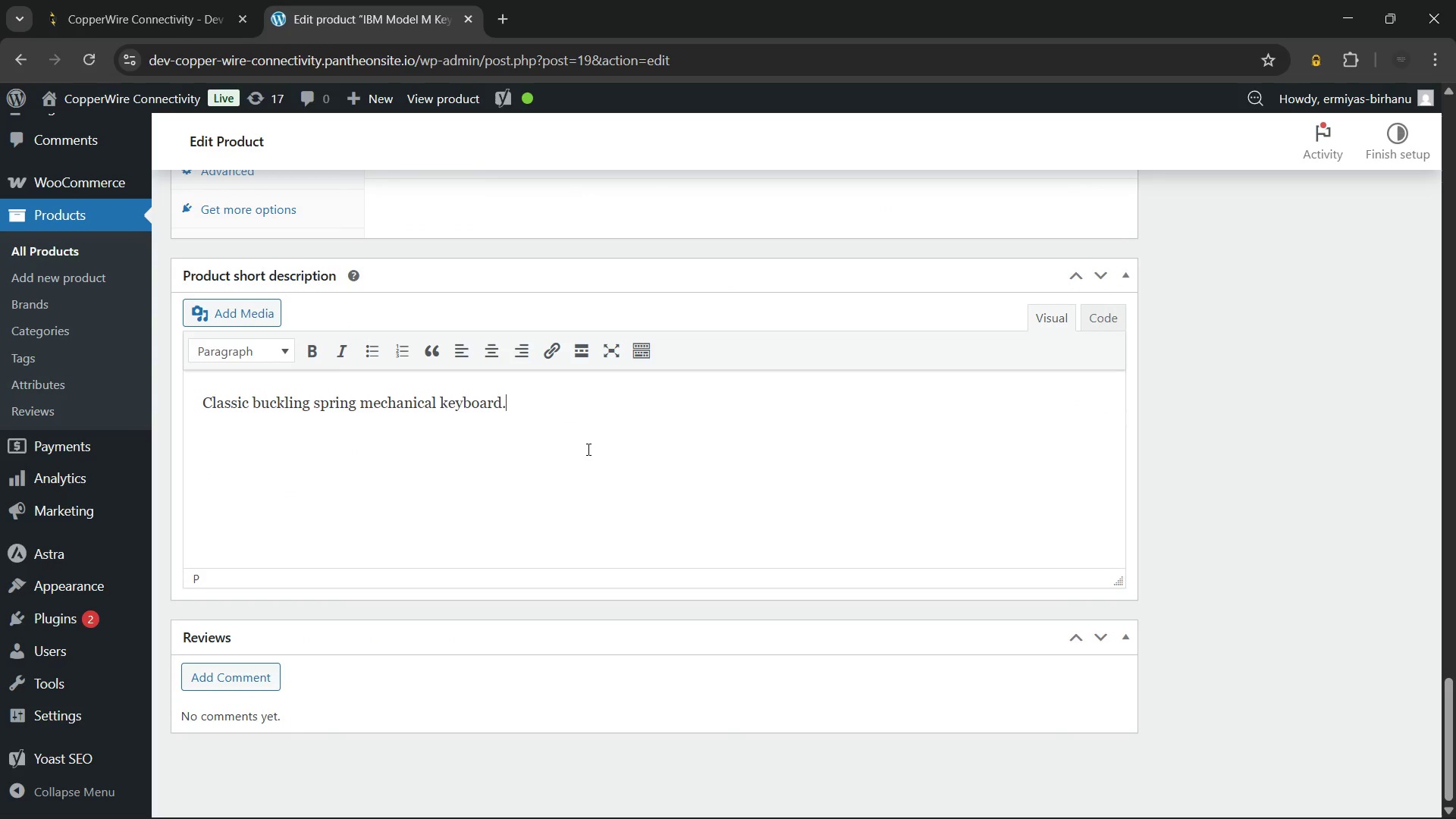 
key(Control+A)
 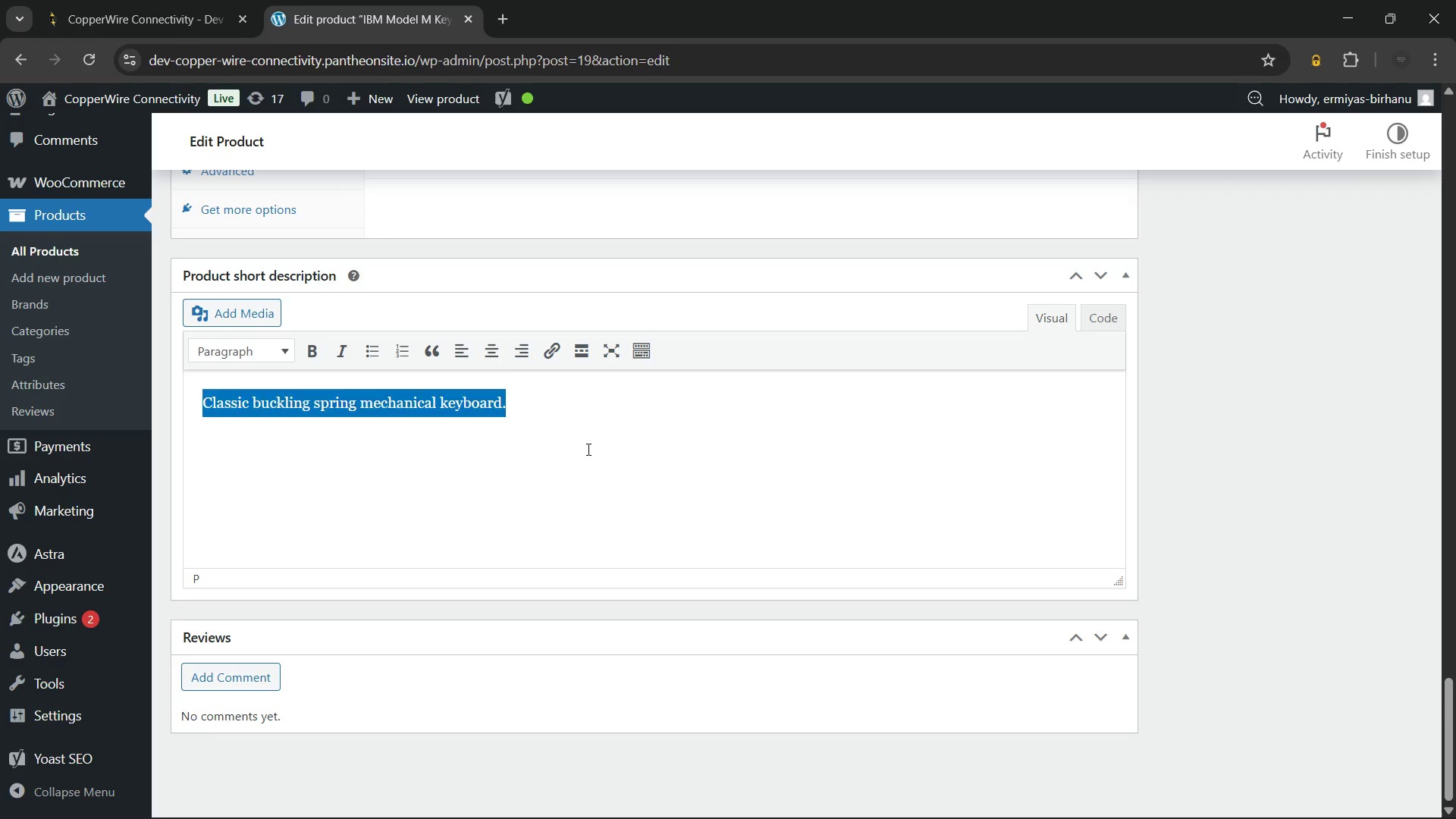 
key(Control+Backspace)
 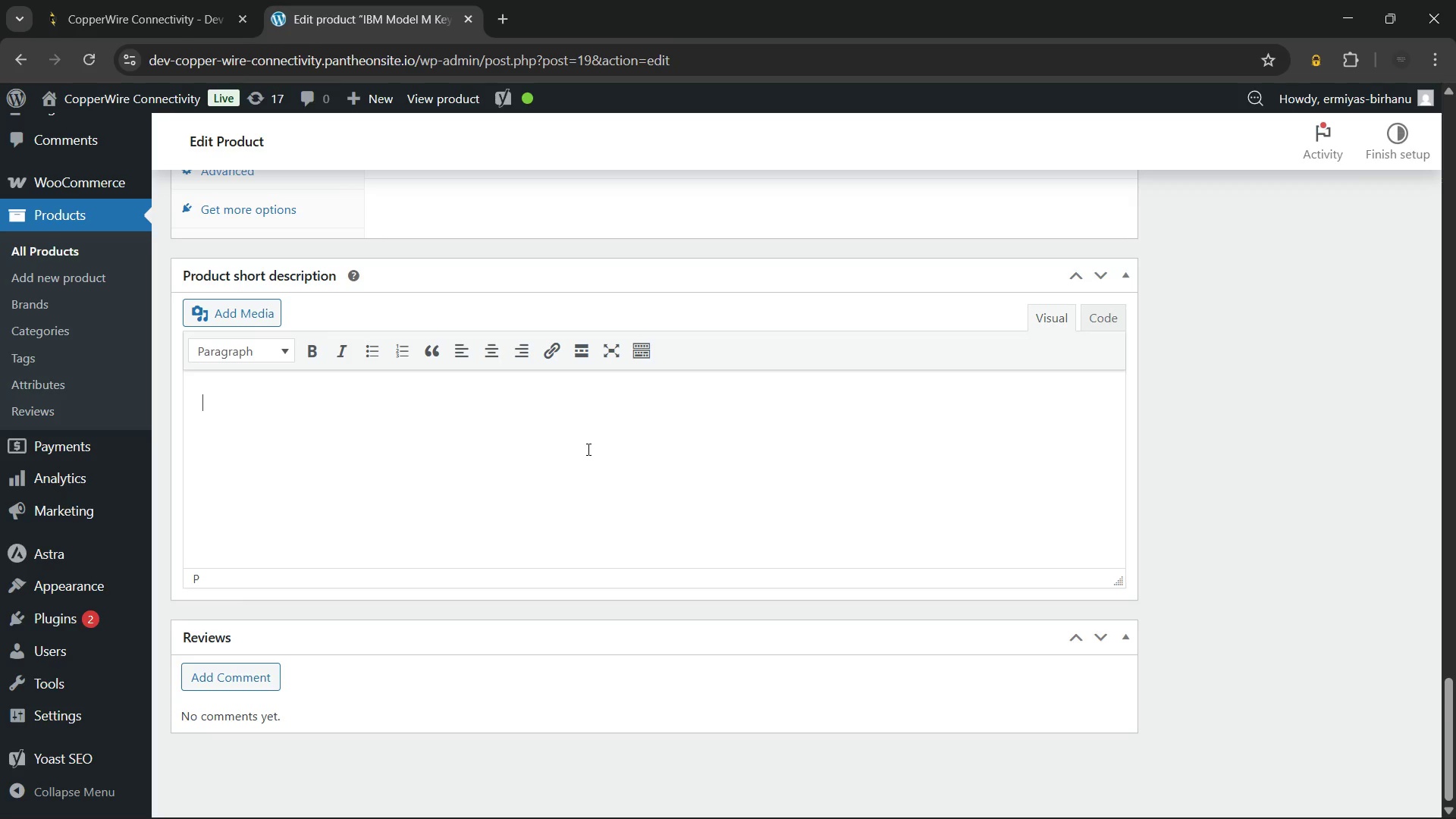 
type(Experience the bench )
key(Backspace)
type(mark in mechanical keyboards with our refubrished IBM Model M. Each unit)
 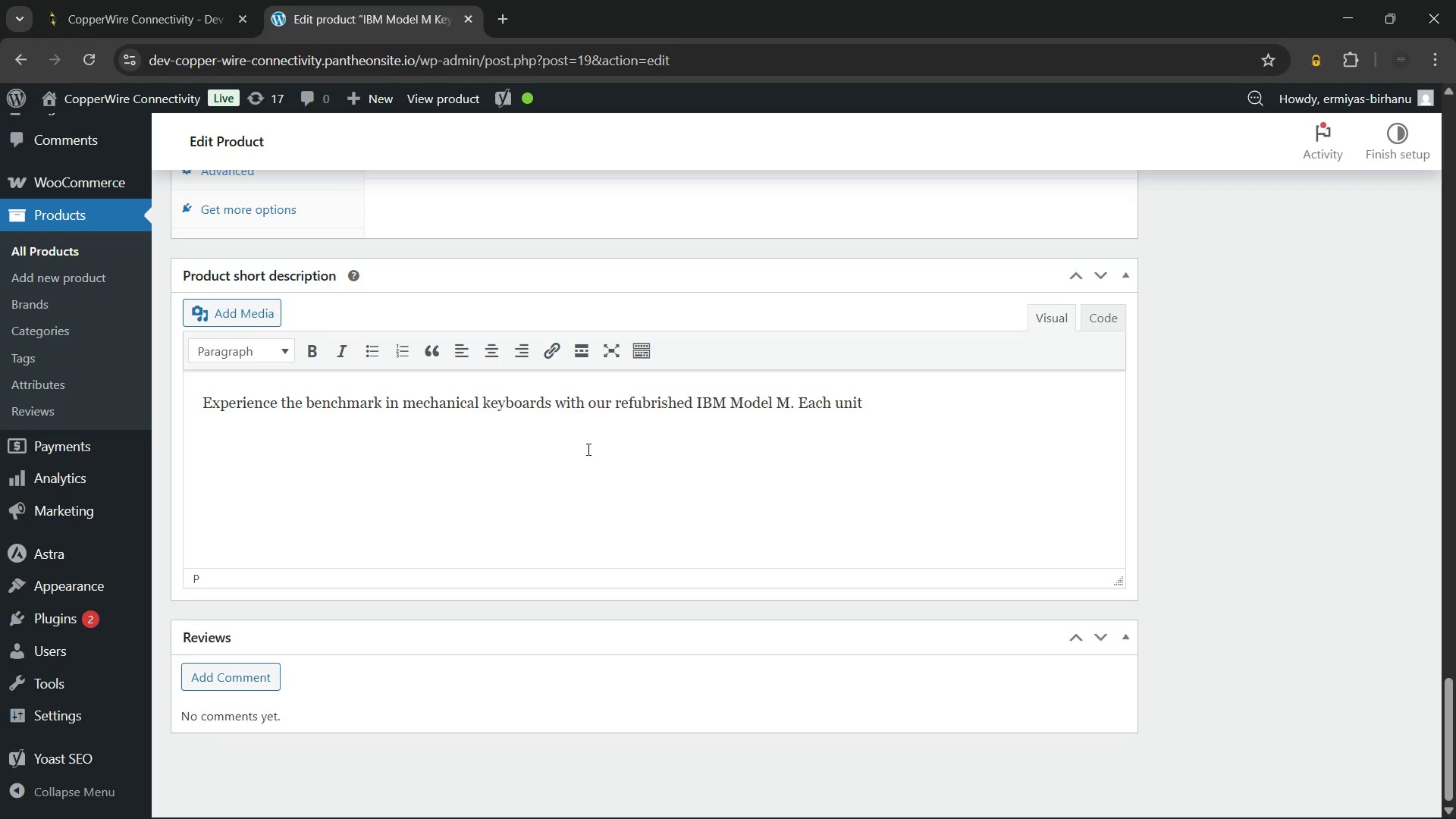 
wait(20.95)
 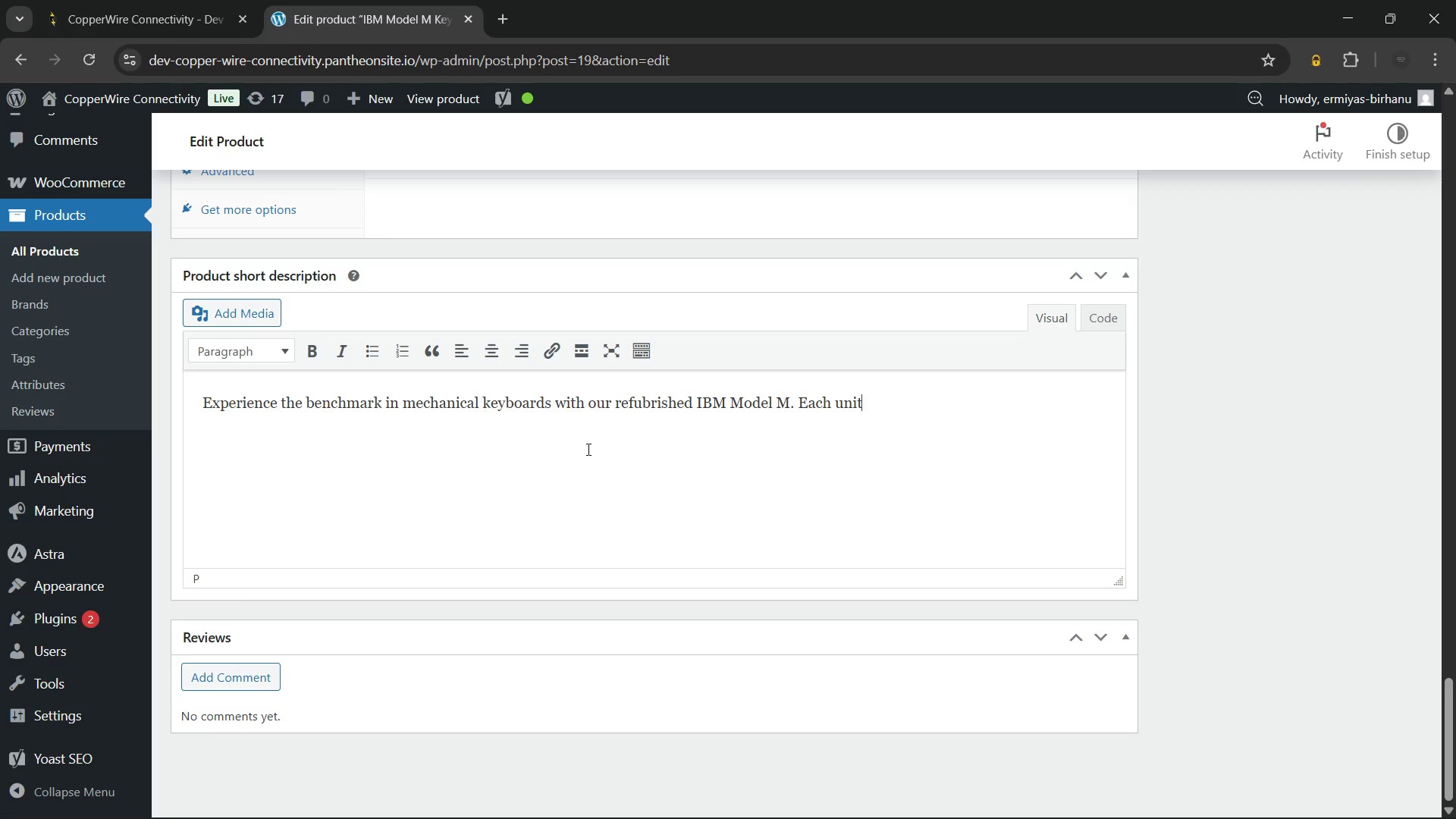 
type( is cleaned, fully tested, and confirmed operational. The iconic buckling spring mechanism delivers tactile precision ideal for IT professionals working in legacy environments.)
 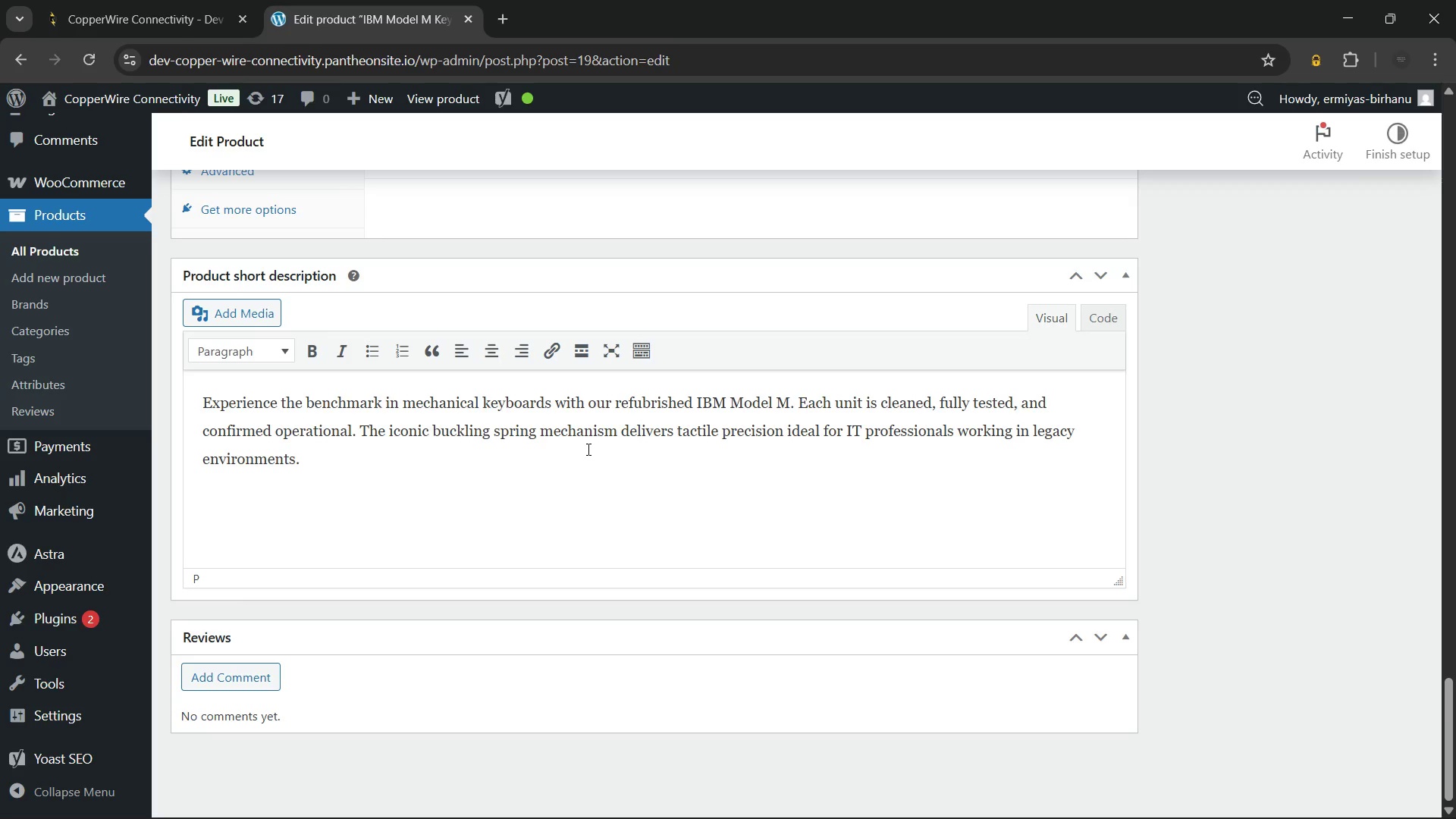 
wait(15.41)
 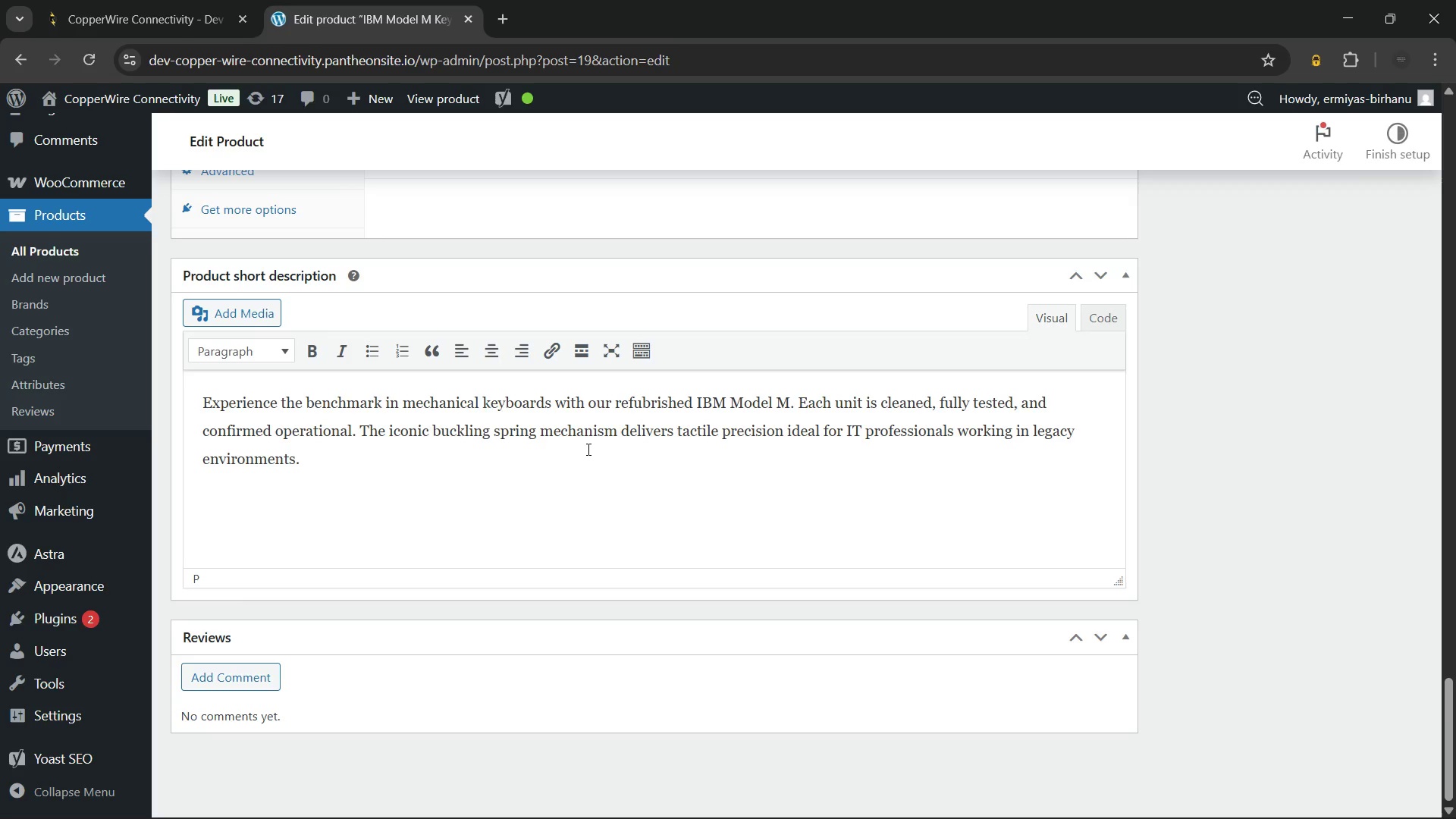 
left_click([620, 403])
 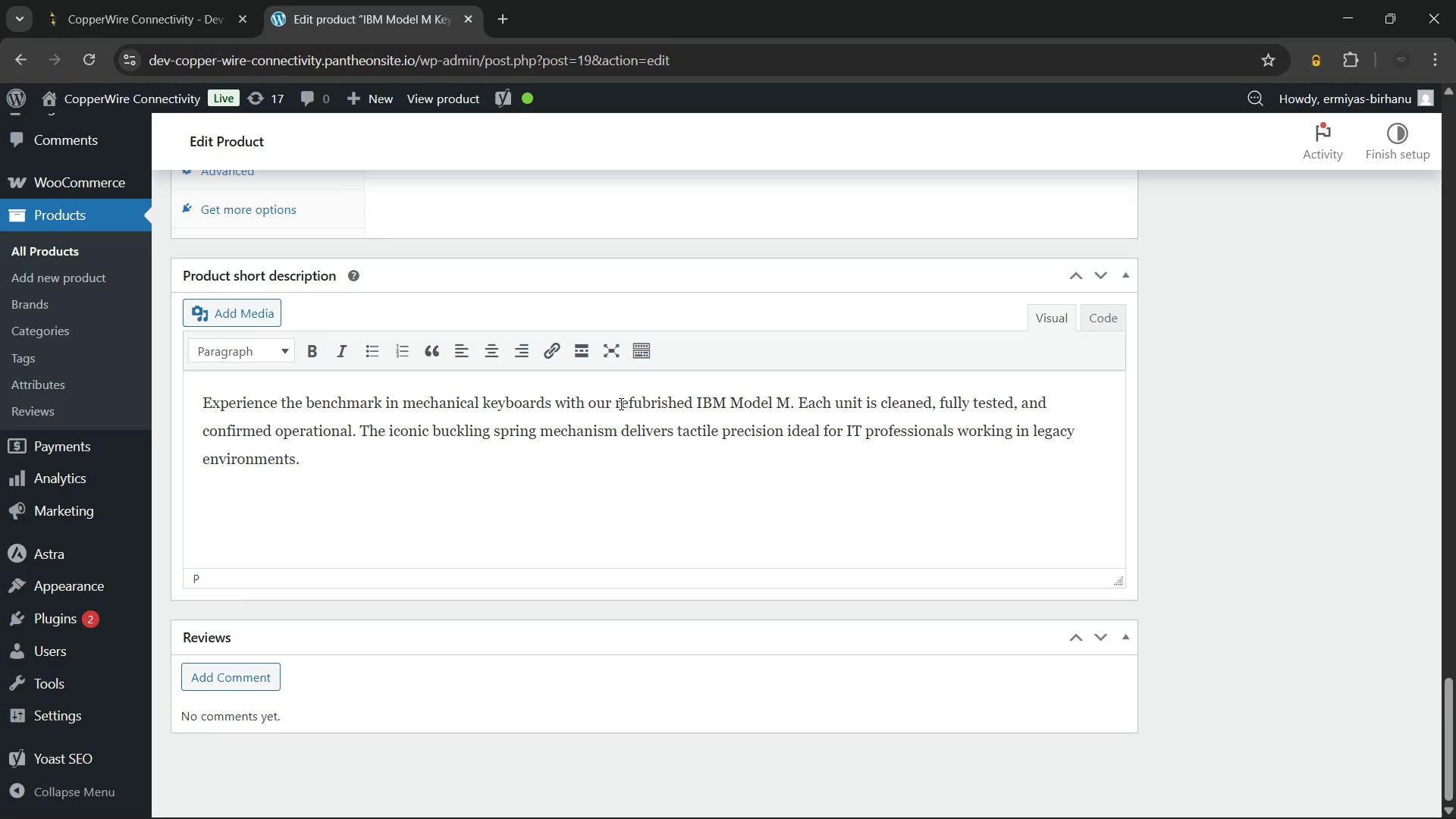 
key(Backspace)
 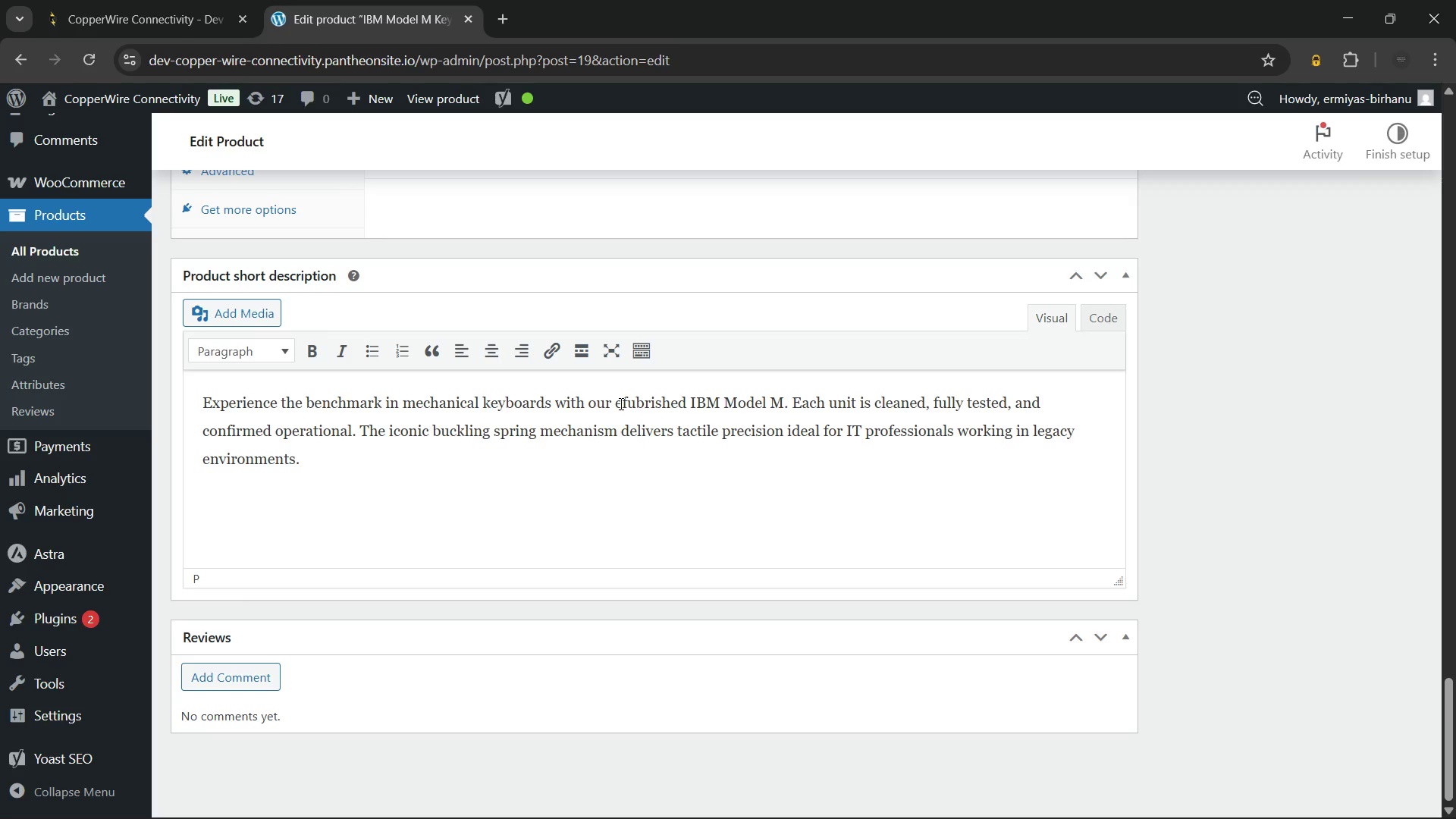 
key(Shift+R)
 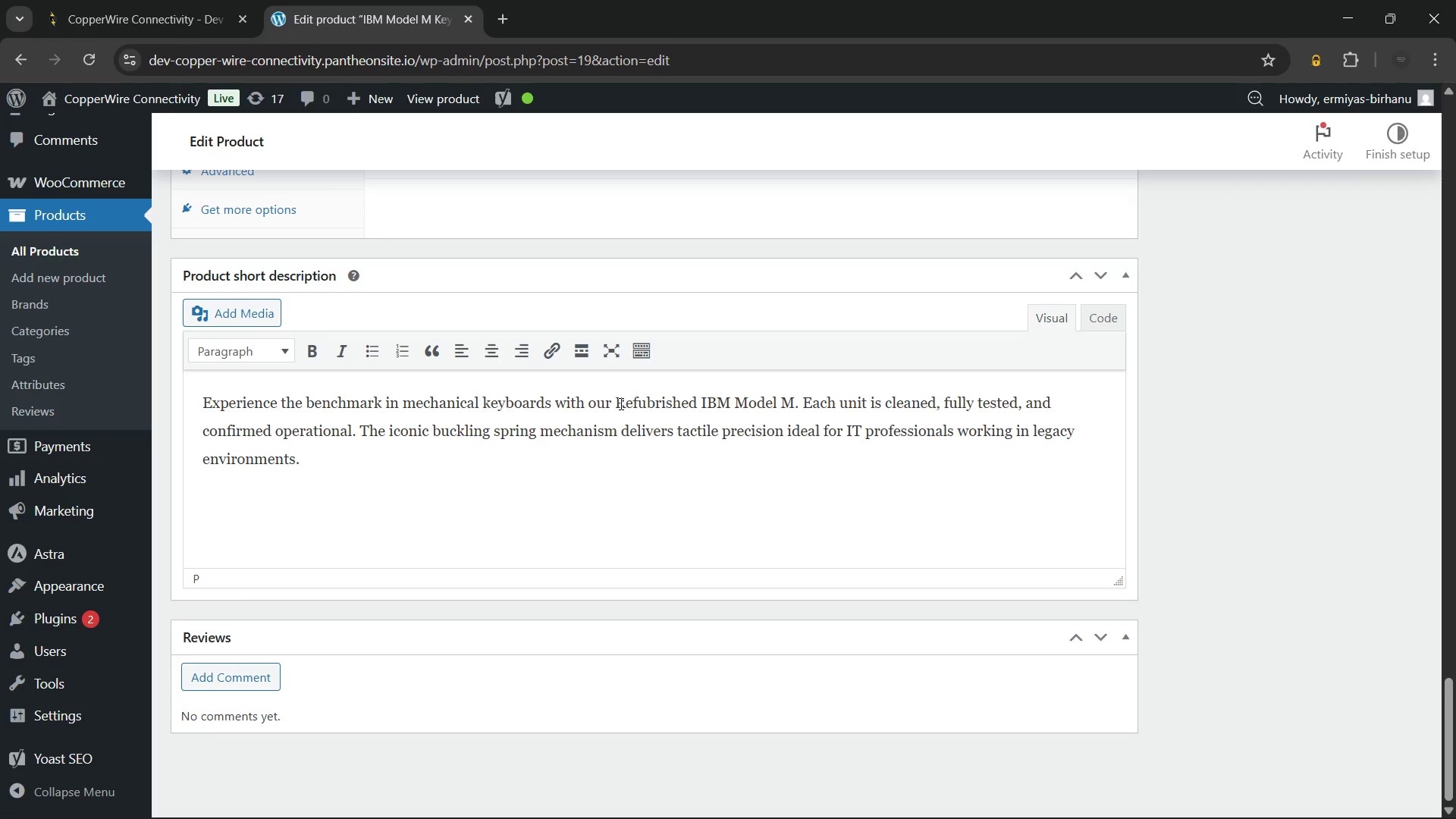 
key(ArrowLeft)
 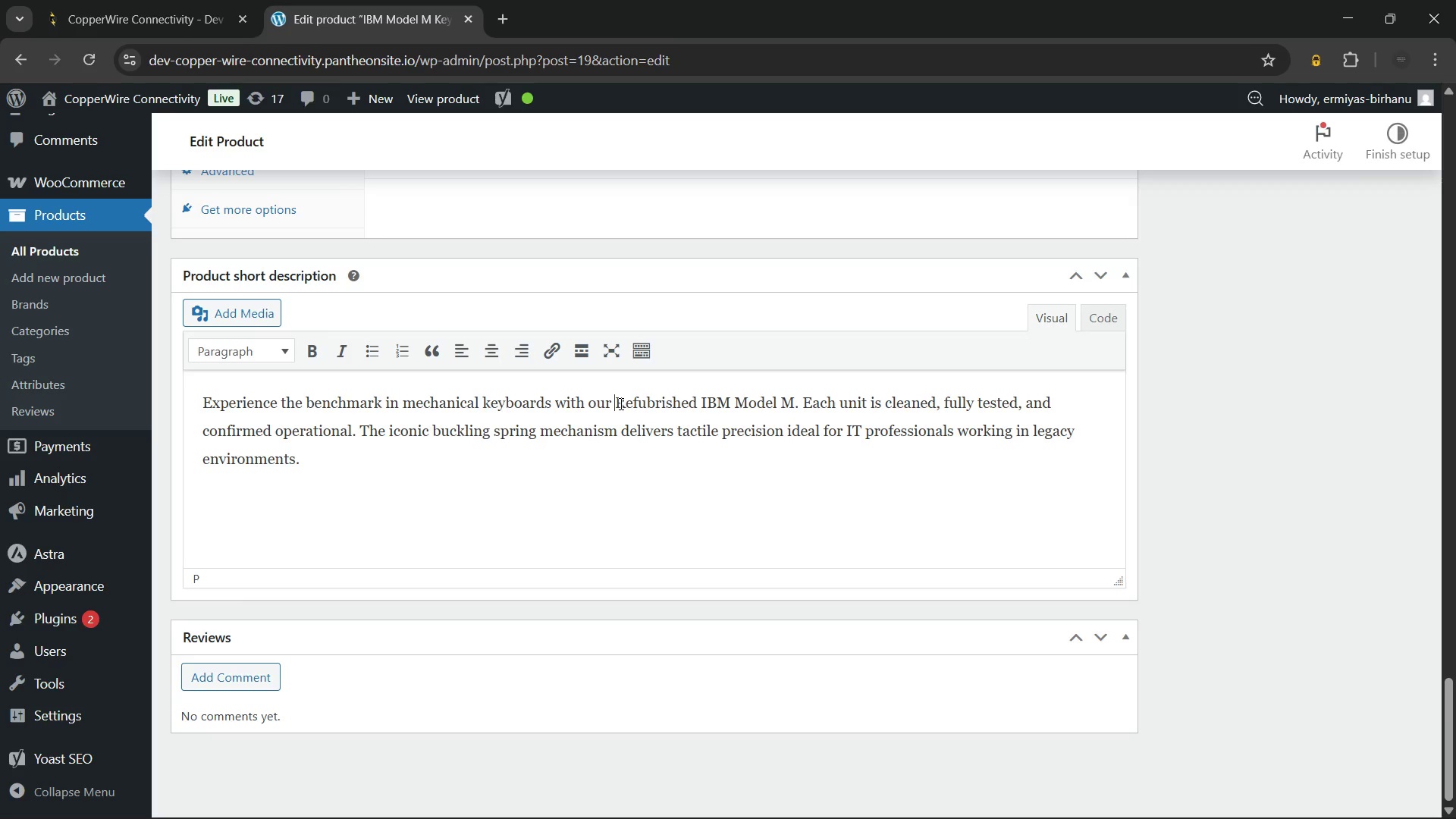 
hold_key(key=ShiftLeft, duration=1.89)
 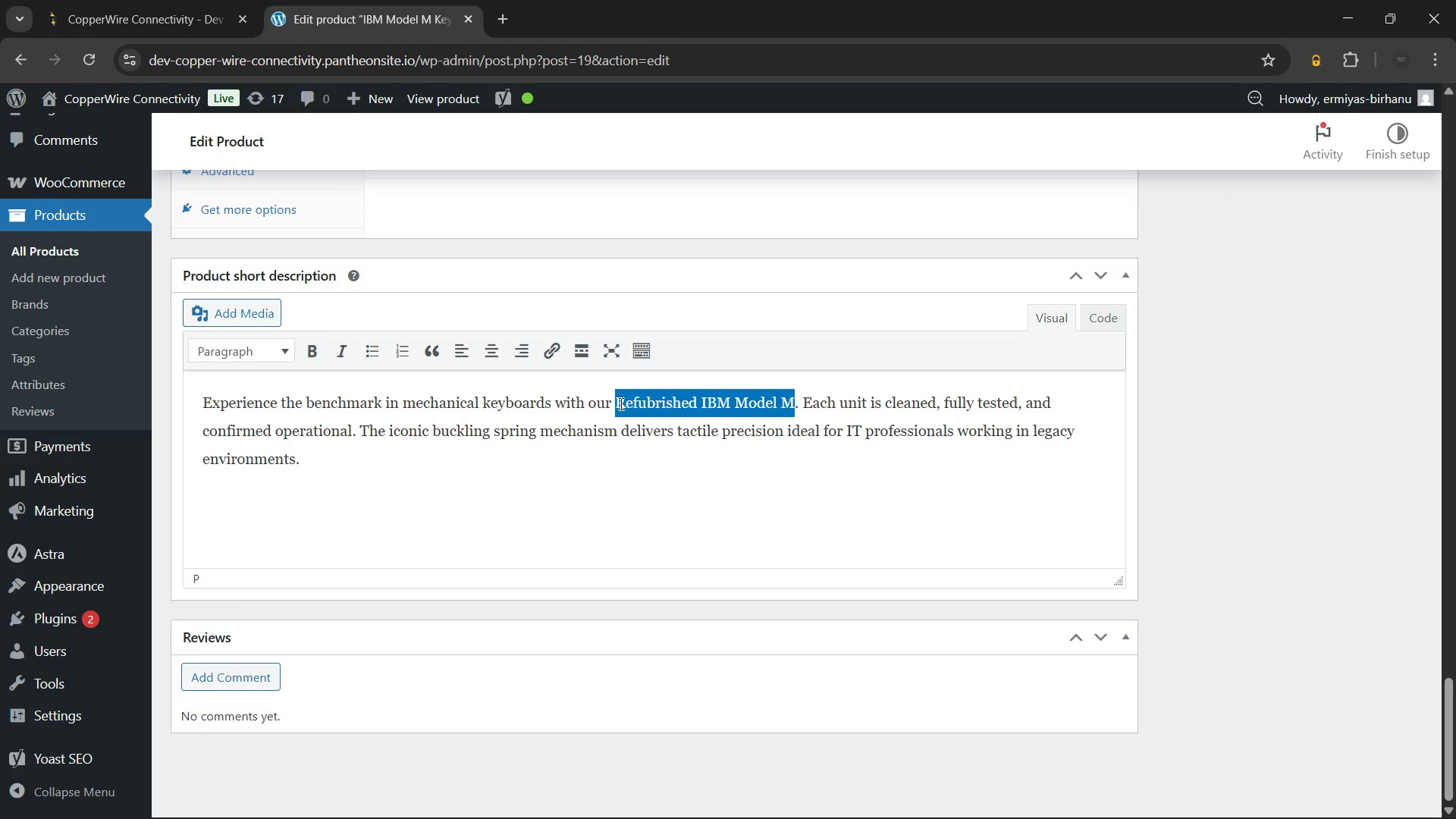 
hold_key(key=ArrowRight, duration=1.14)
 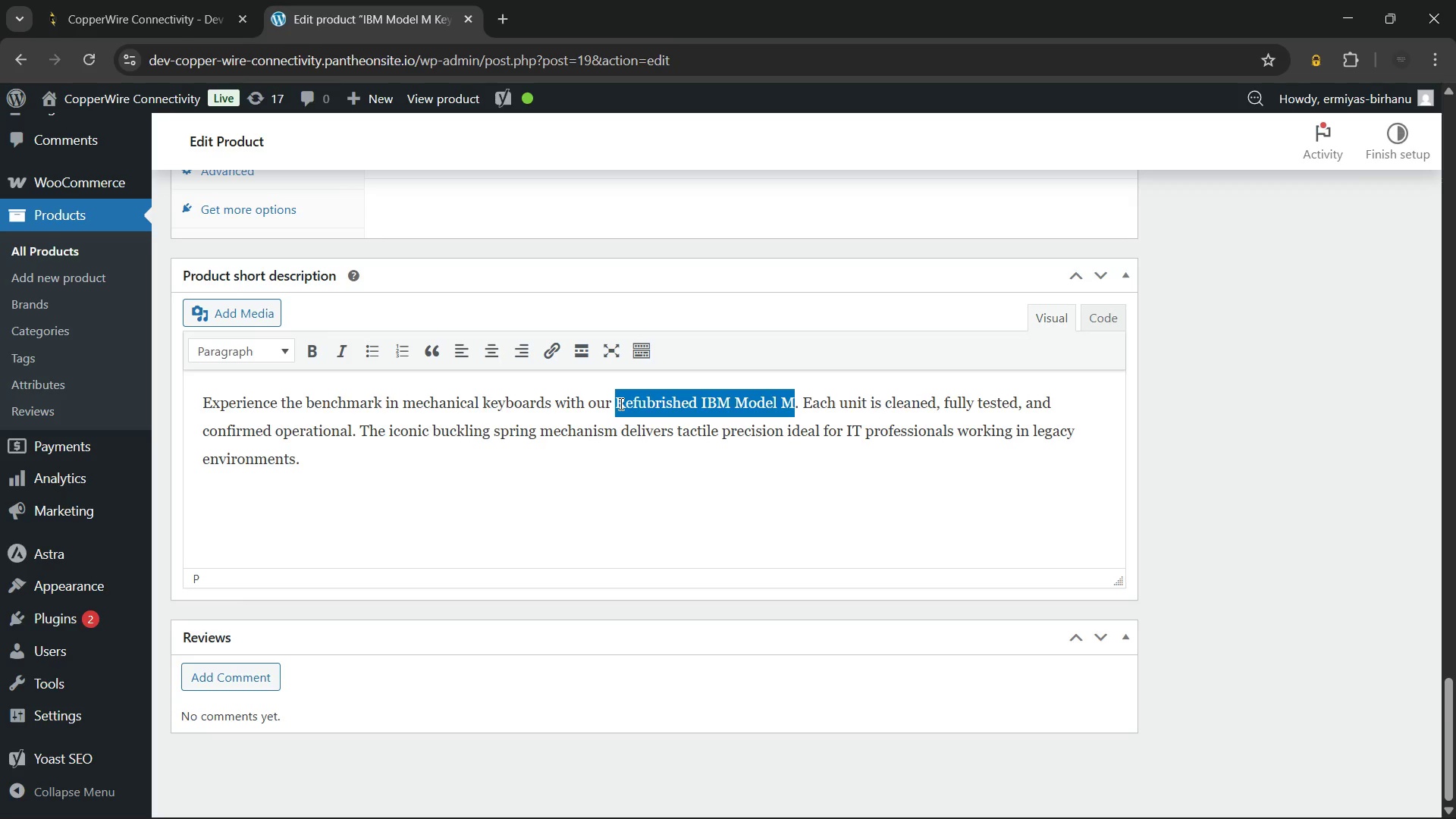 
key(Control+ControlLeft)
 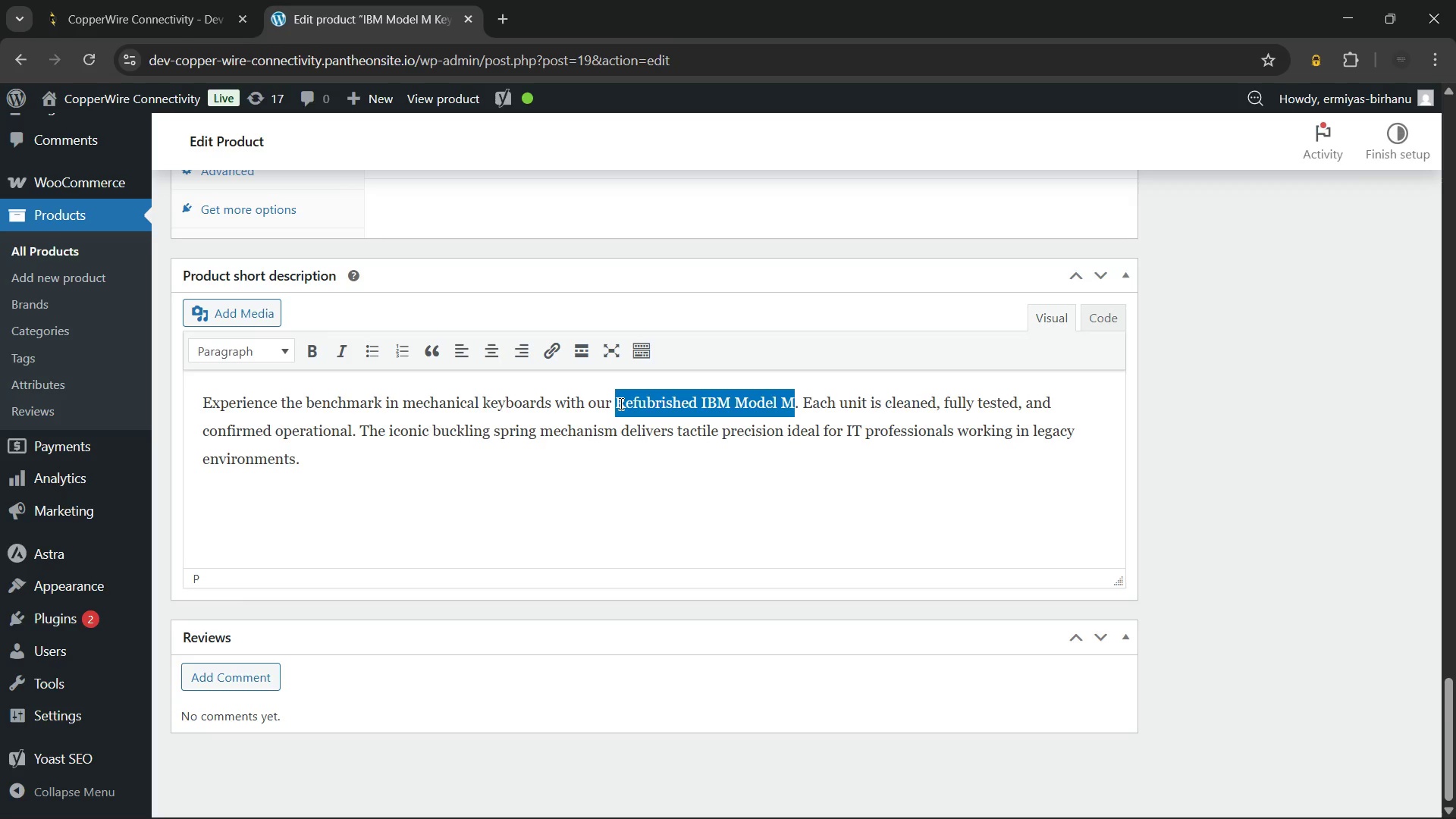 
key(Control+B)
 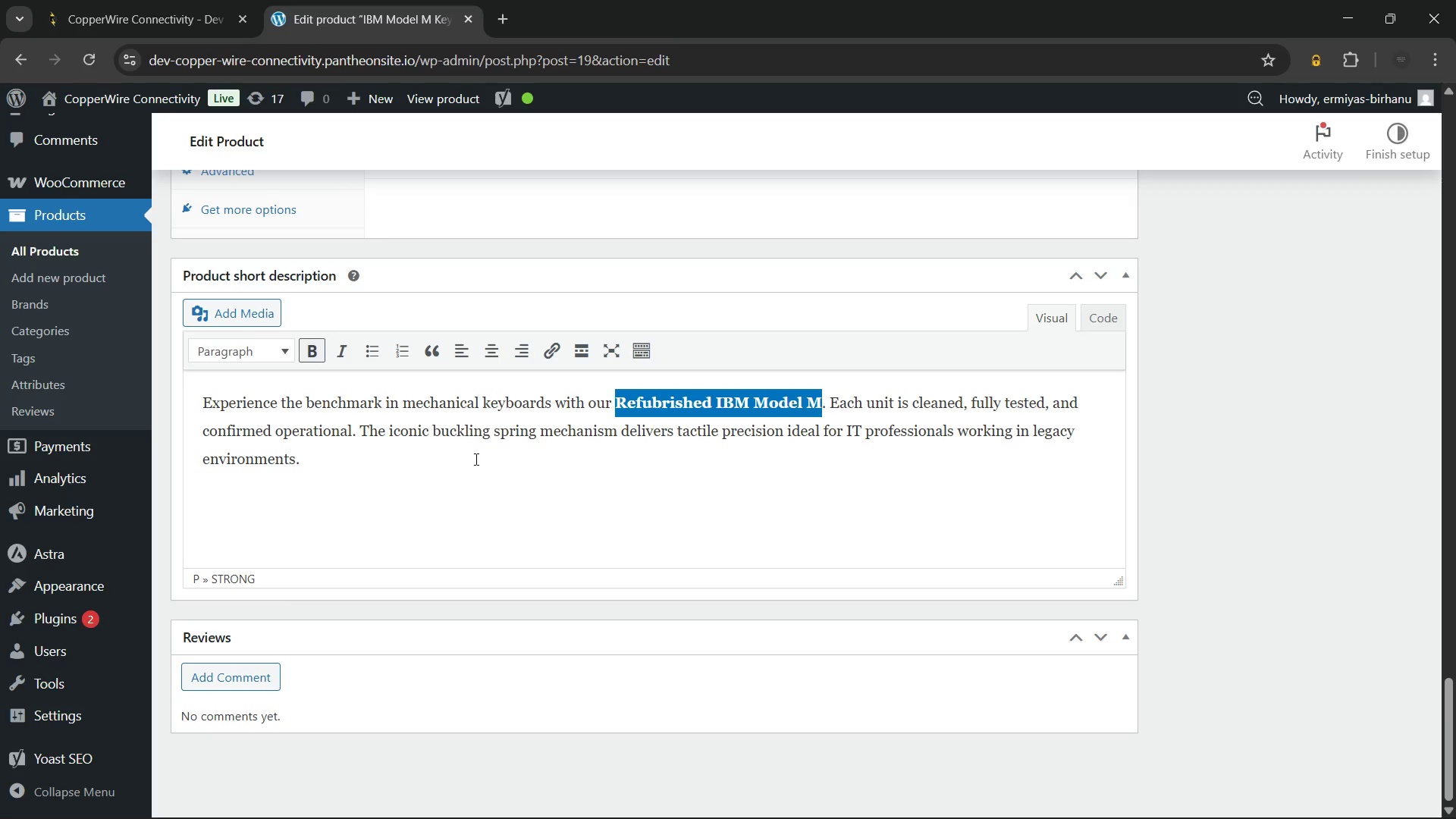 
left_click([475, 461])
 